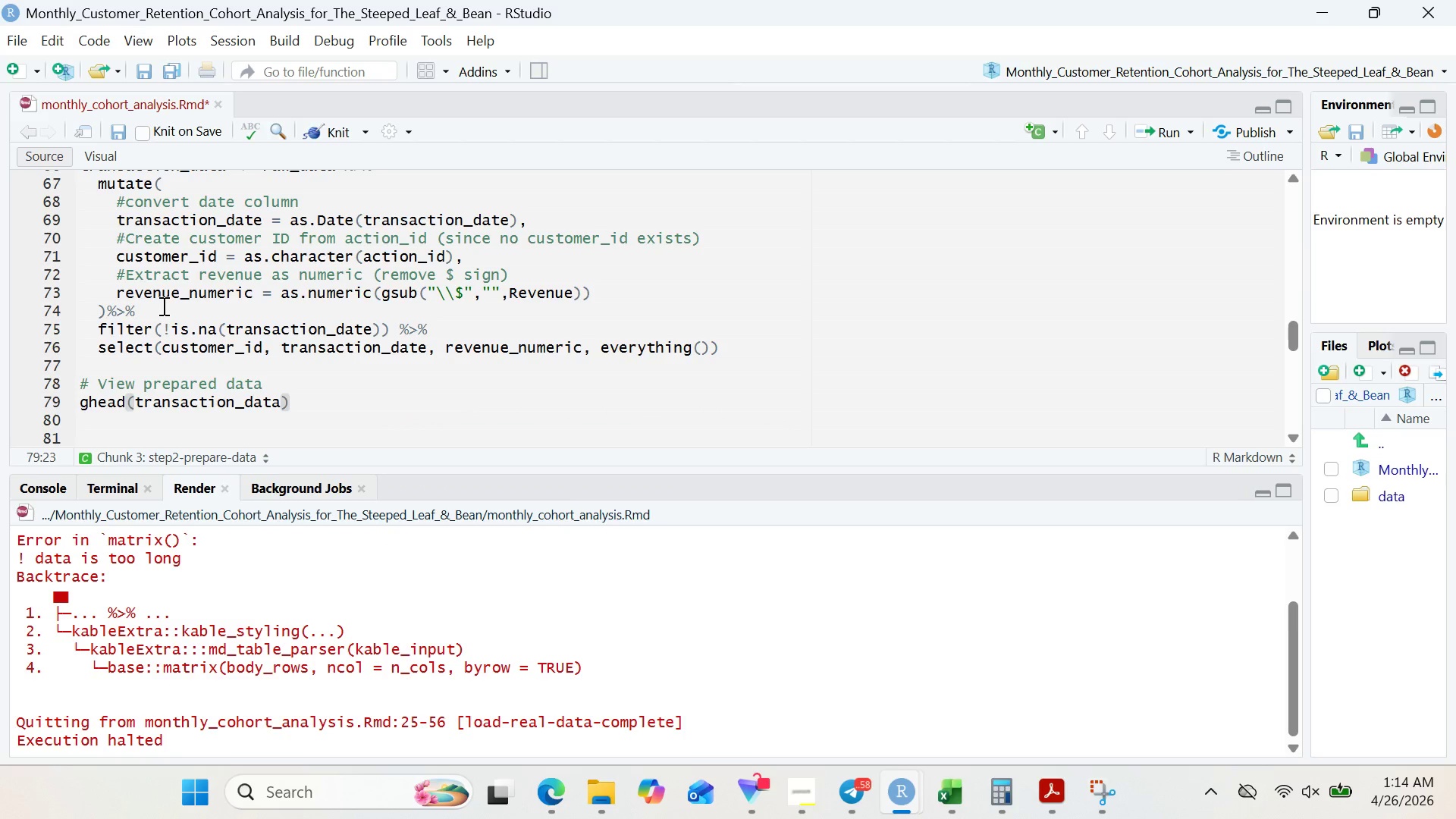 
type(, 0)
key(Backspace)
type(10)
 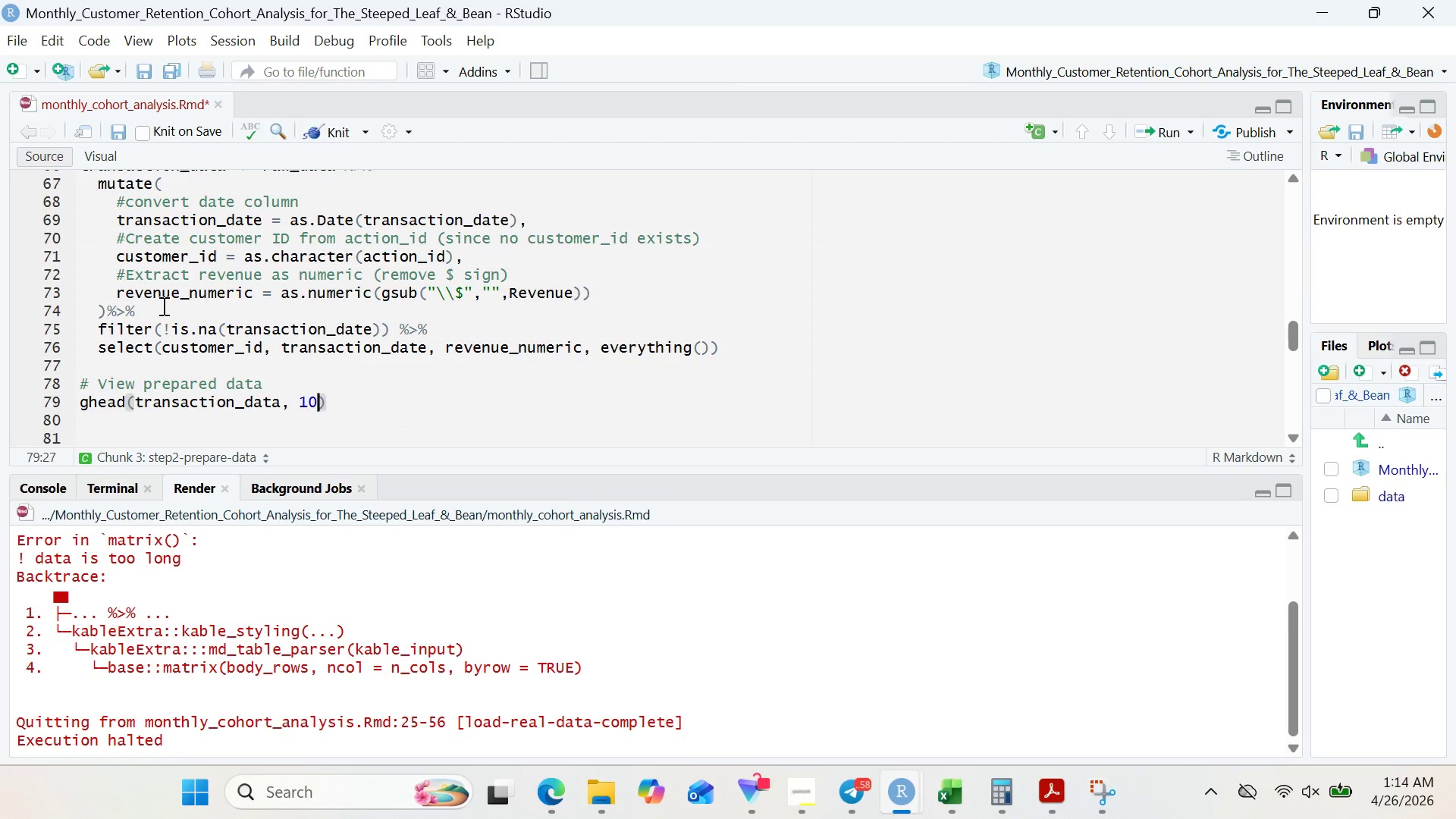 
key(ArrowRight)
 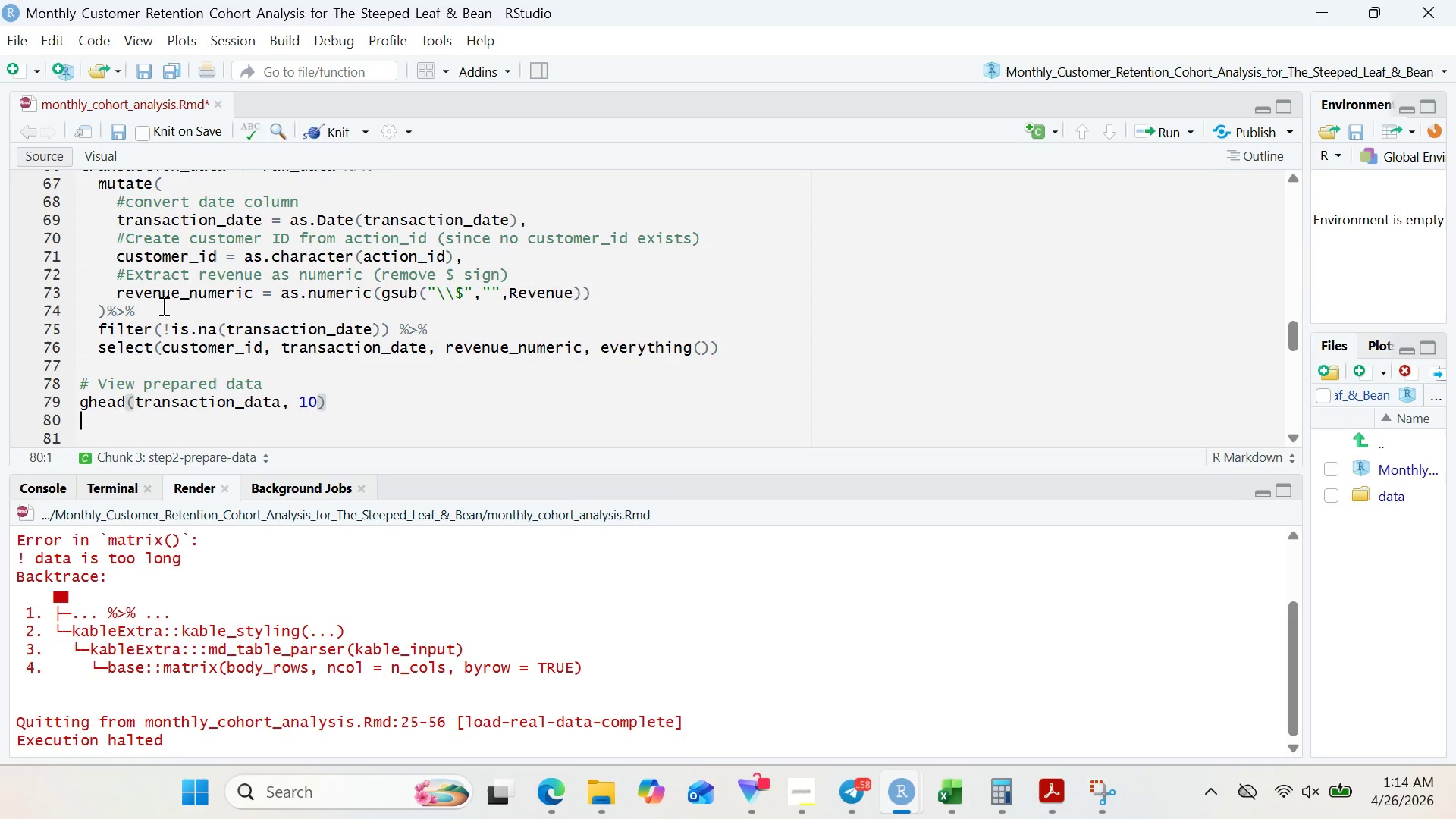 
key(ArrowRight)
 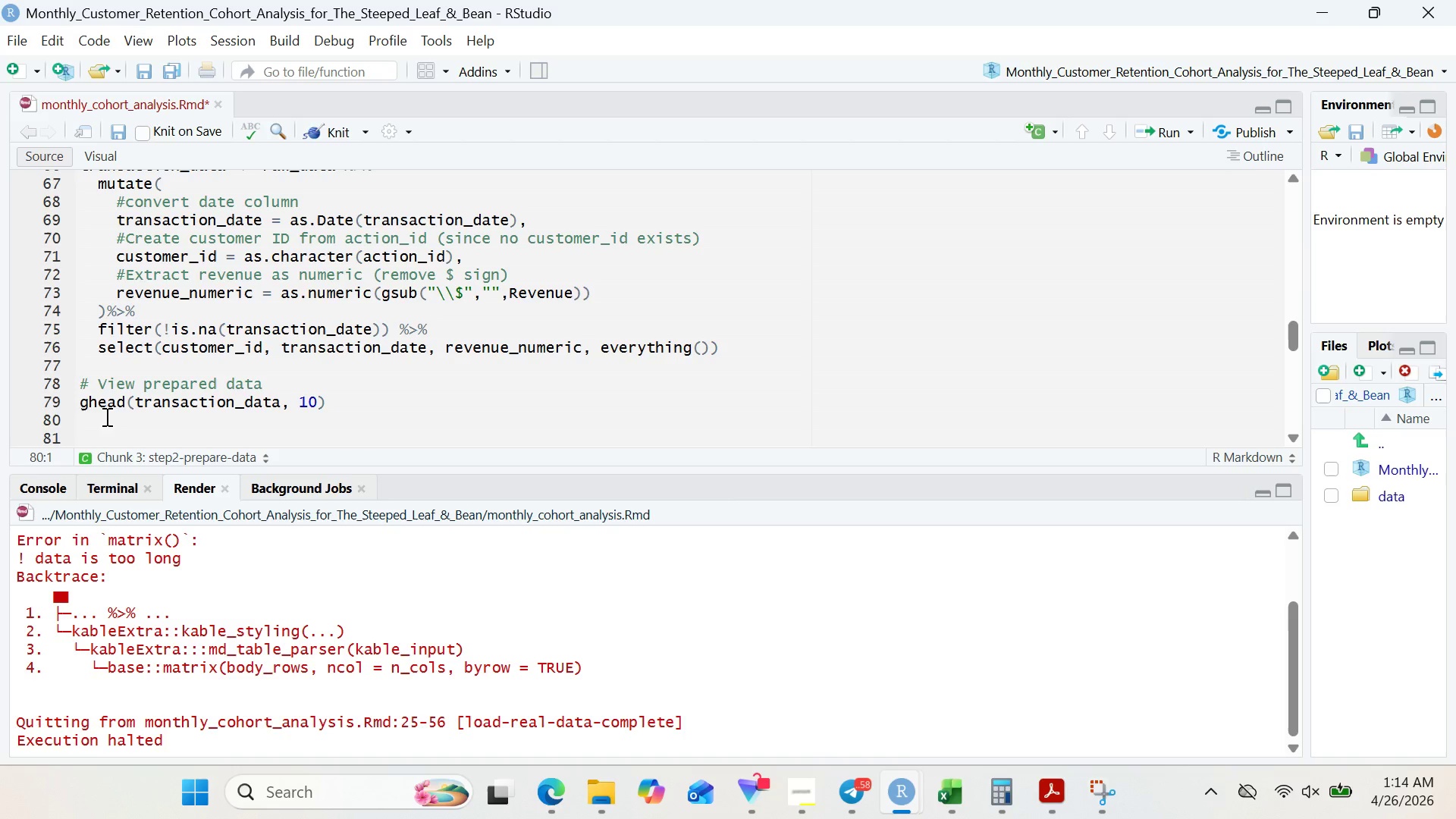 
left_click([86, 402])
 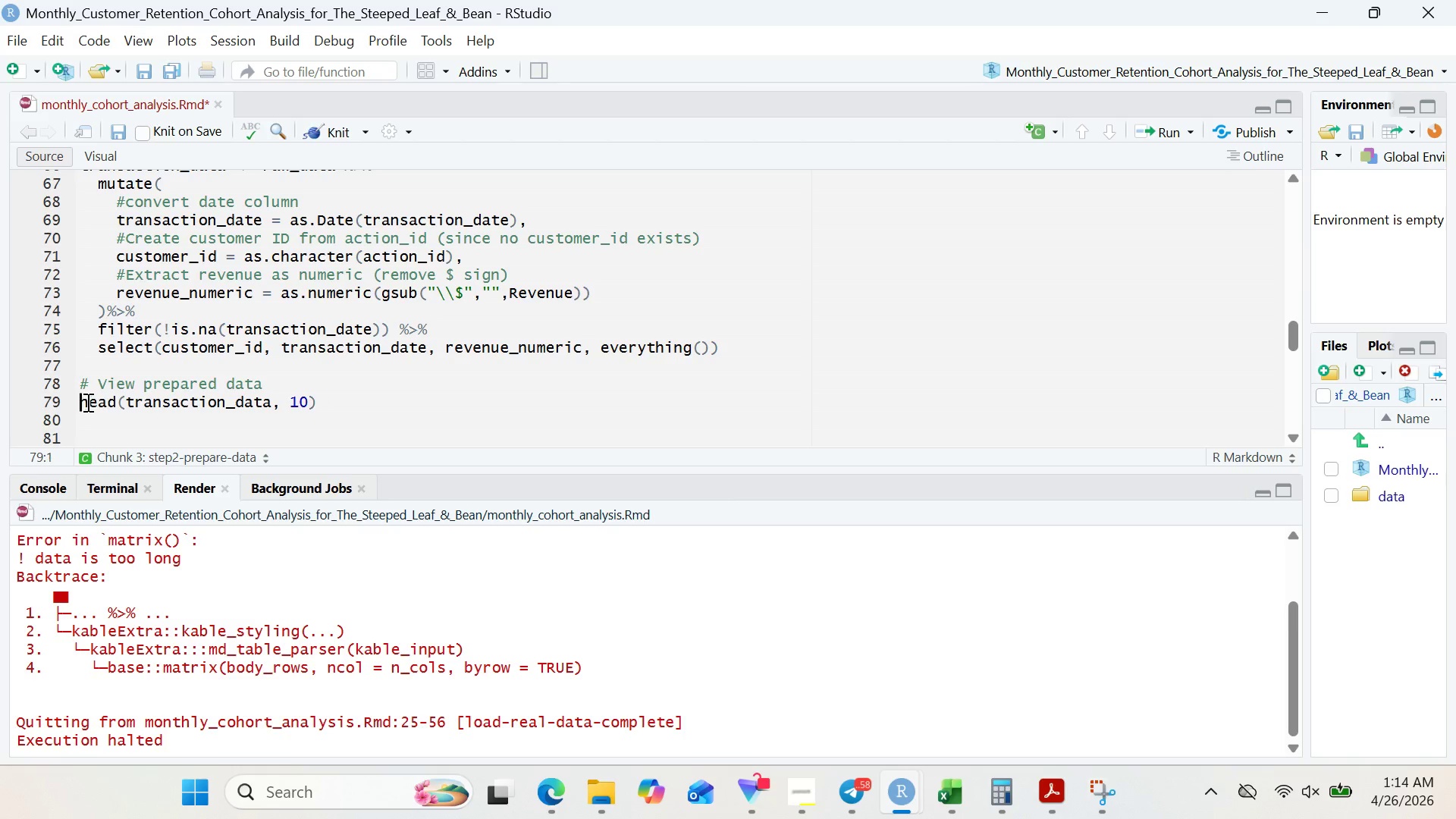 
key(Backspace)
 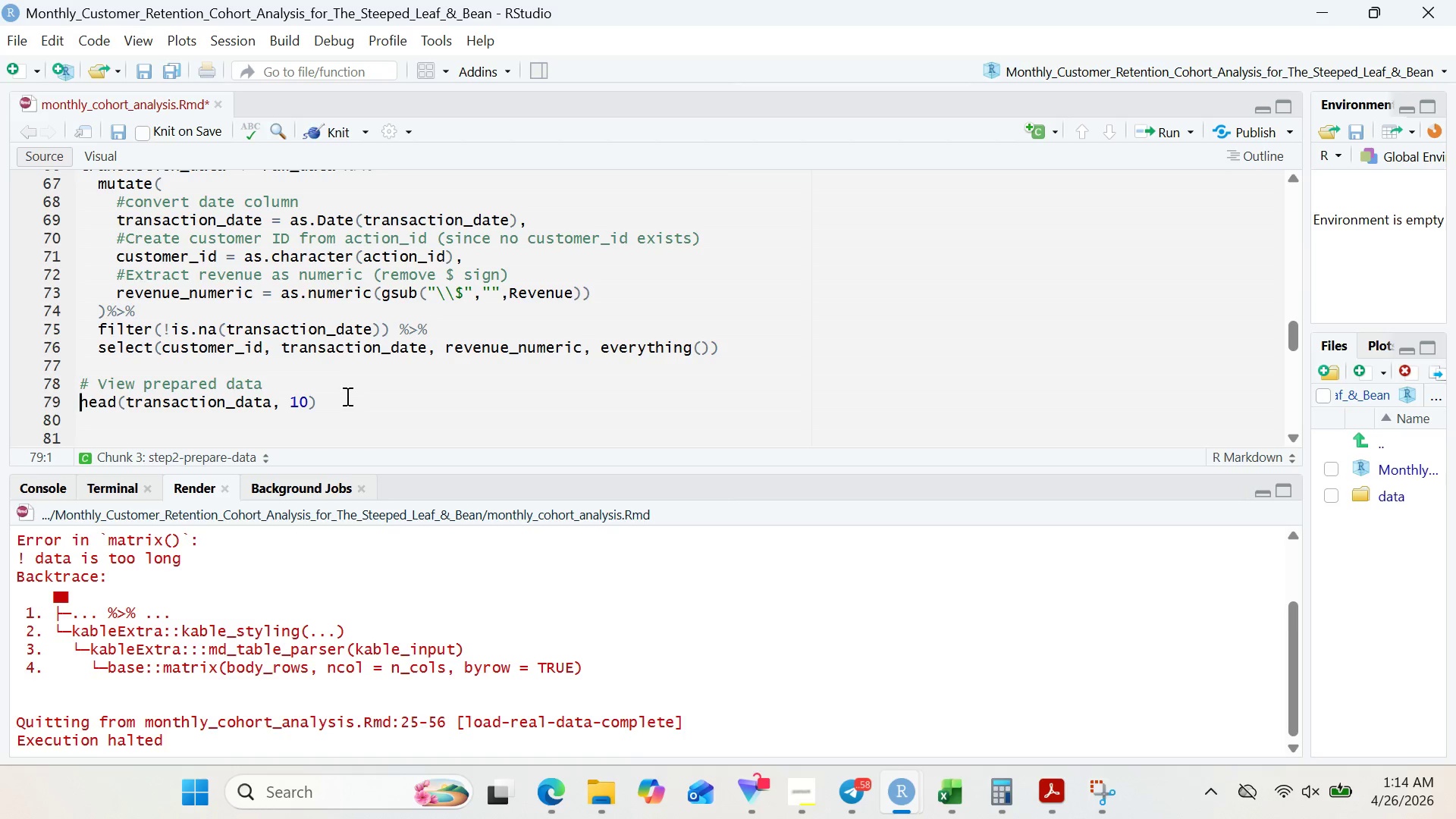 
left_click([337, 401])
 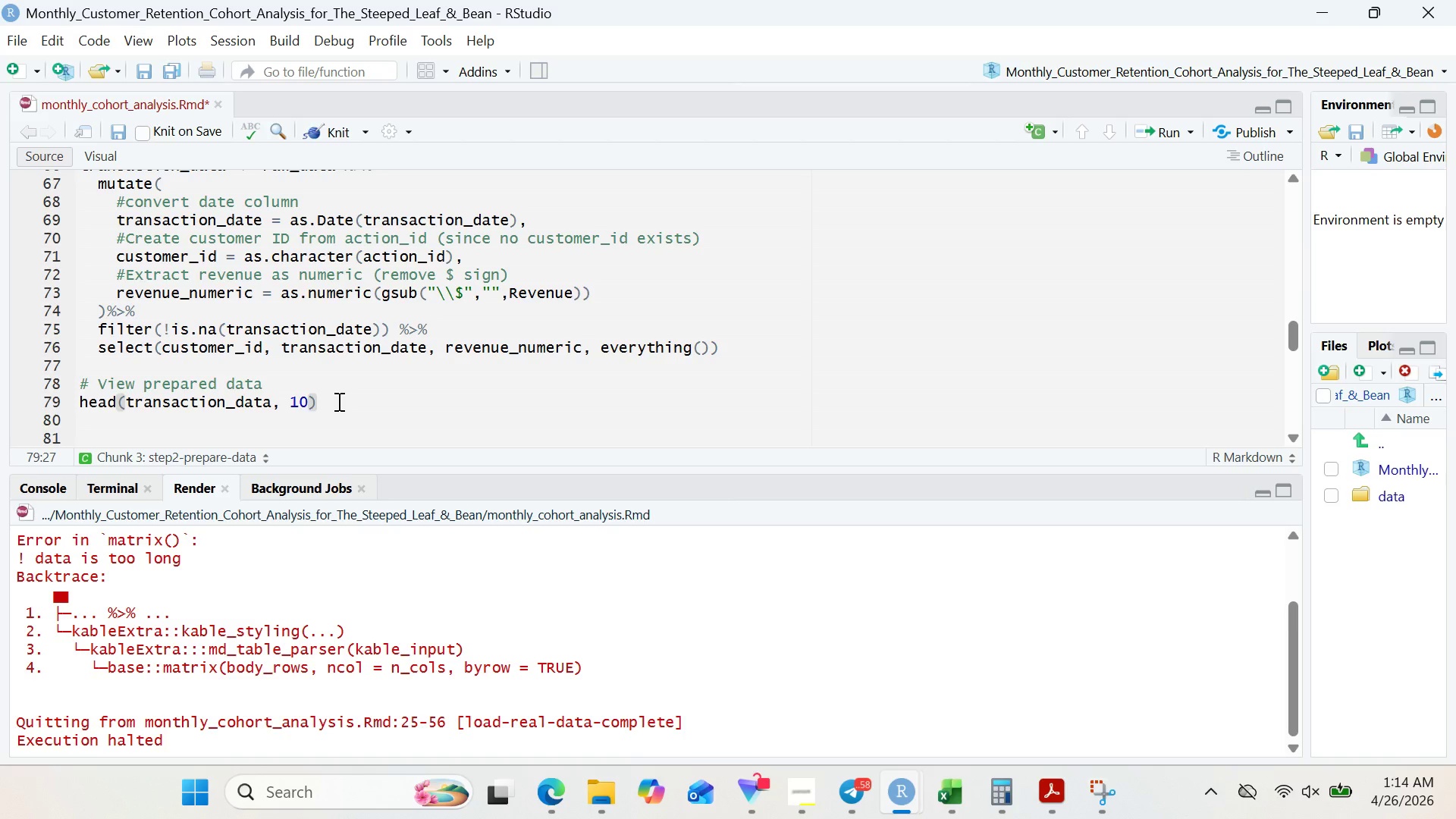 
key(Space)
 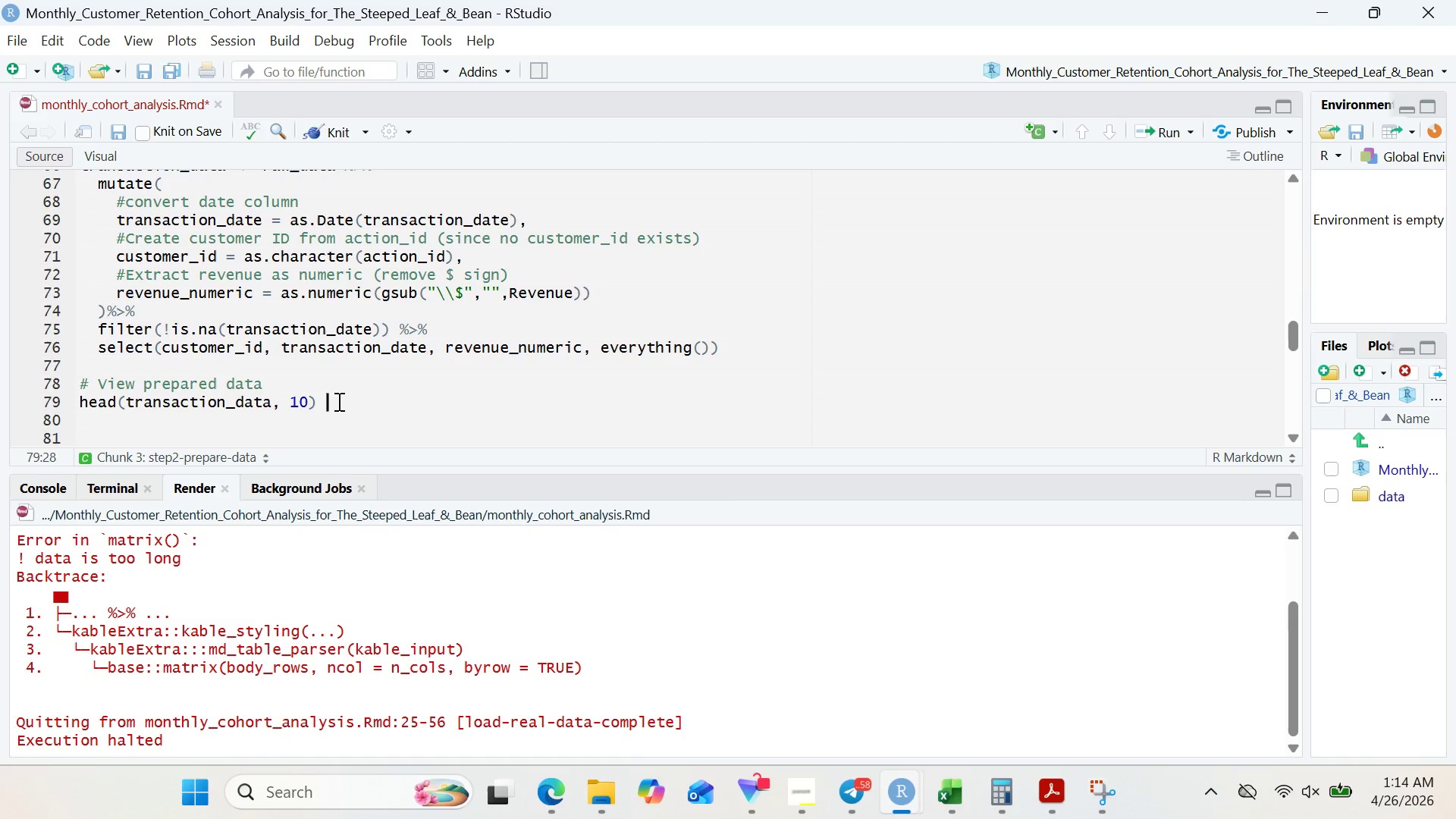 
key(Shift+5)
 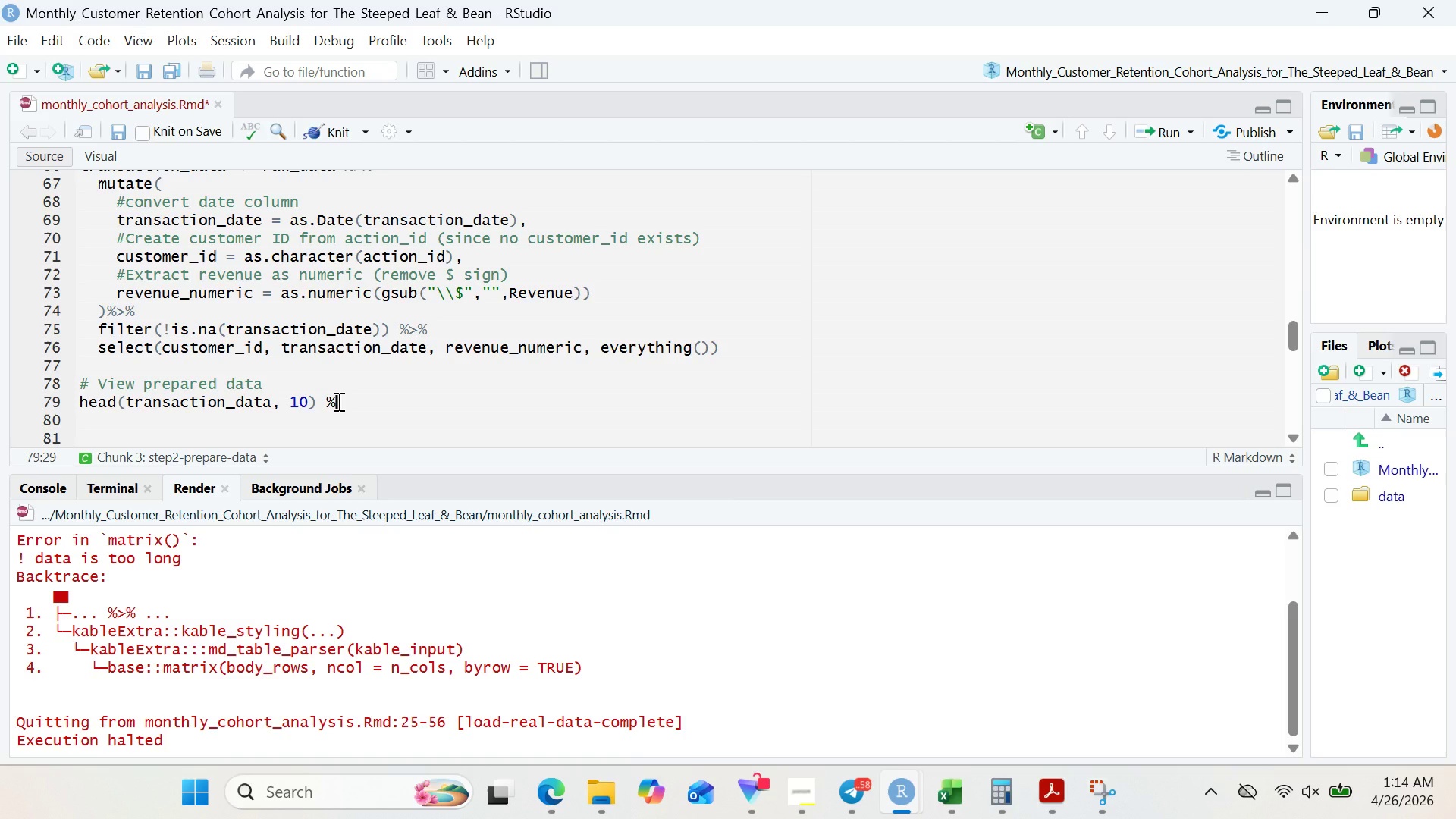 
key(Shift+Period)
 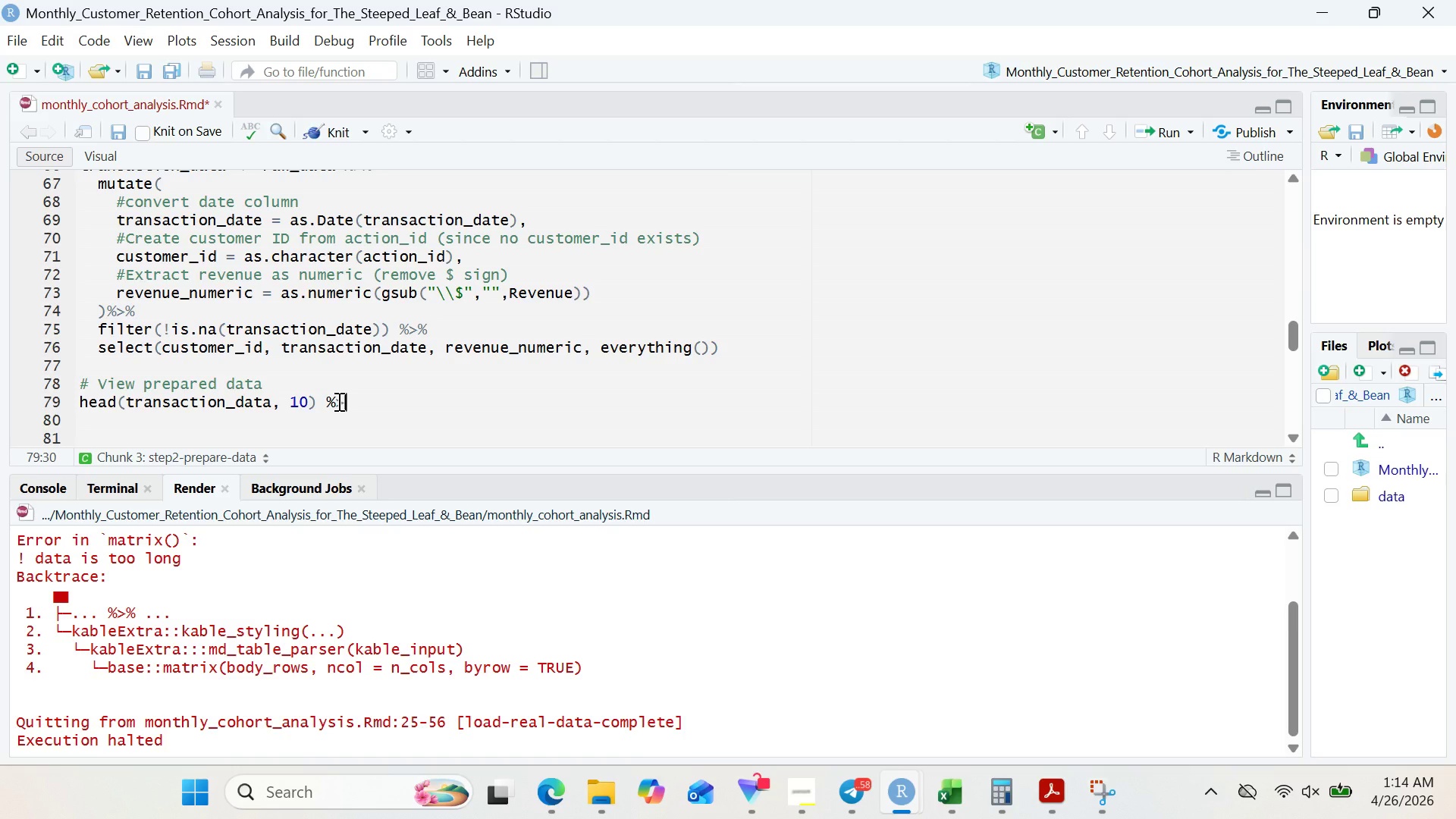 
key(Shift+5)
 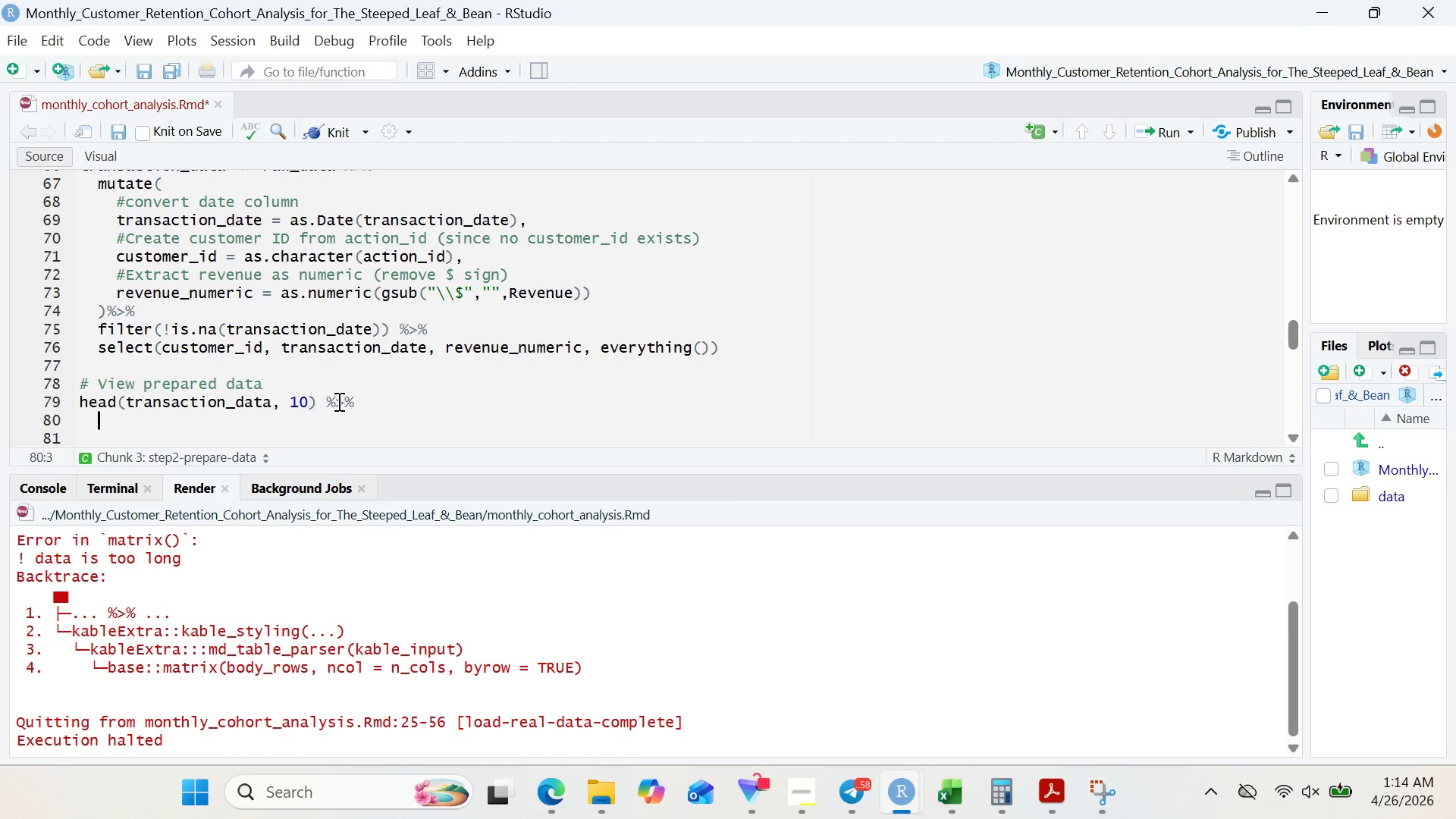 
key(Enter)
 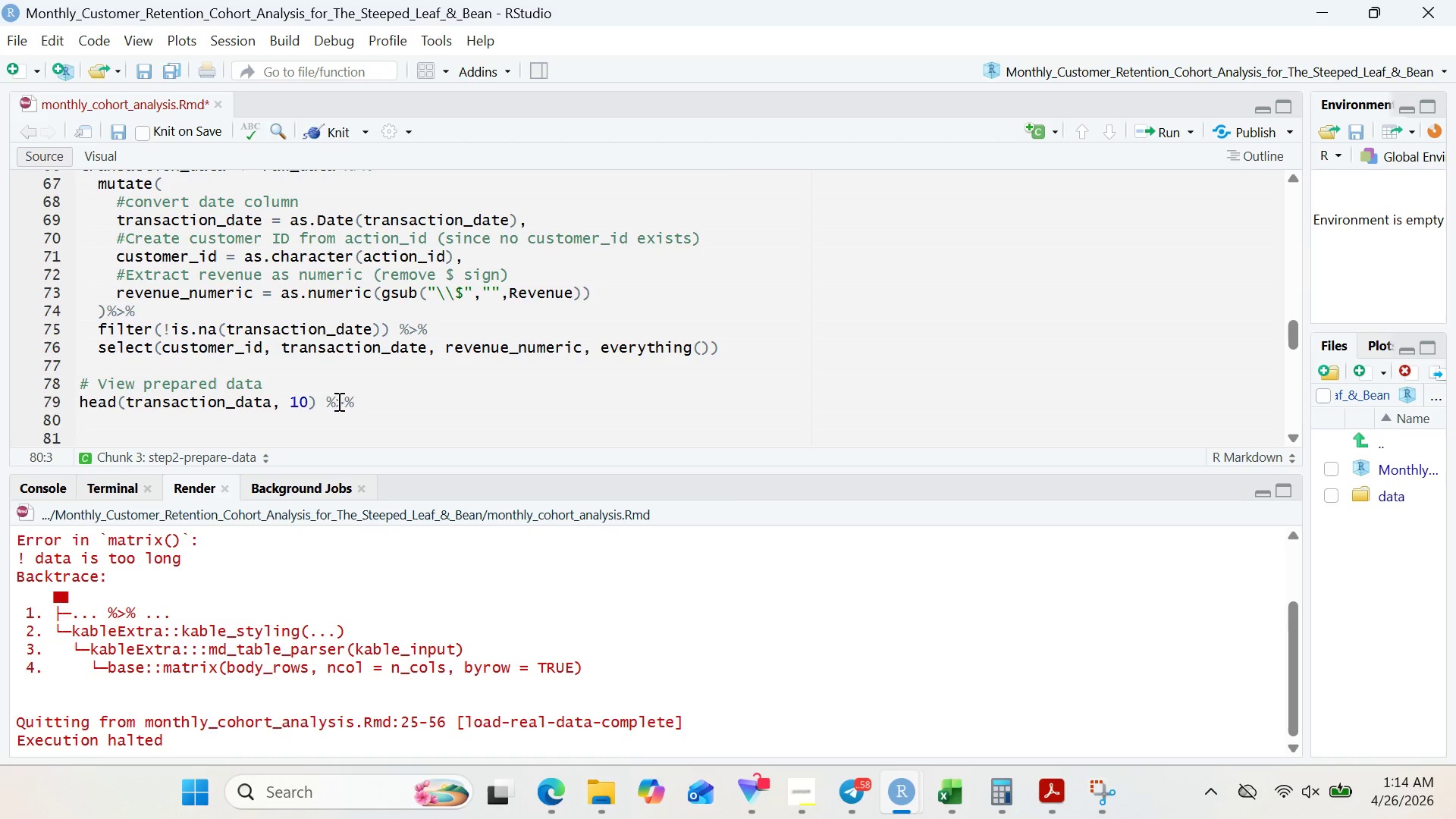 
type(kable_styling(bootstrap)
key(Backspace)
key(Backspace)
type(p_)
 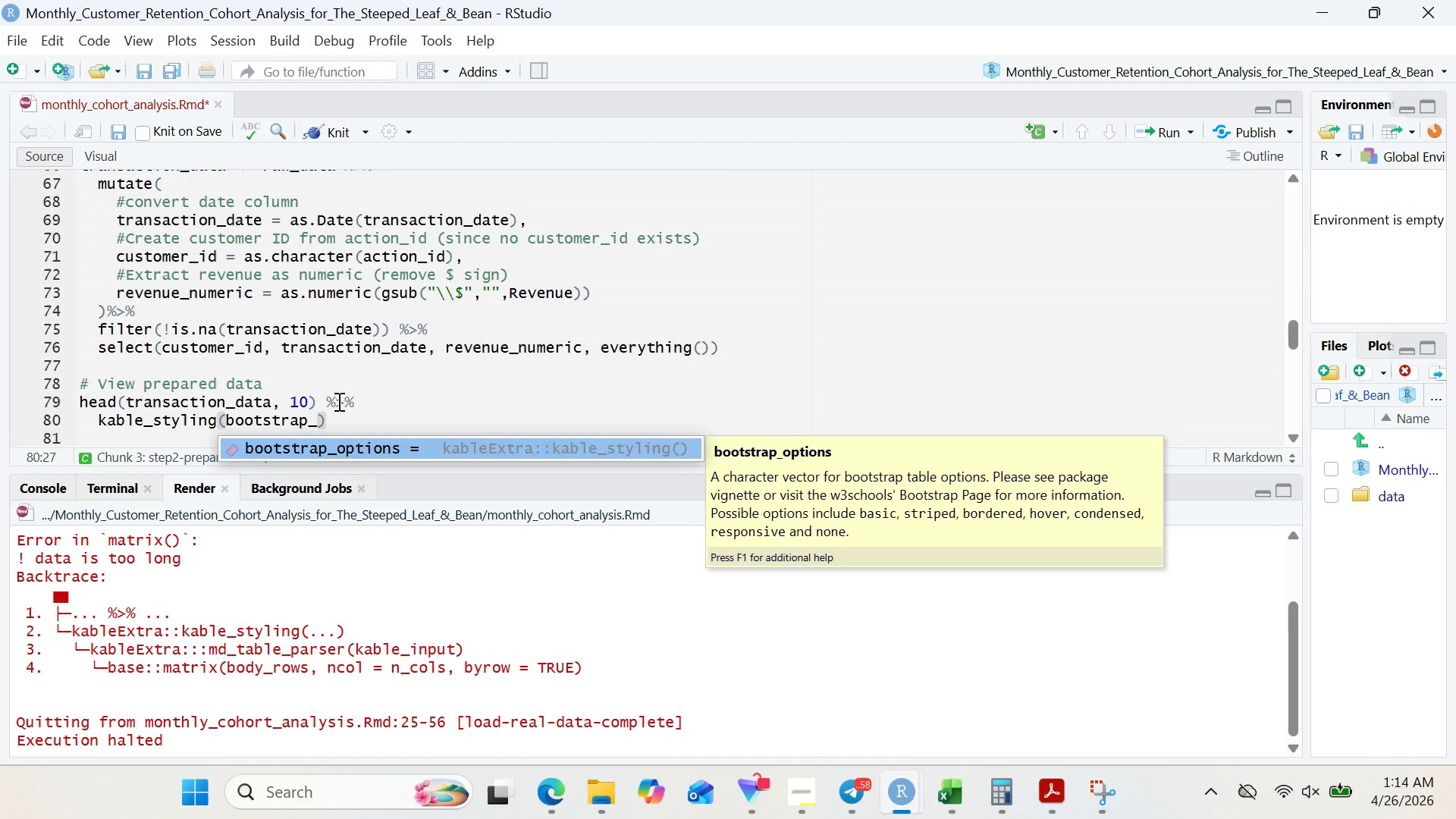 
key(Enter)
 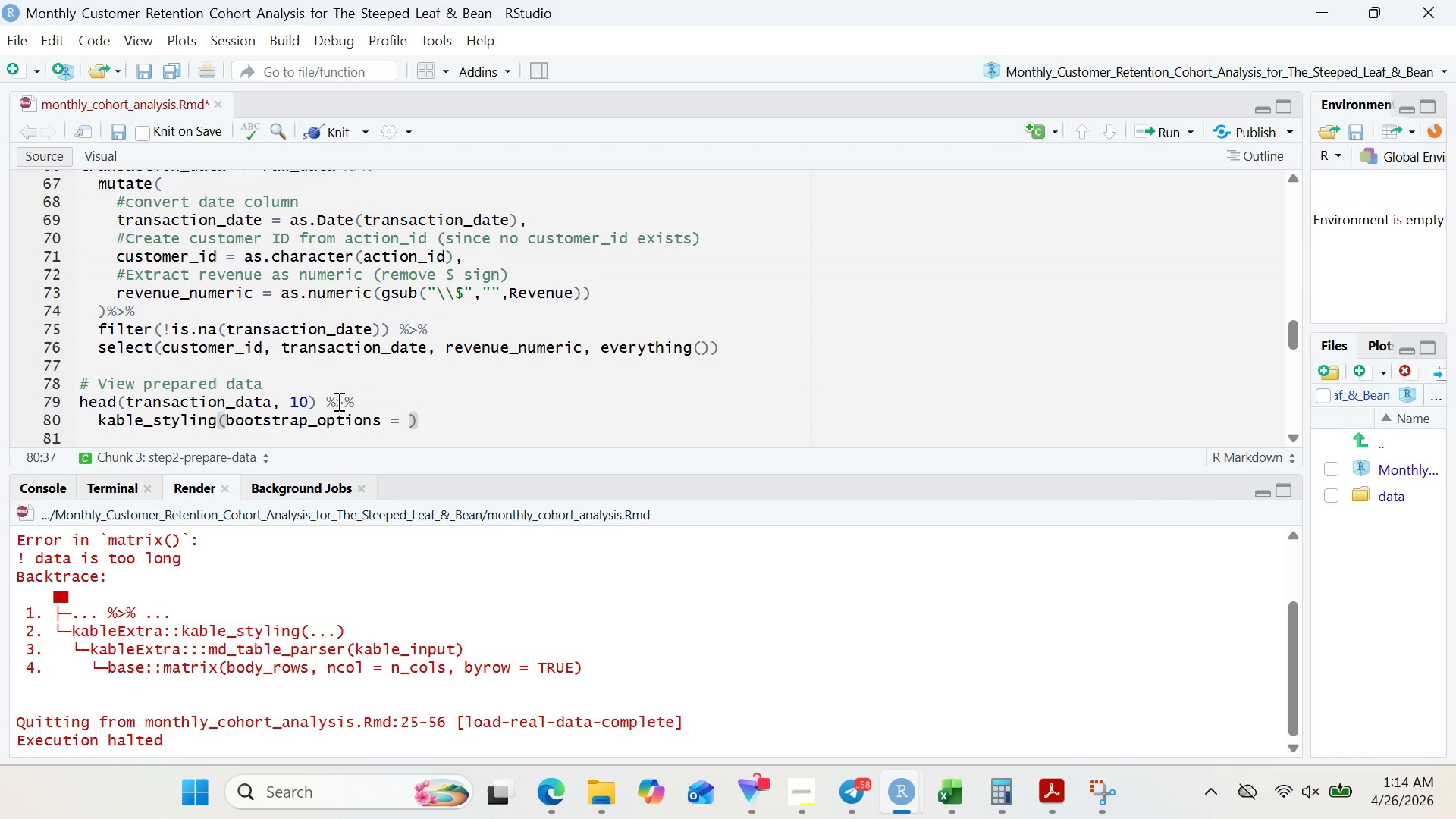 
type(c("striped)
 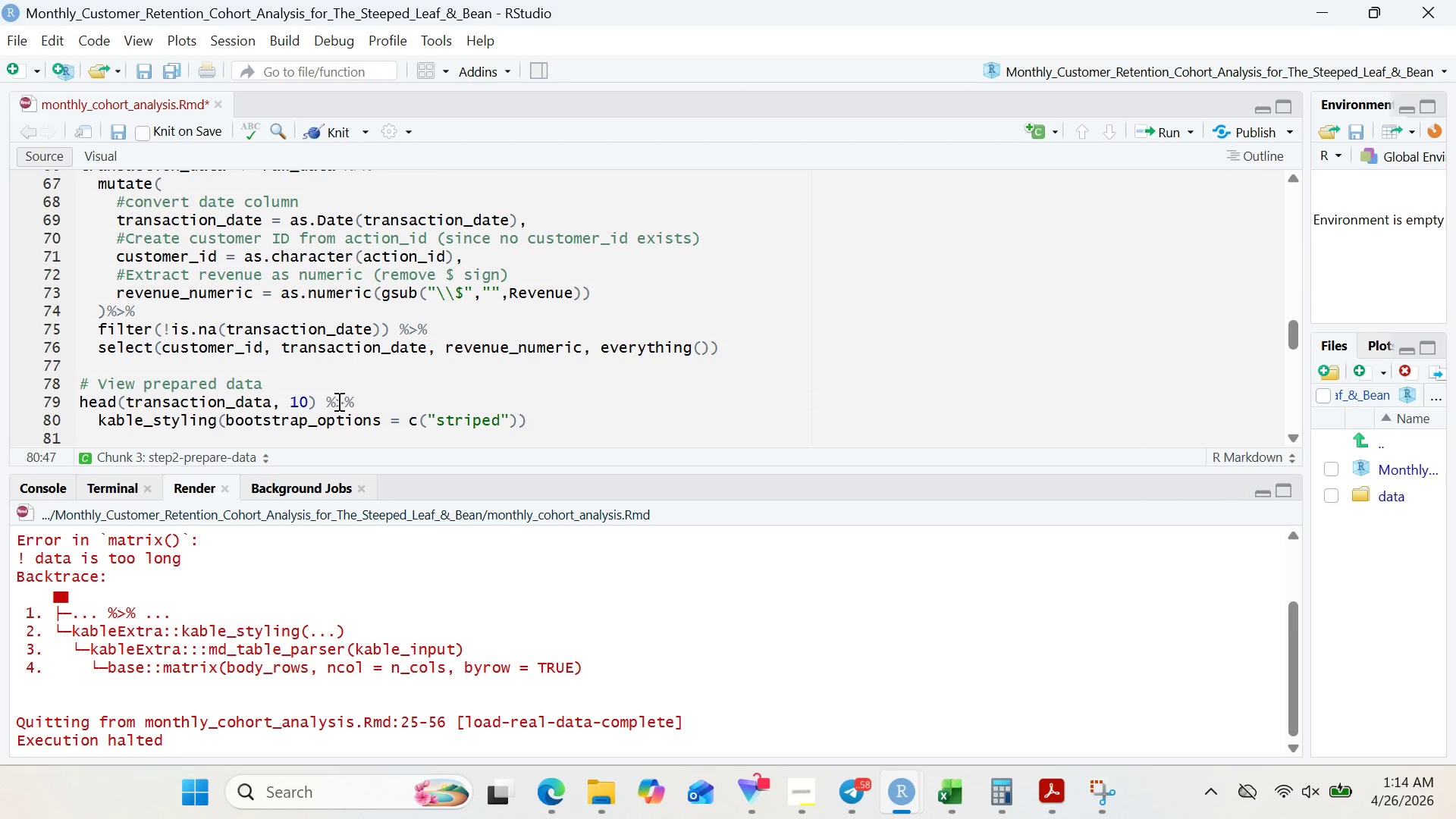 
key(ArrowRight)
 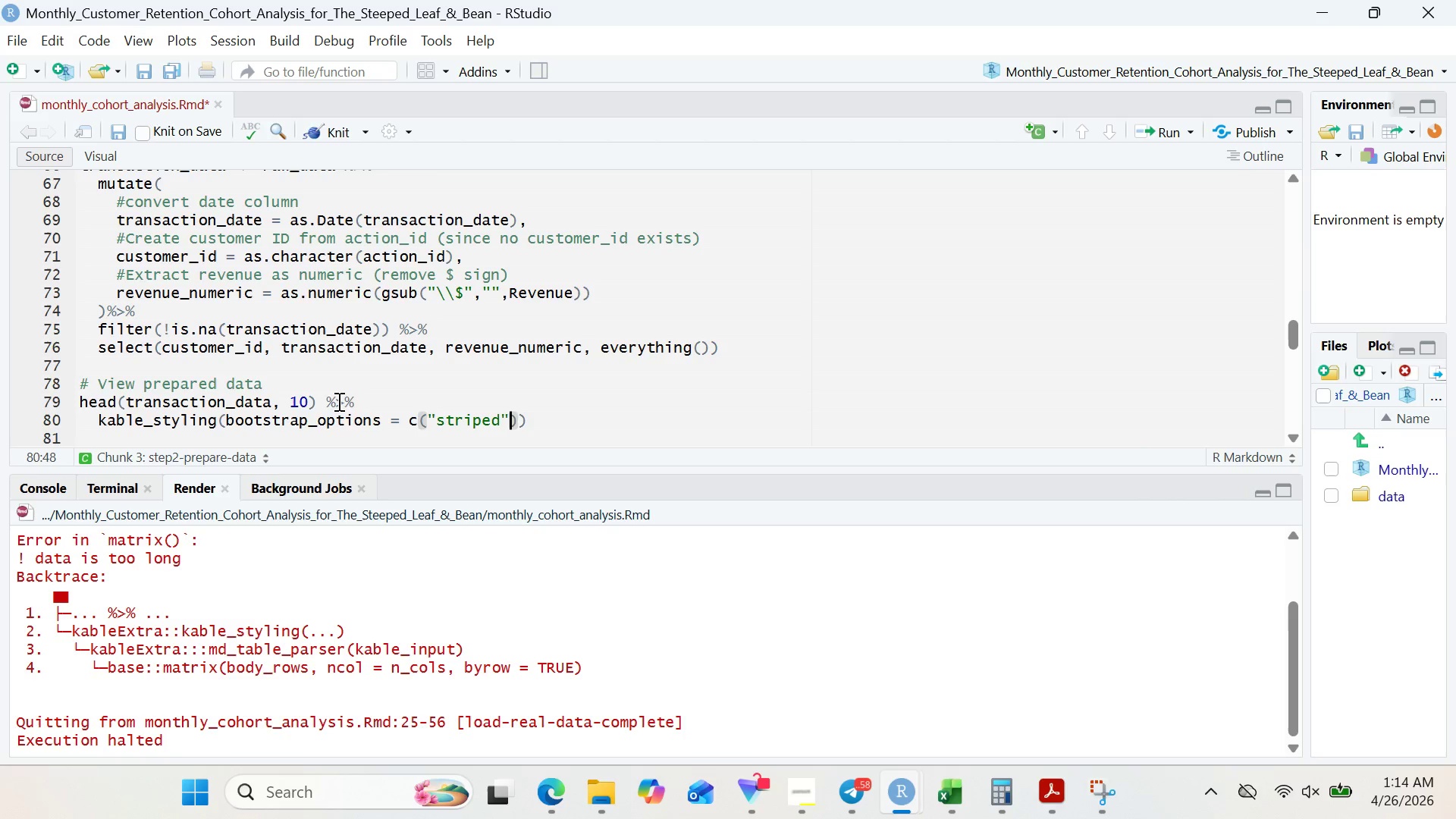 
type(, "over)
 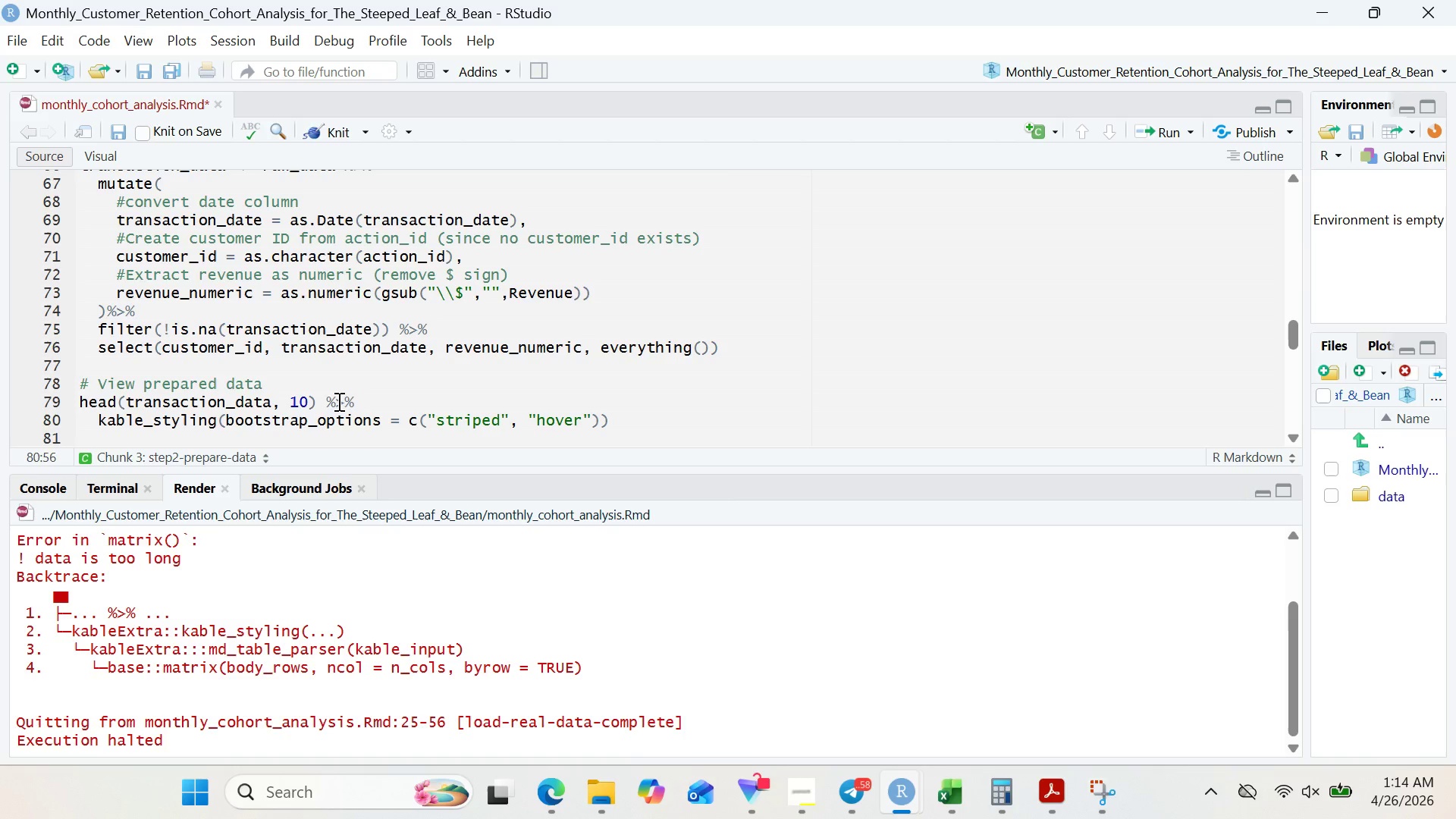 
 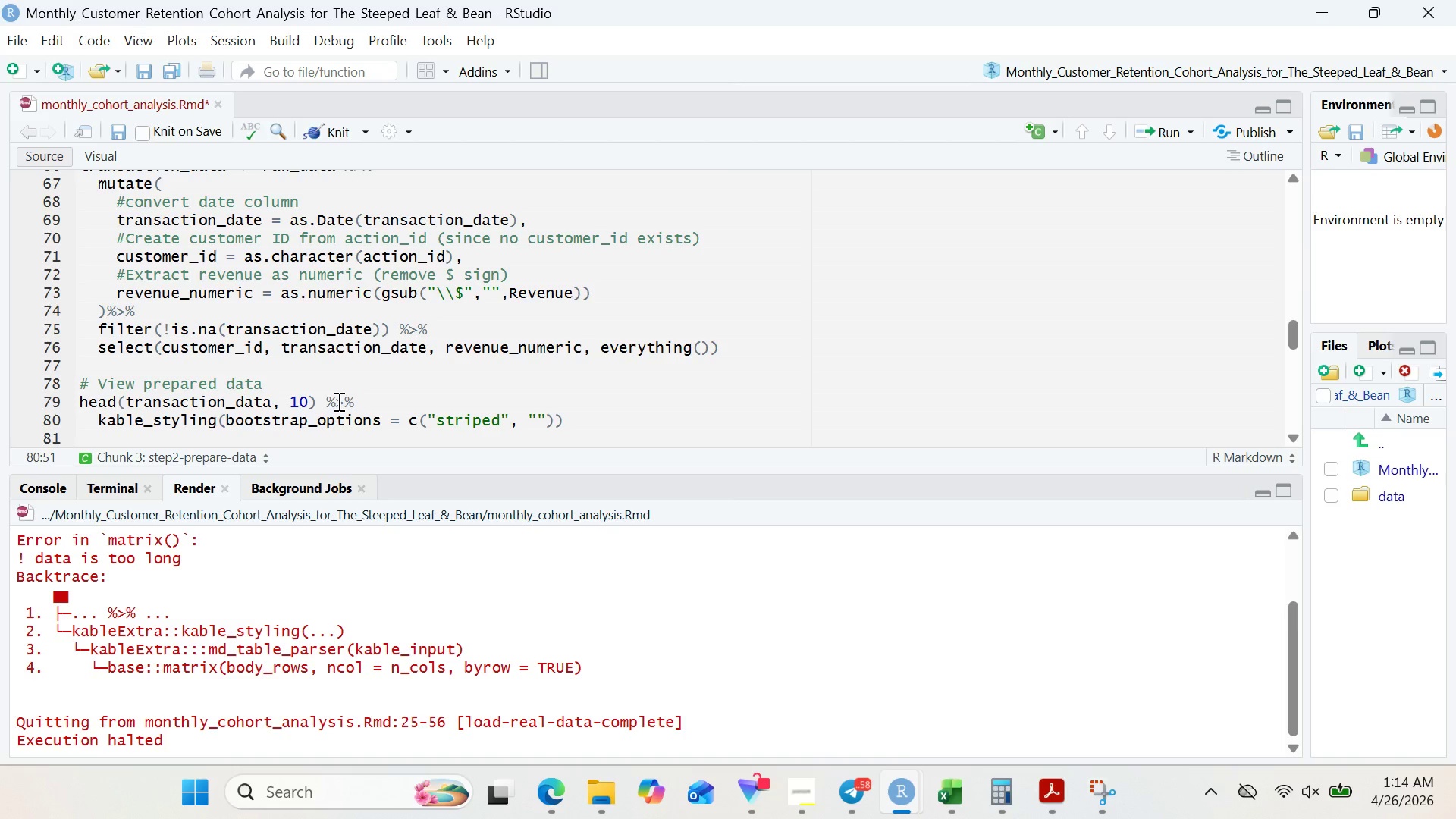 
hold_key(key=H, duration=0.31)
 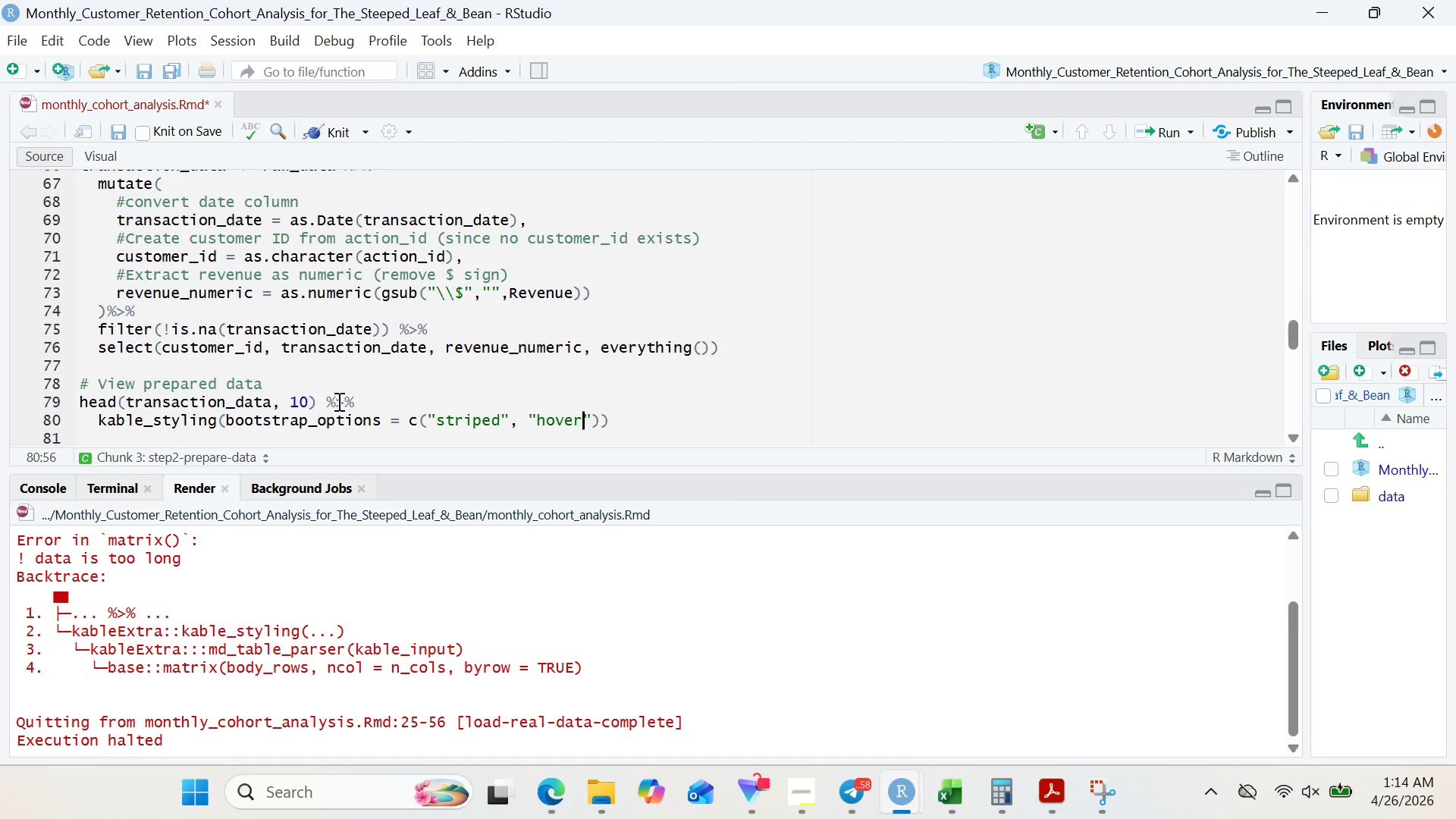 
hold_key(key=ArrowRight, duration=0.34)
 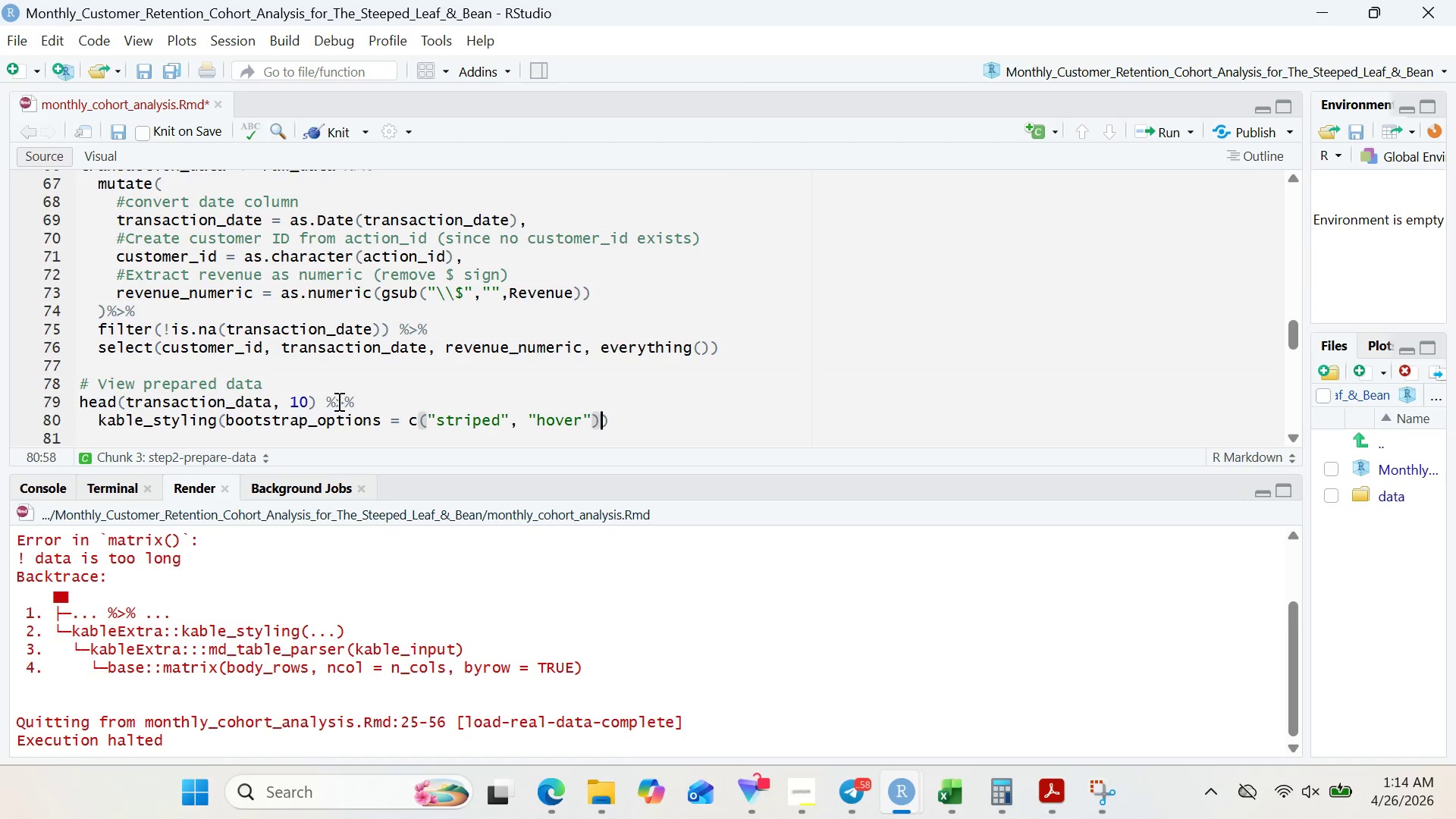 
key(ArrowRight)
 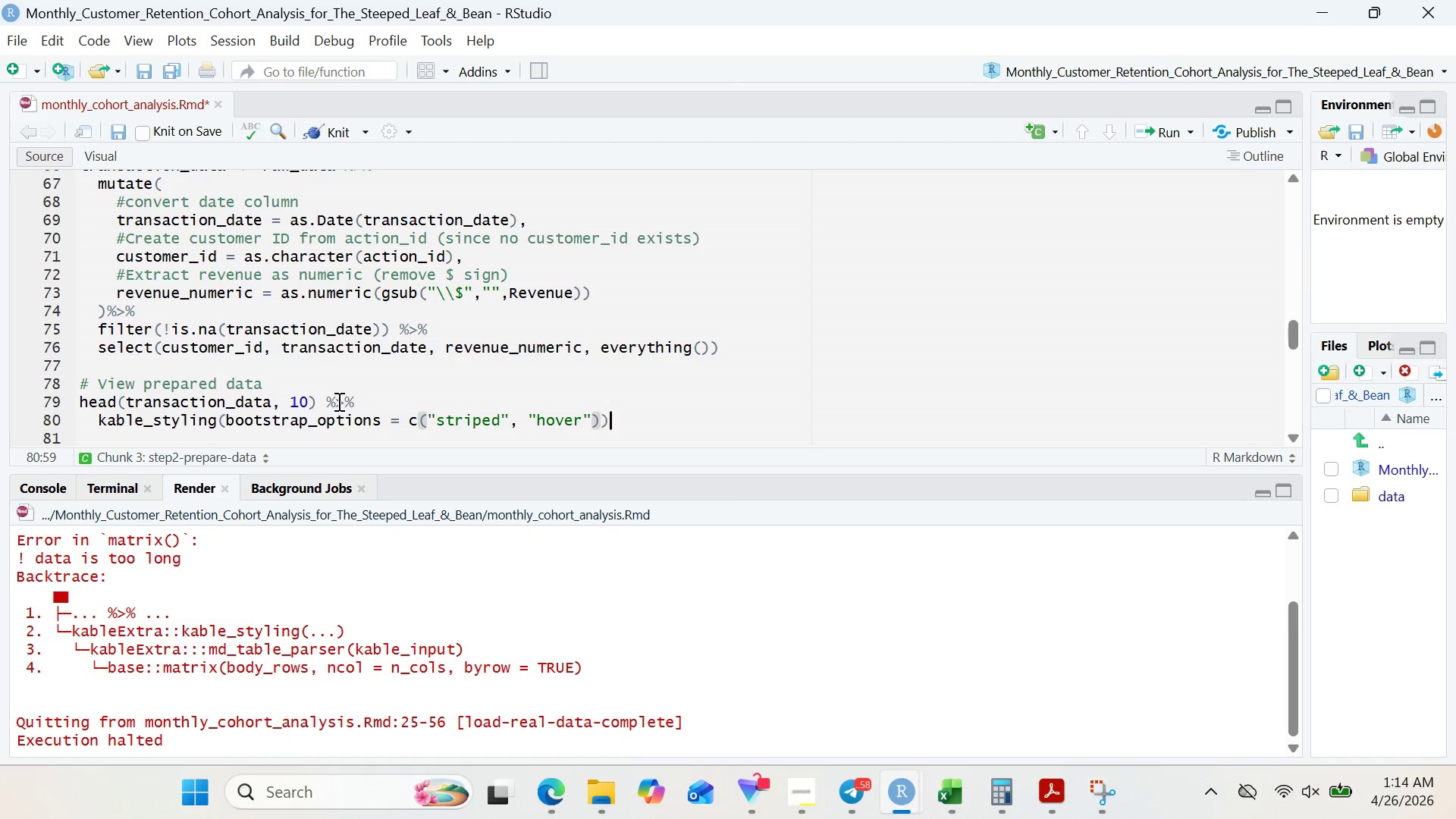 
key(ArrowRight)
 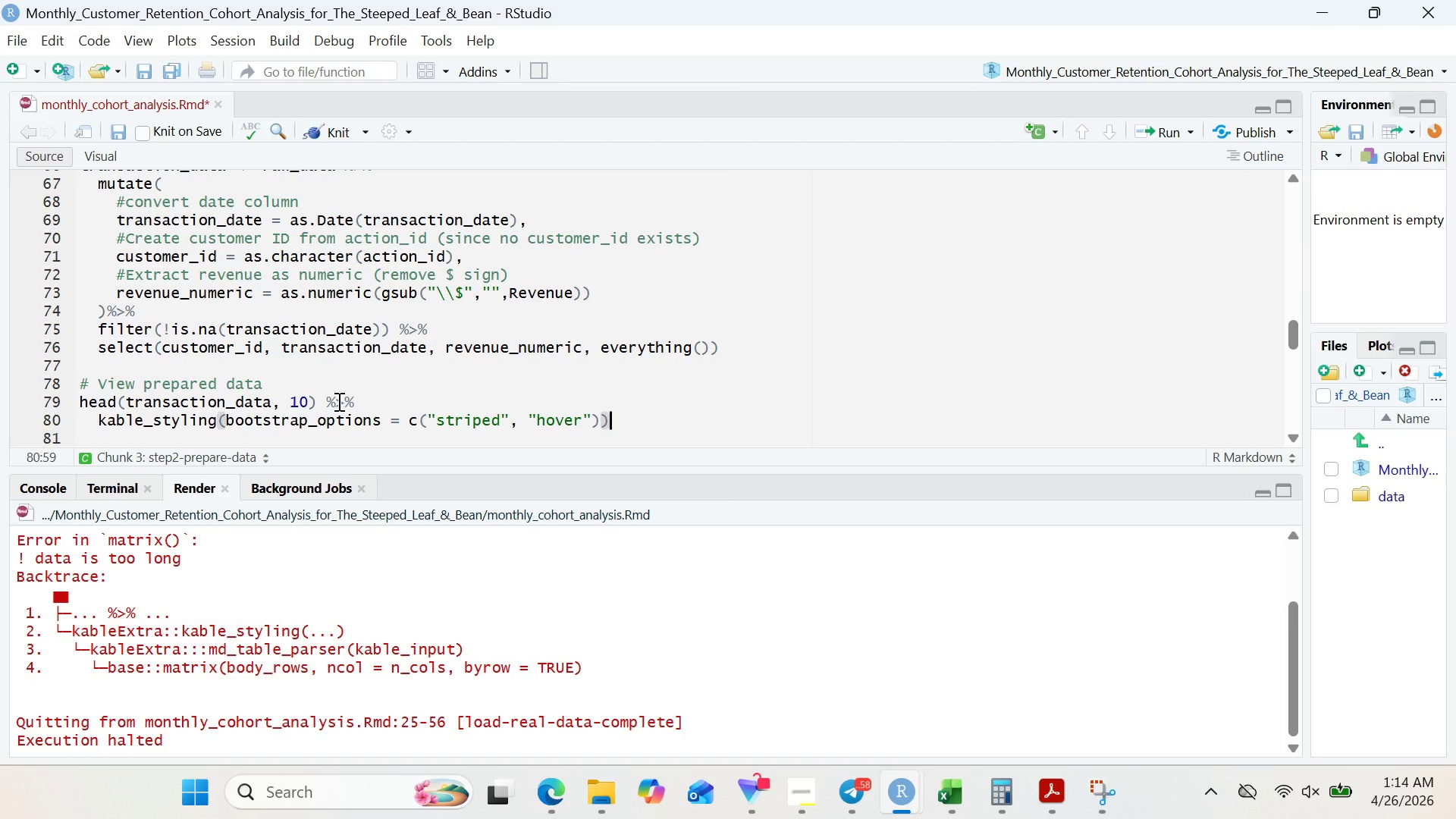 
key(Shift+ShiftRight)
 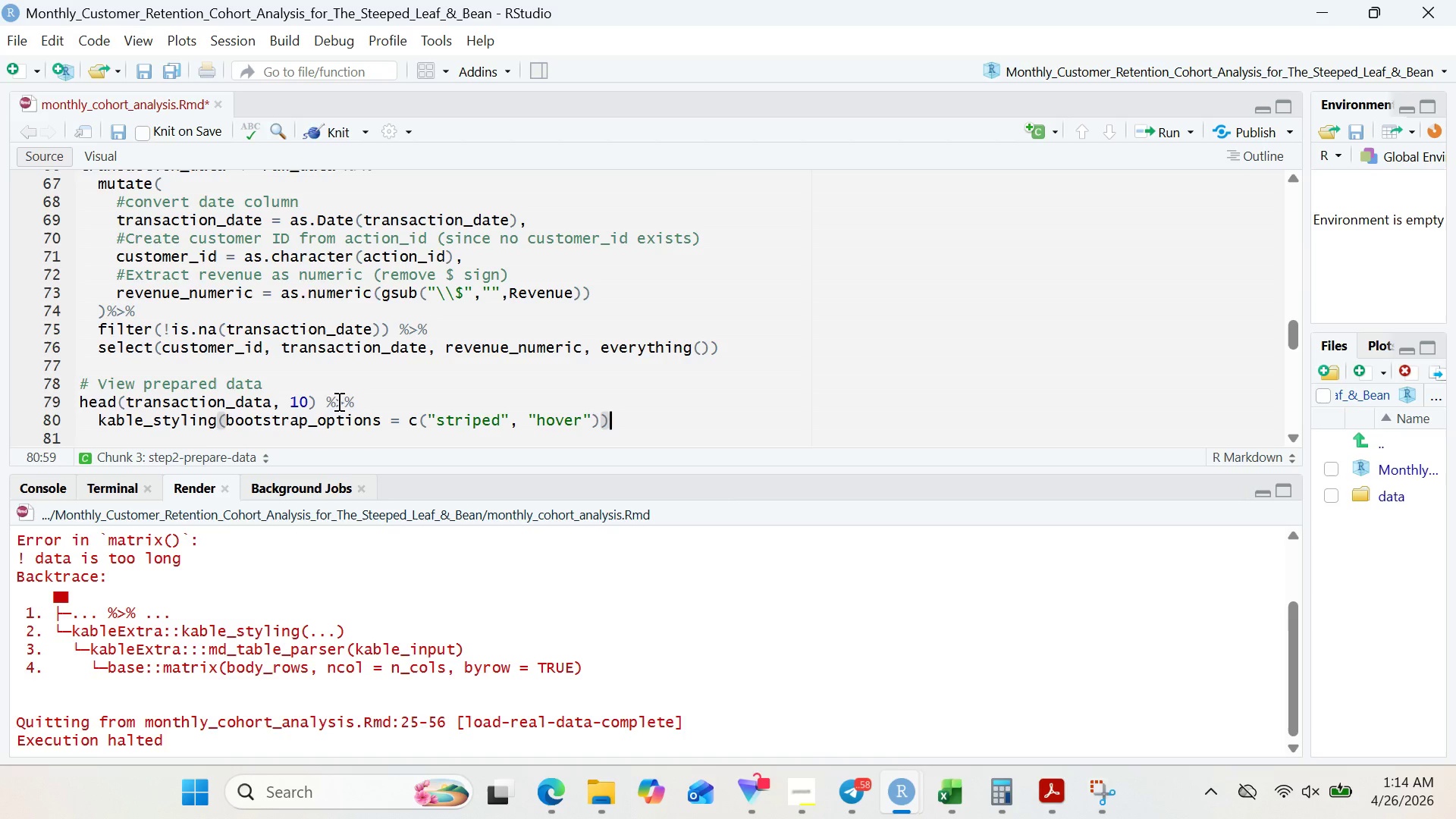 
key(Enter)
 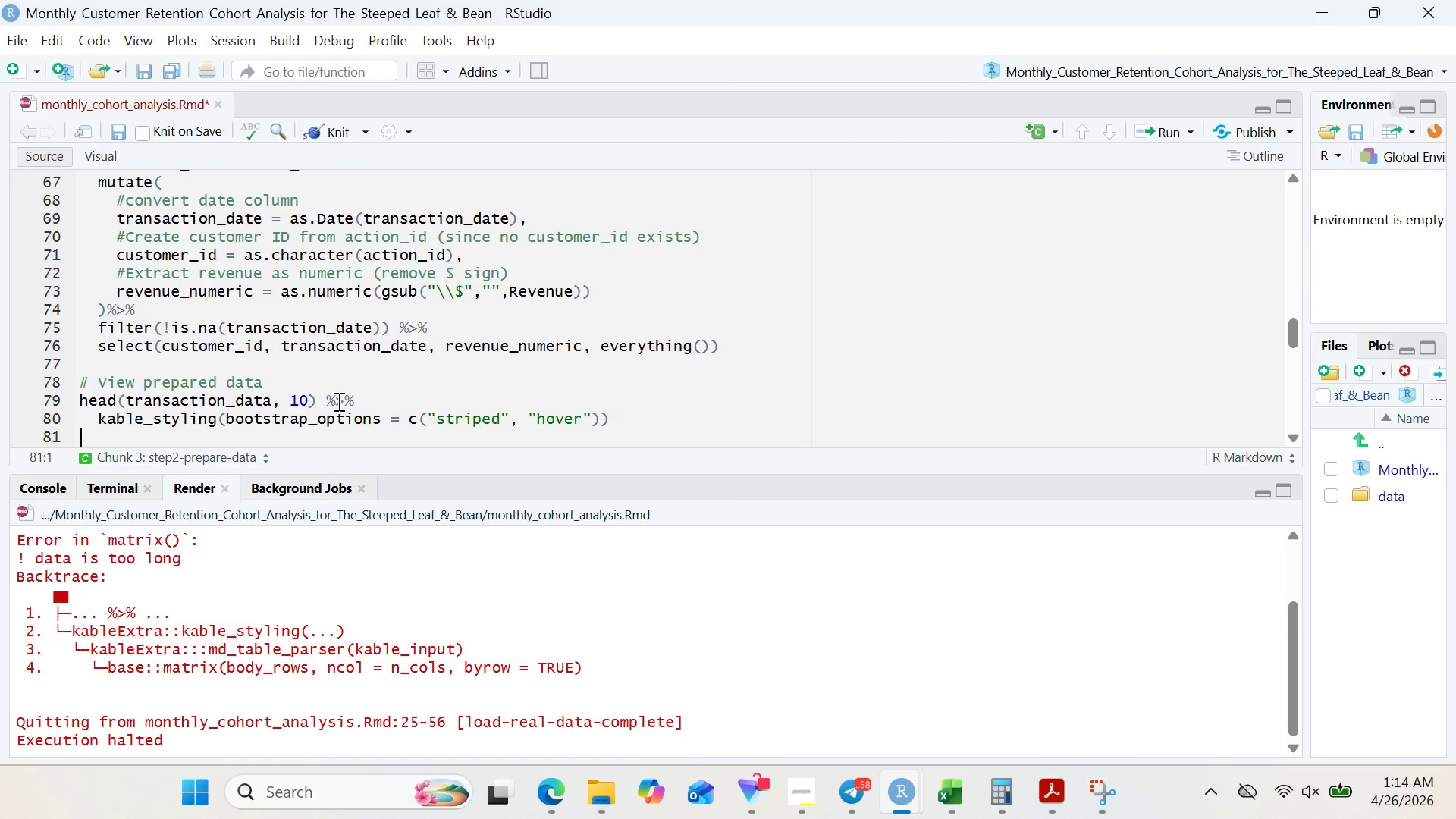 
key(Tab)
type(kable)
 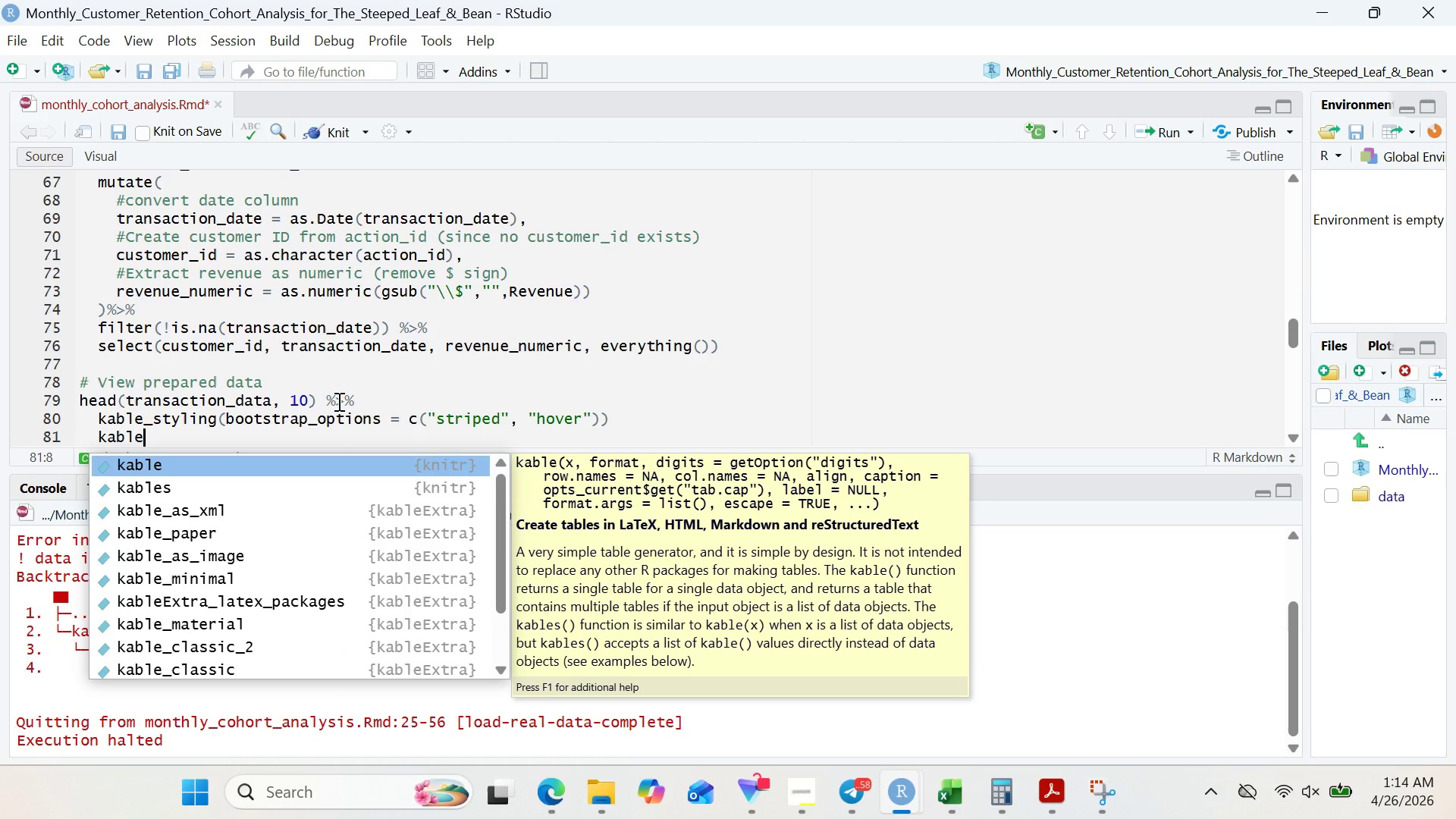 
type(_styling)
 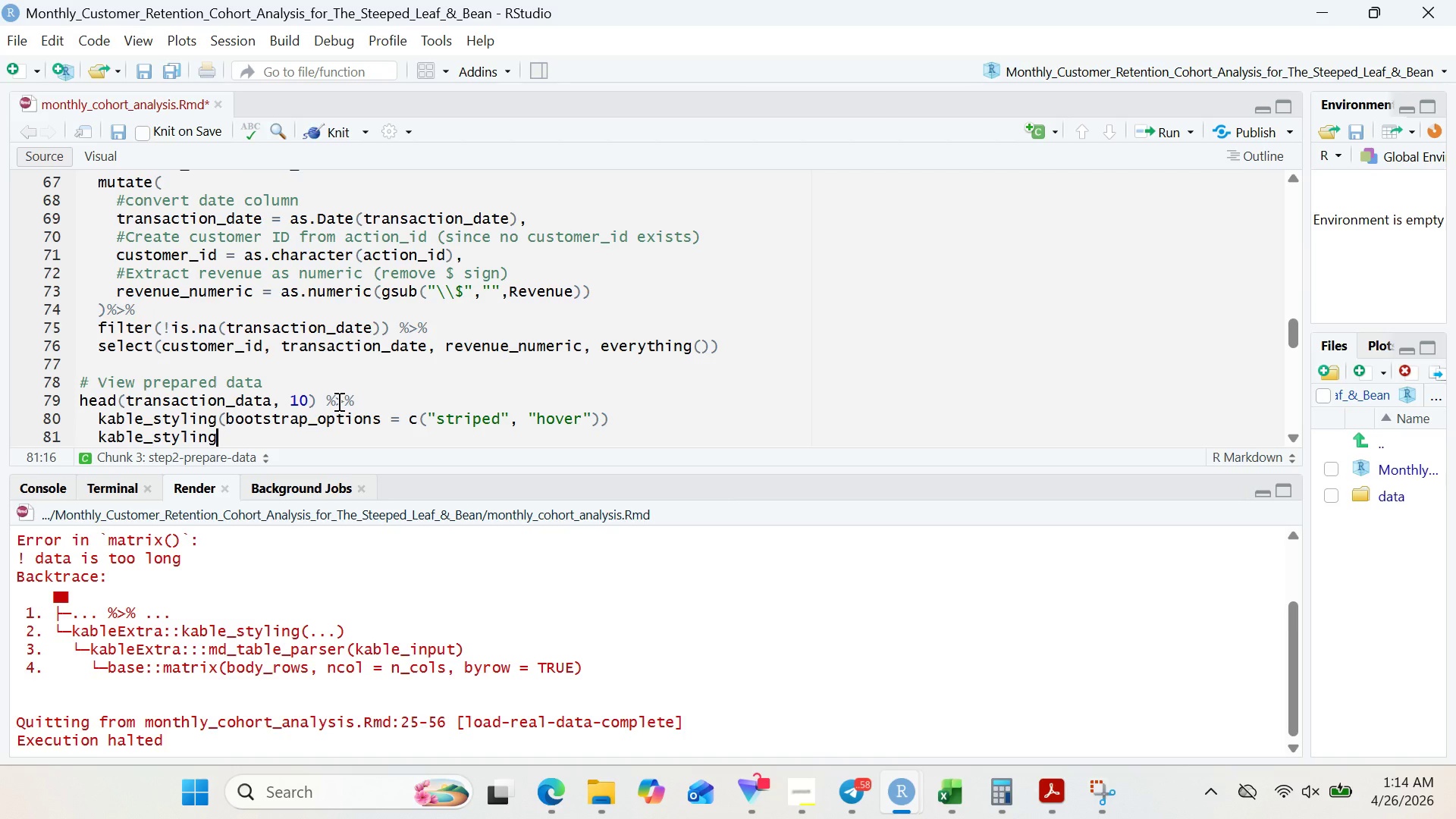 
type((boot)
 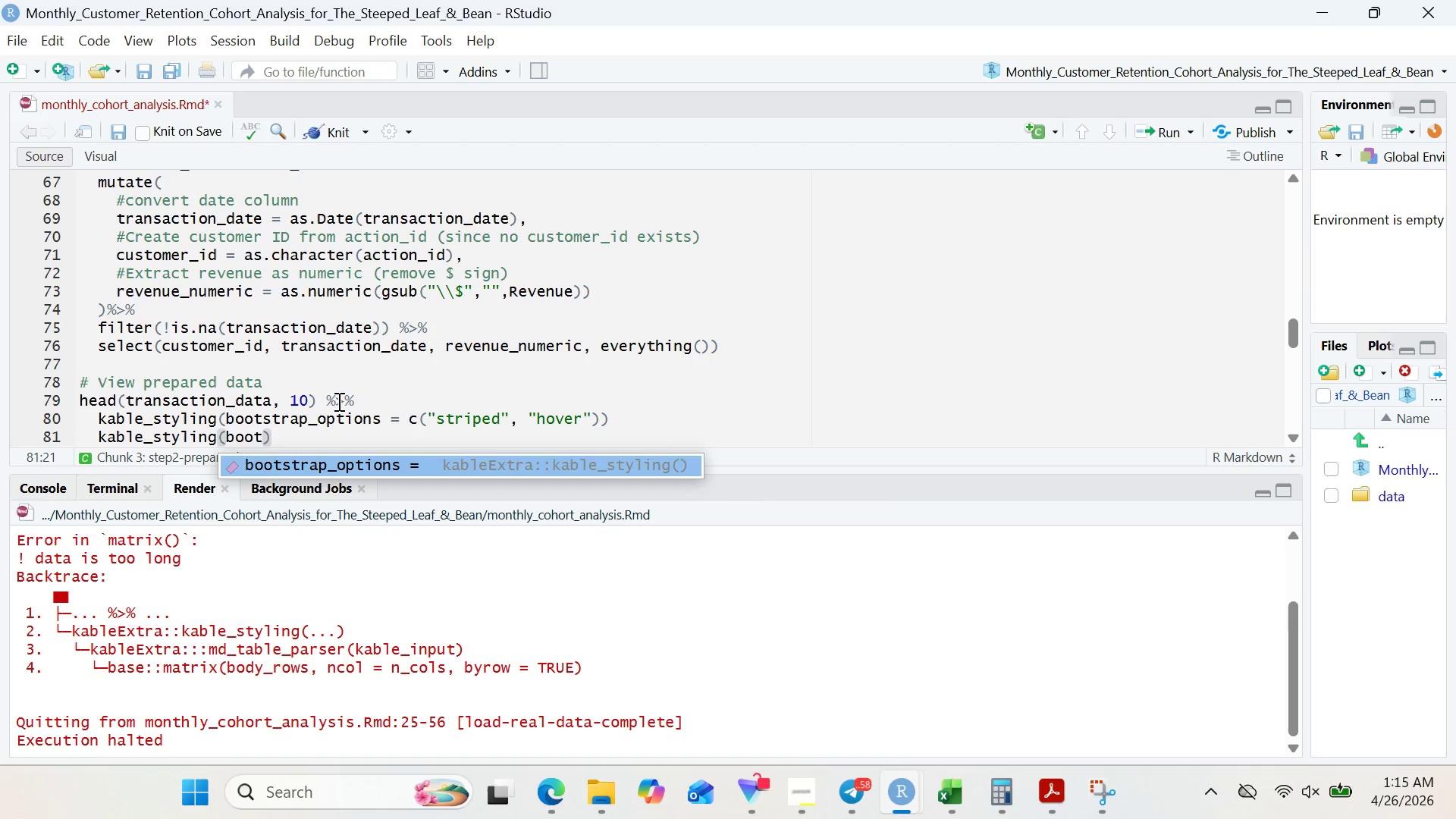 
key(Enter)
 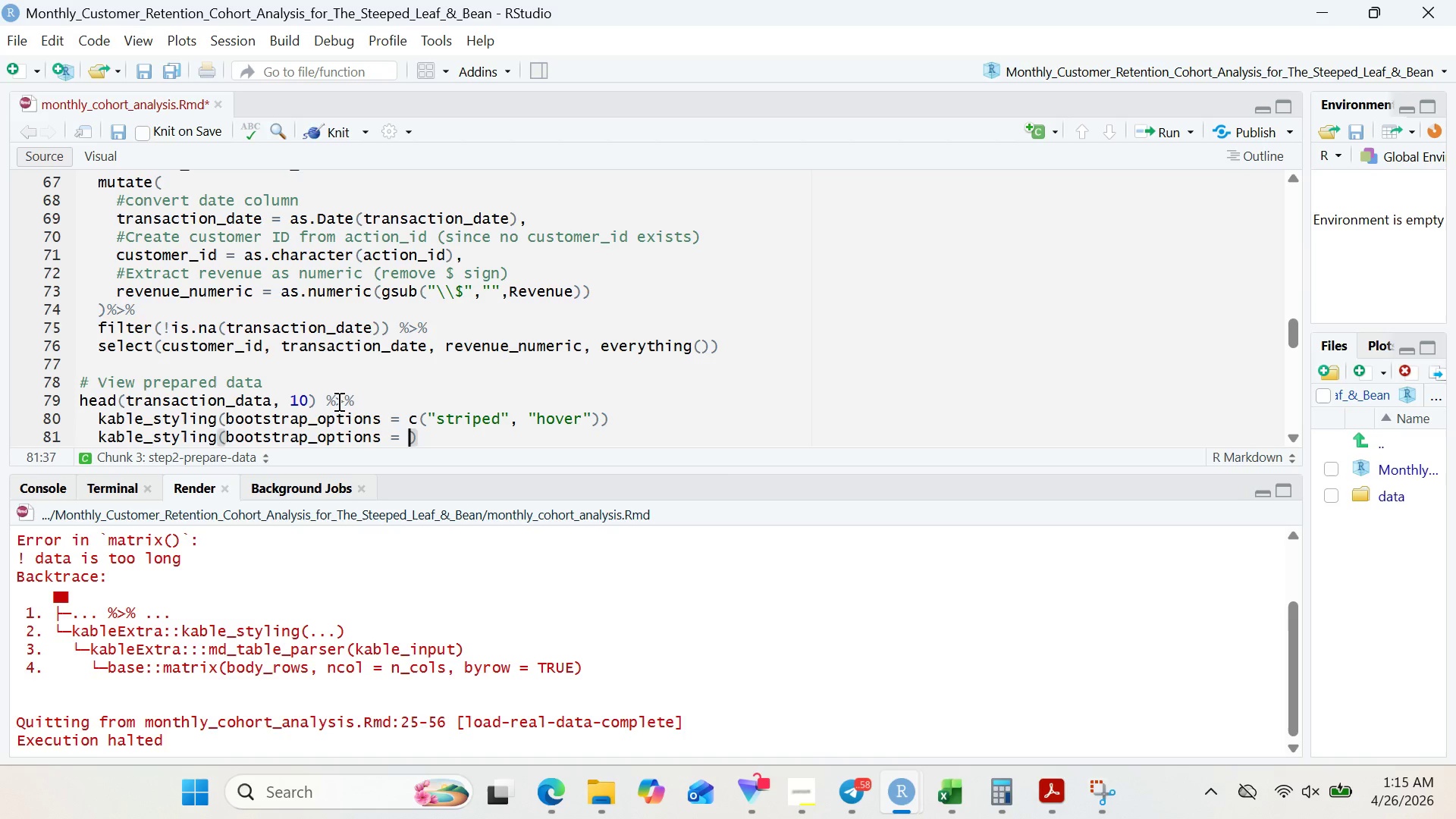 
key(C)
 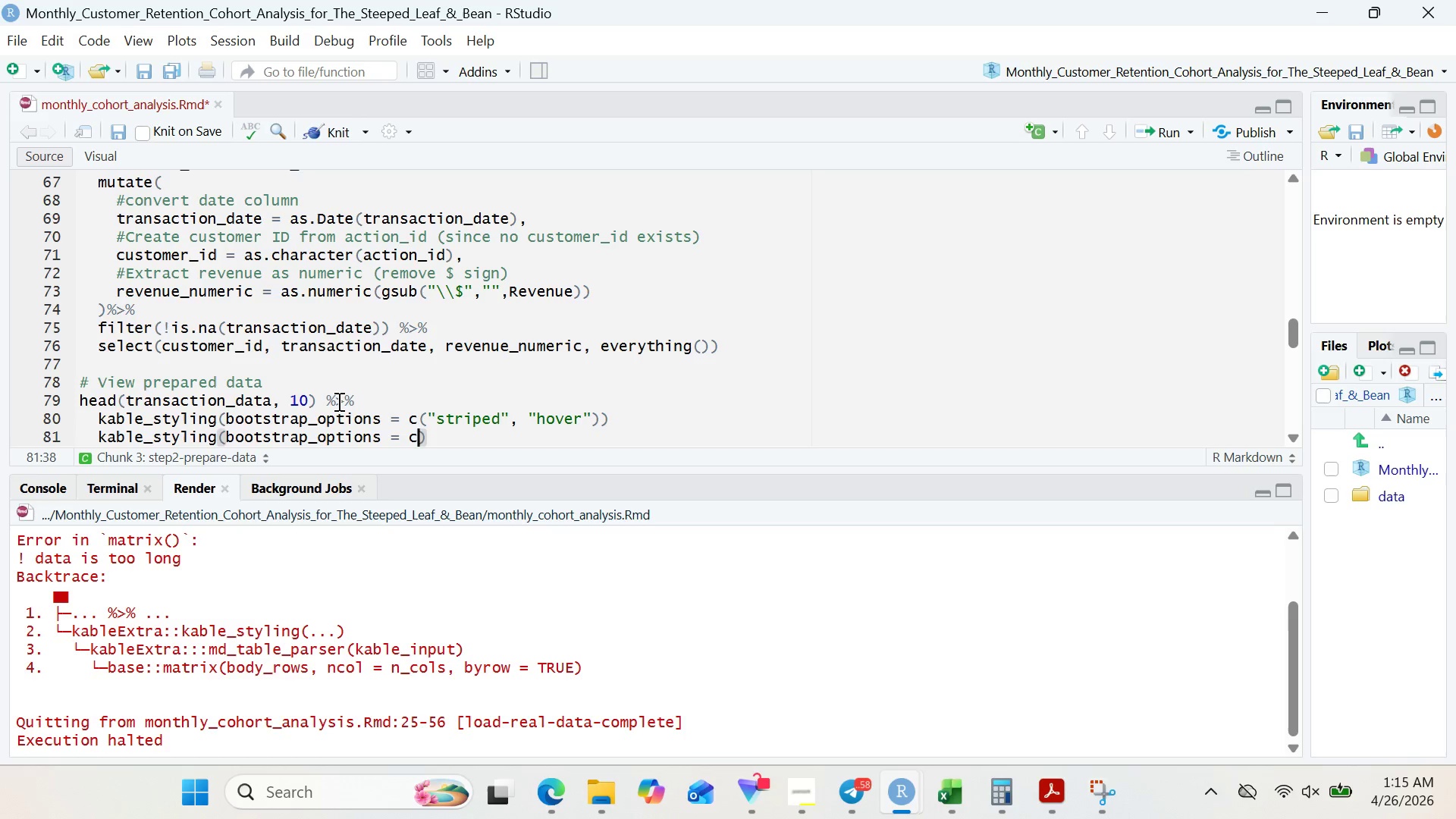 
wait(5.53)
 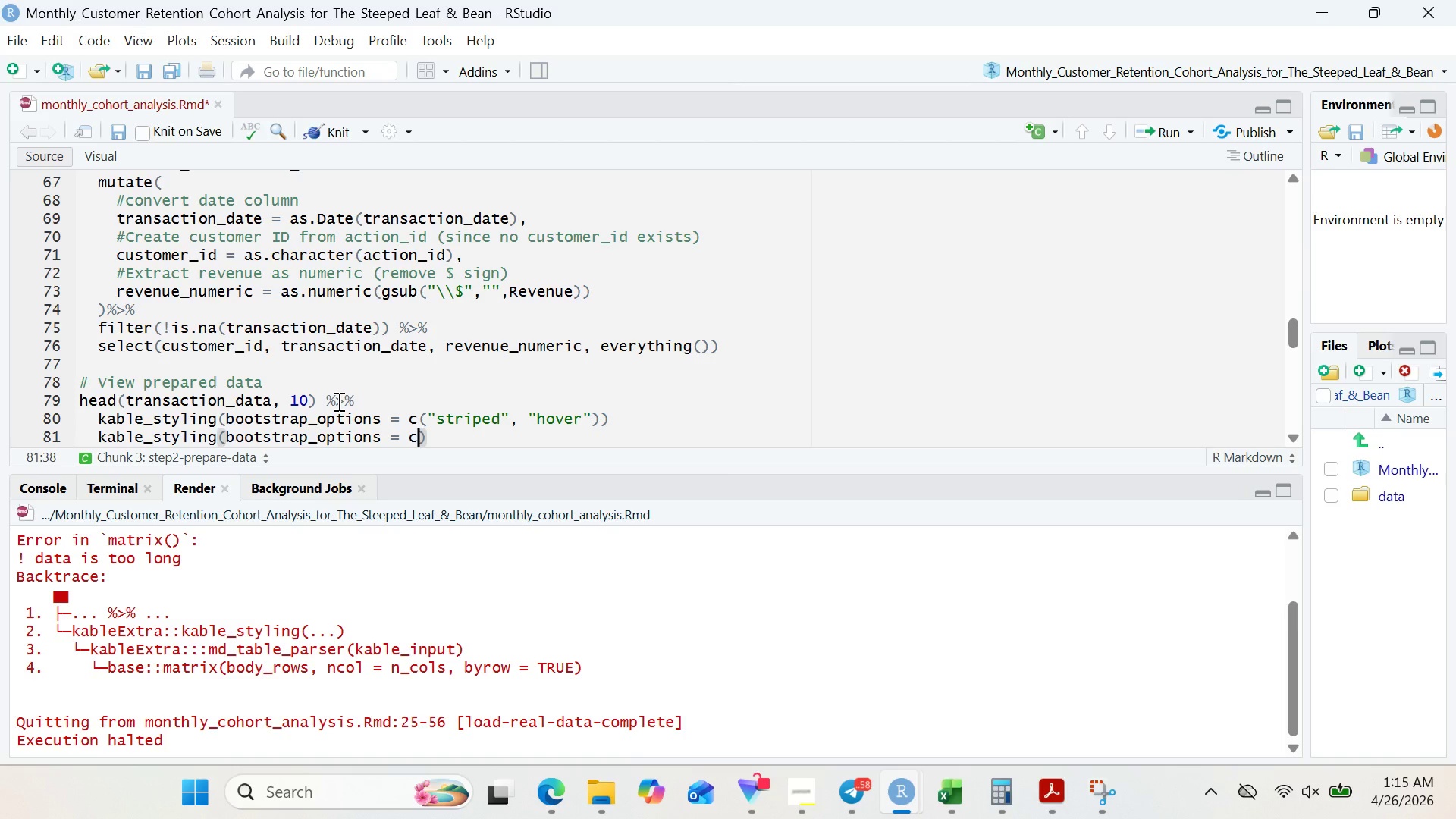 
type(("stripp)
key(Backspace)
type(ed)
 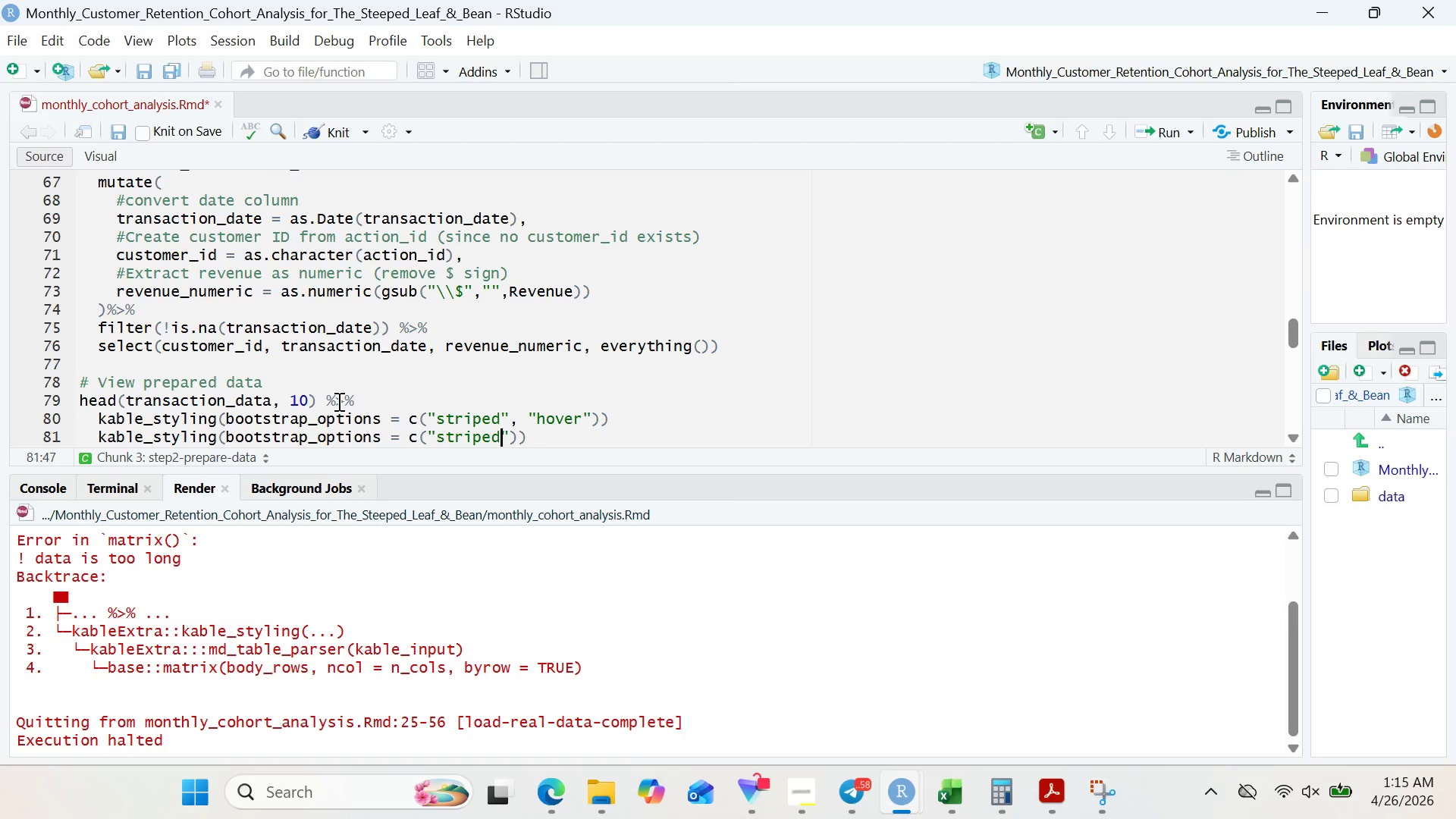 
key(ArrowRight)
 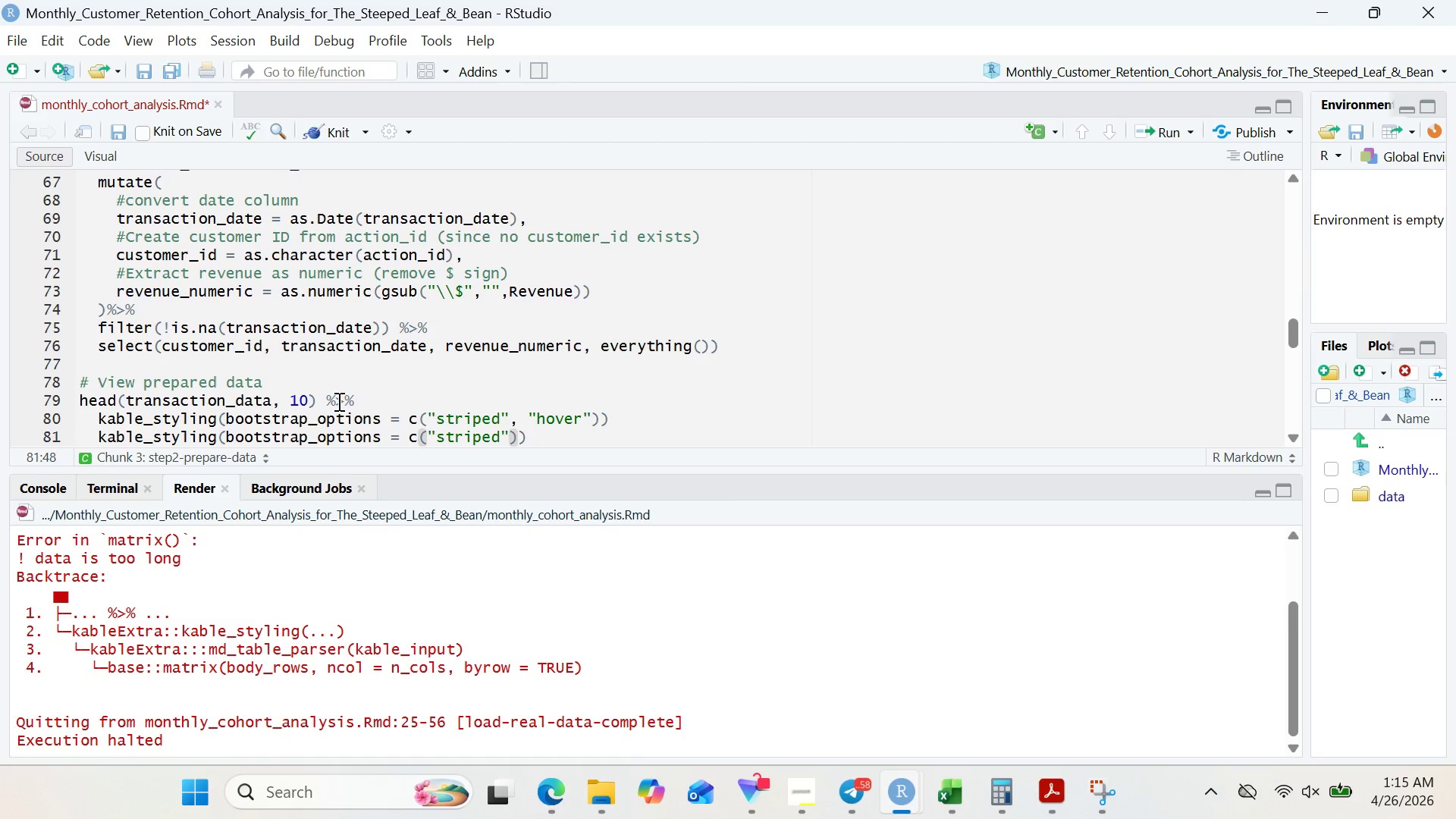 
type(, "hover)
 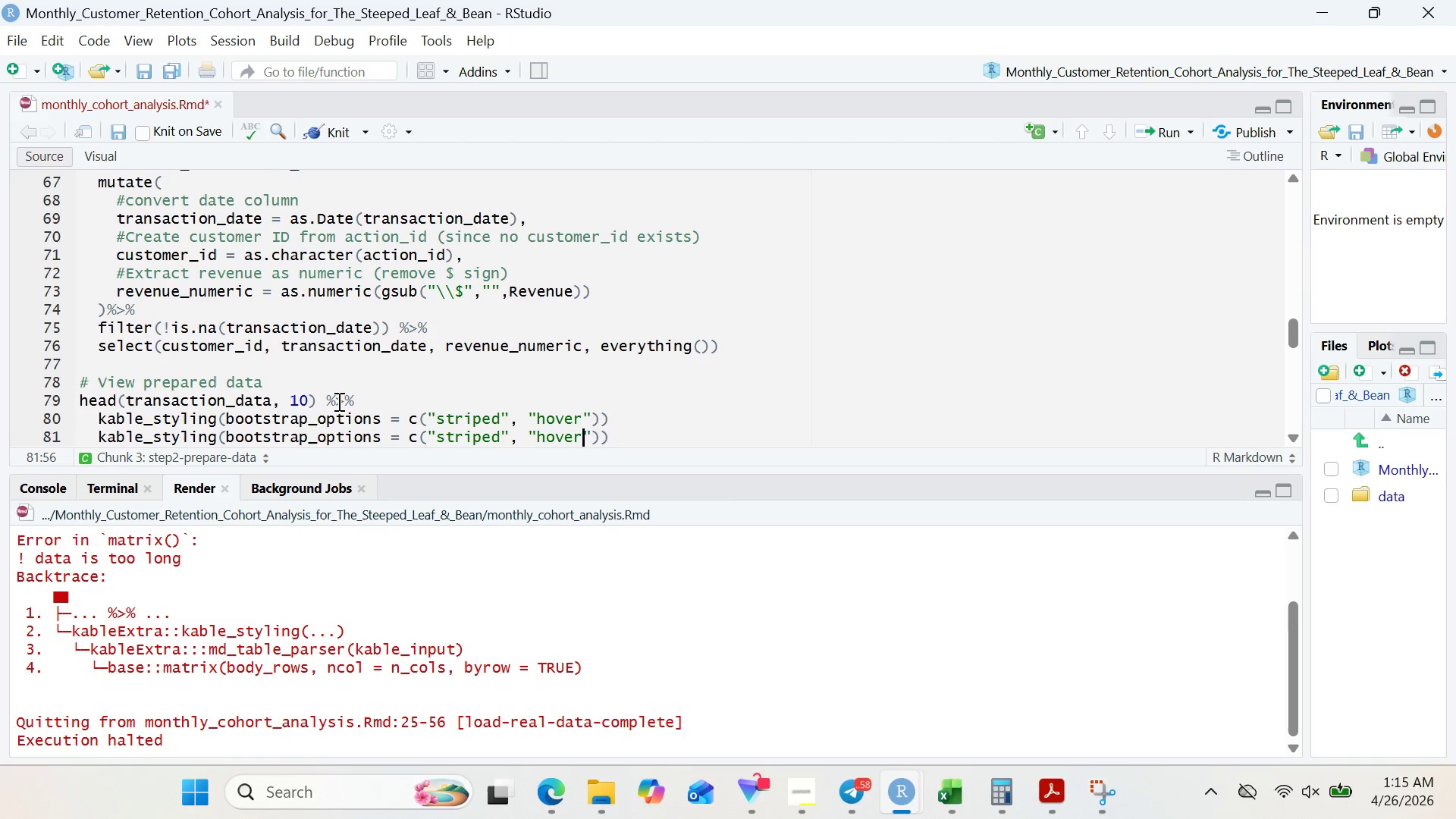 
left_click([642, 316])
 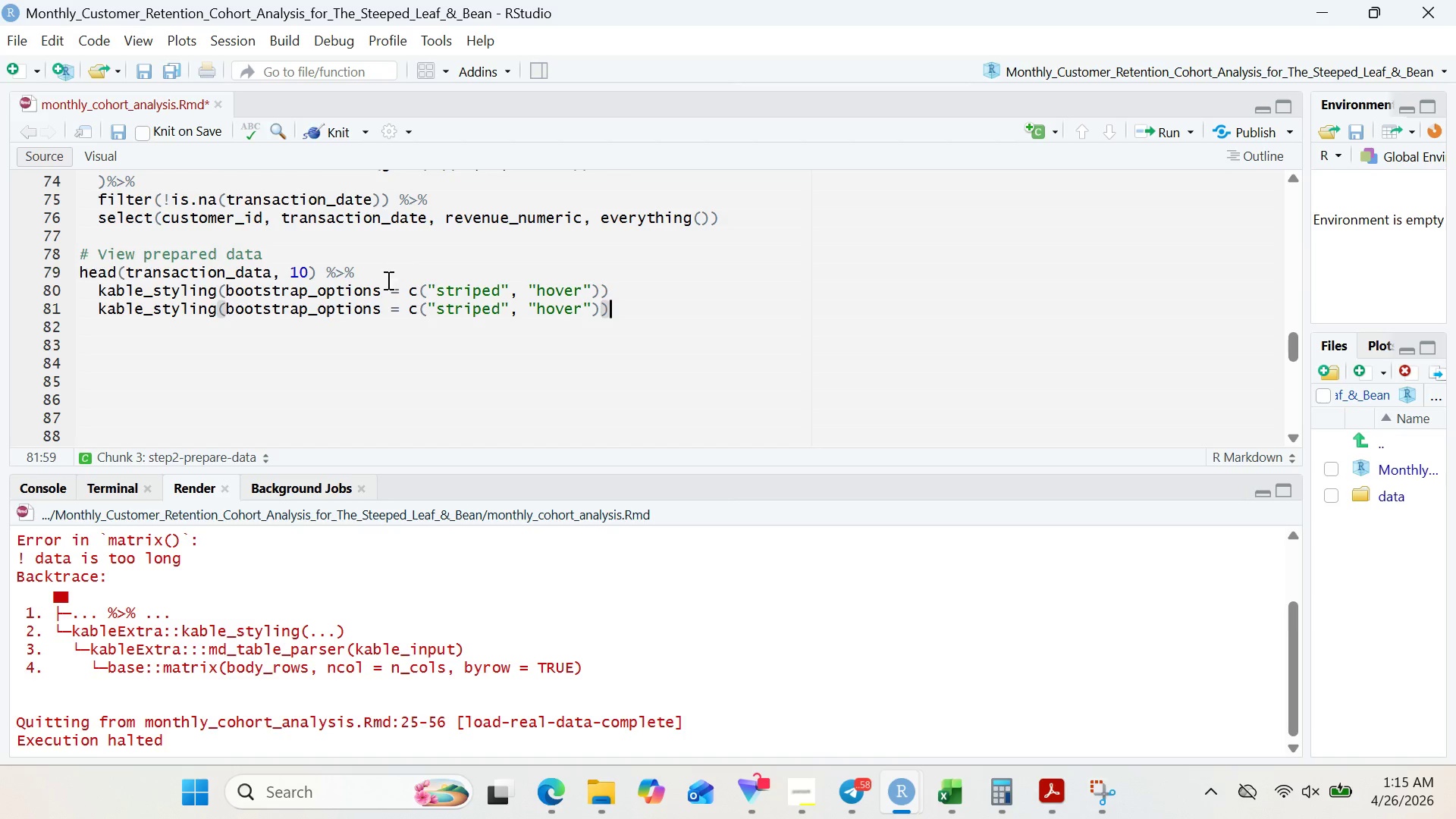 
wait(6.09)
 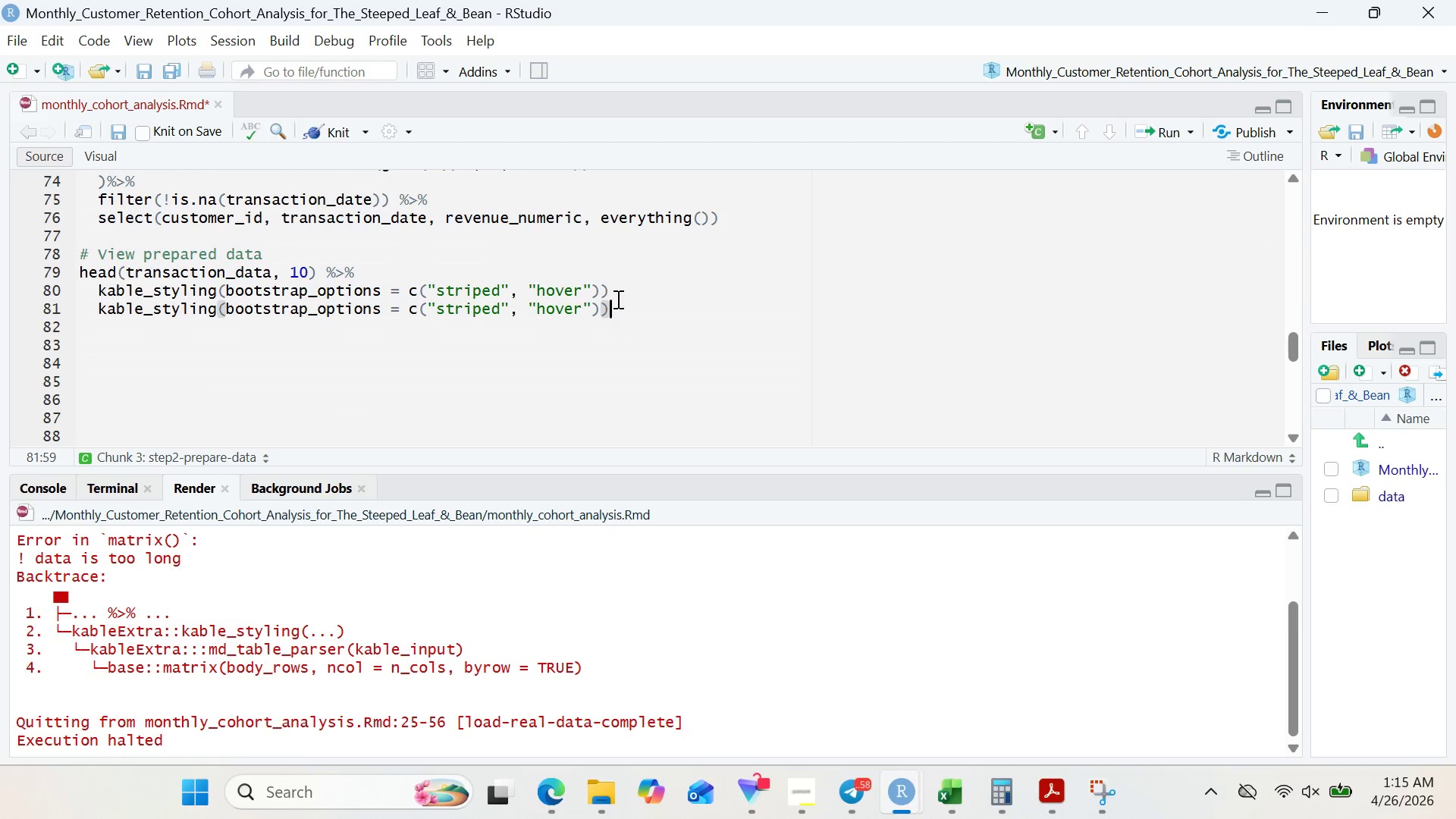 
left_click_drag(start_coordinate=[93, 280], to_coordinate=[605, 302])
 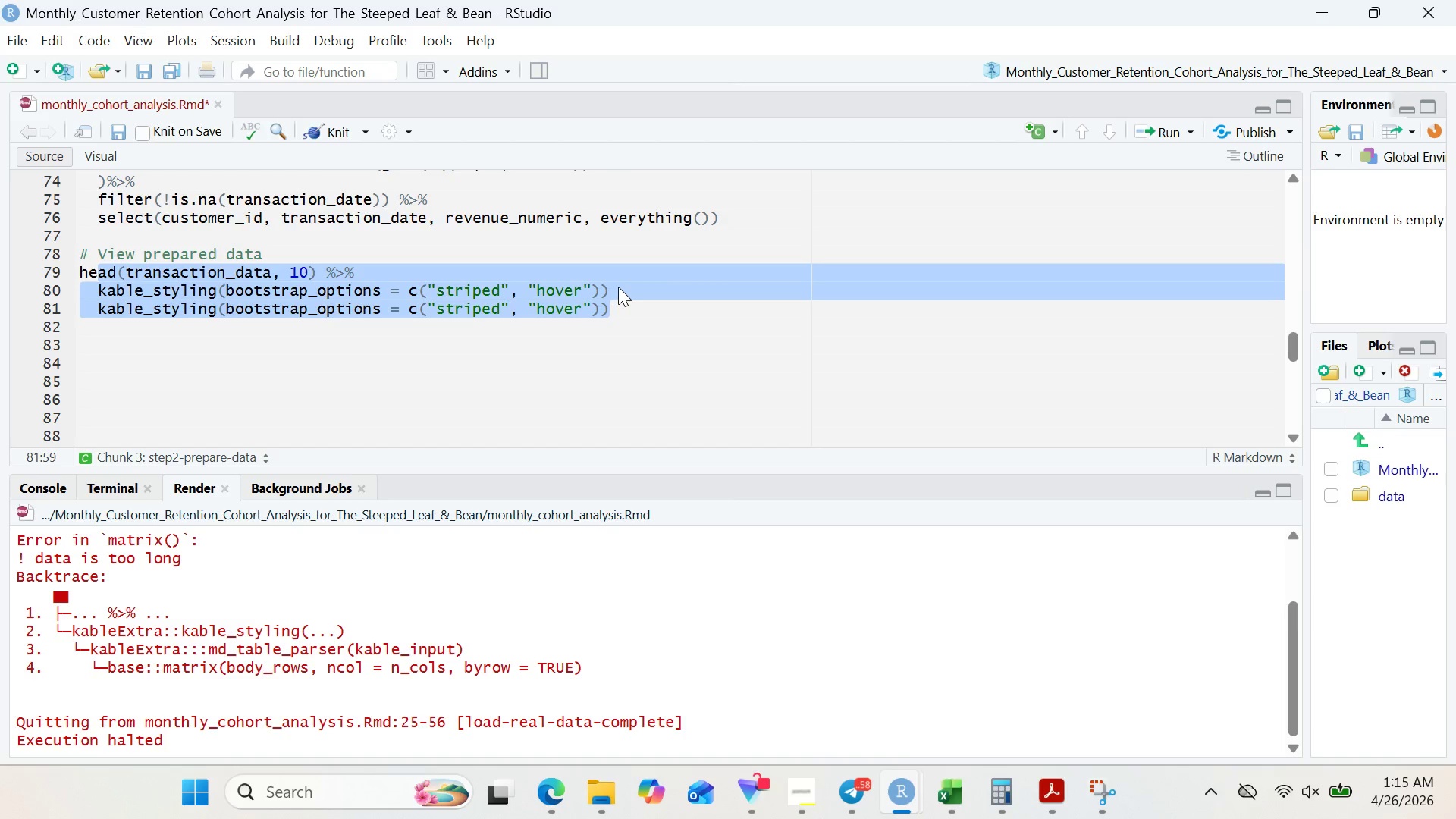 
left_click([618, 287])
 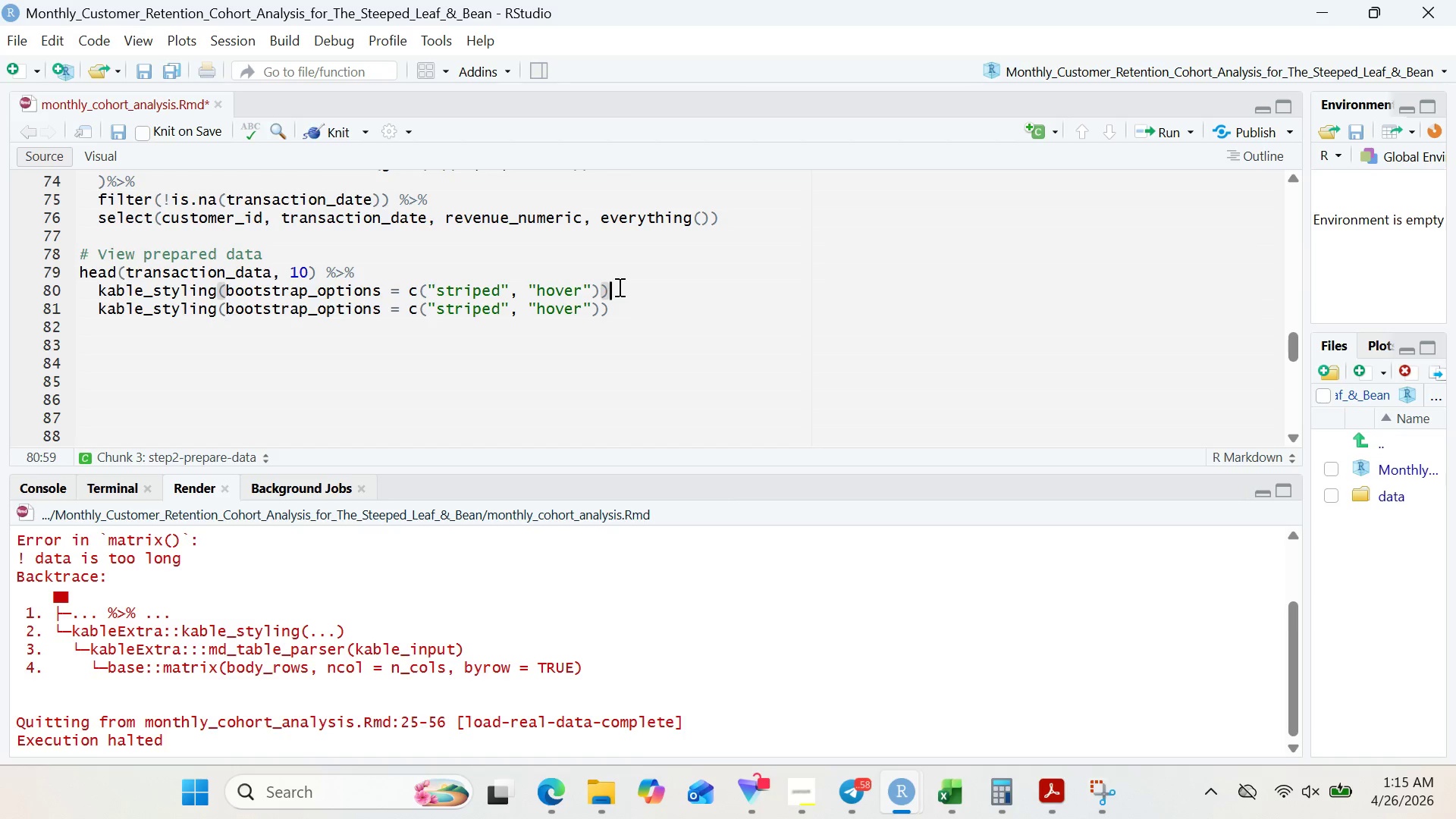 
left_click_drag(start_coordinate=[618, 287], to_coordinate=[157, 288])
 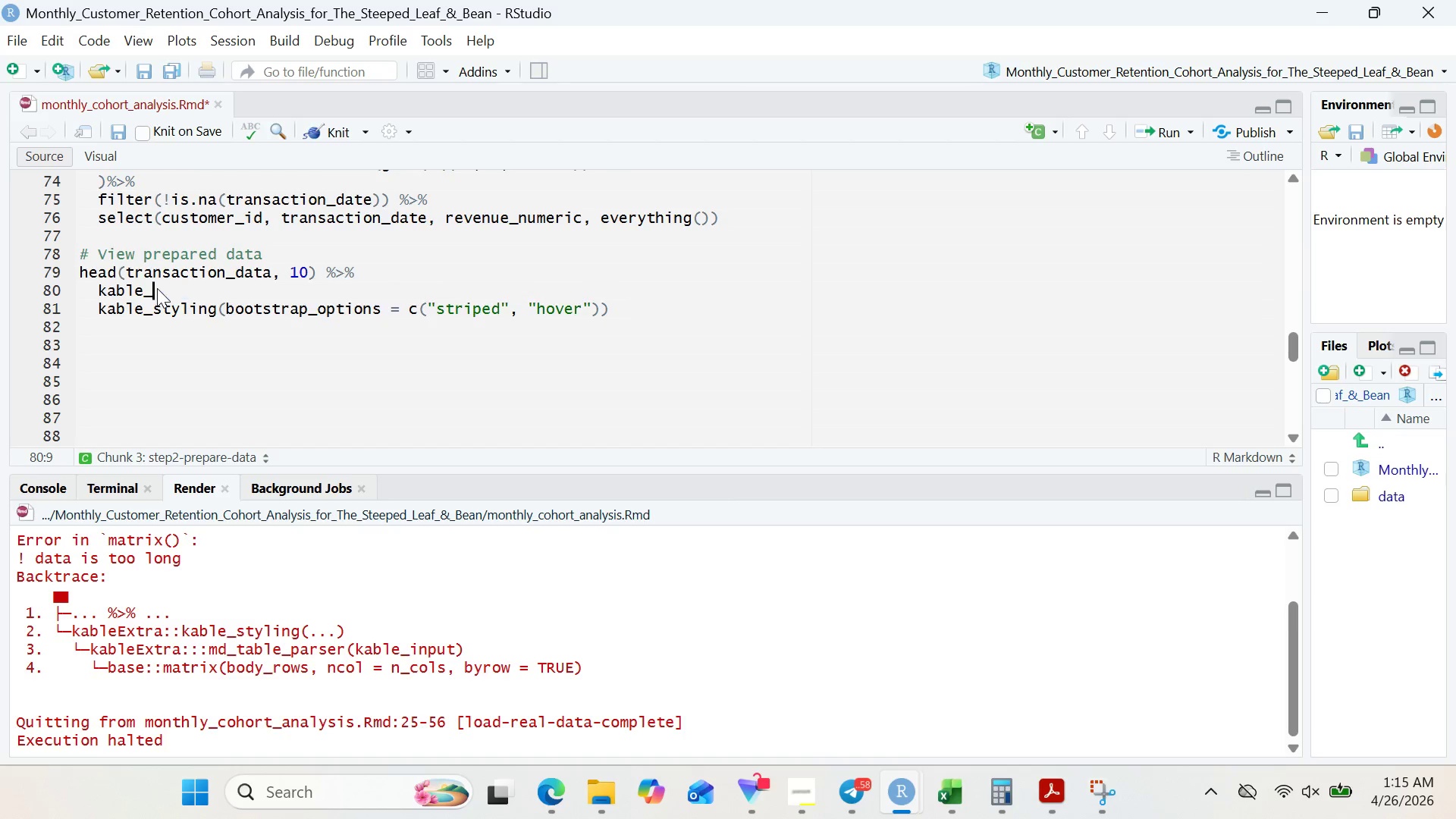 
key(Backspace)
 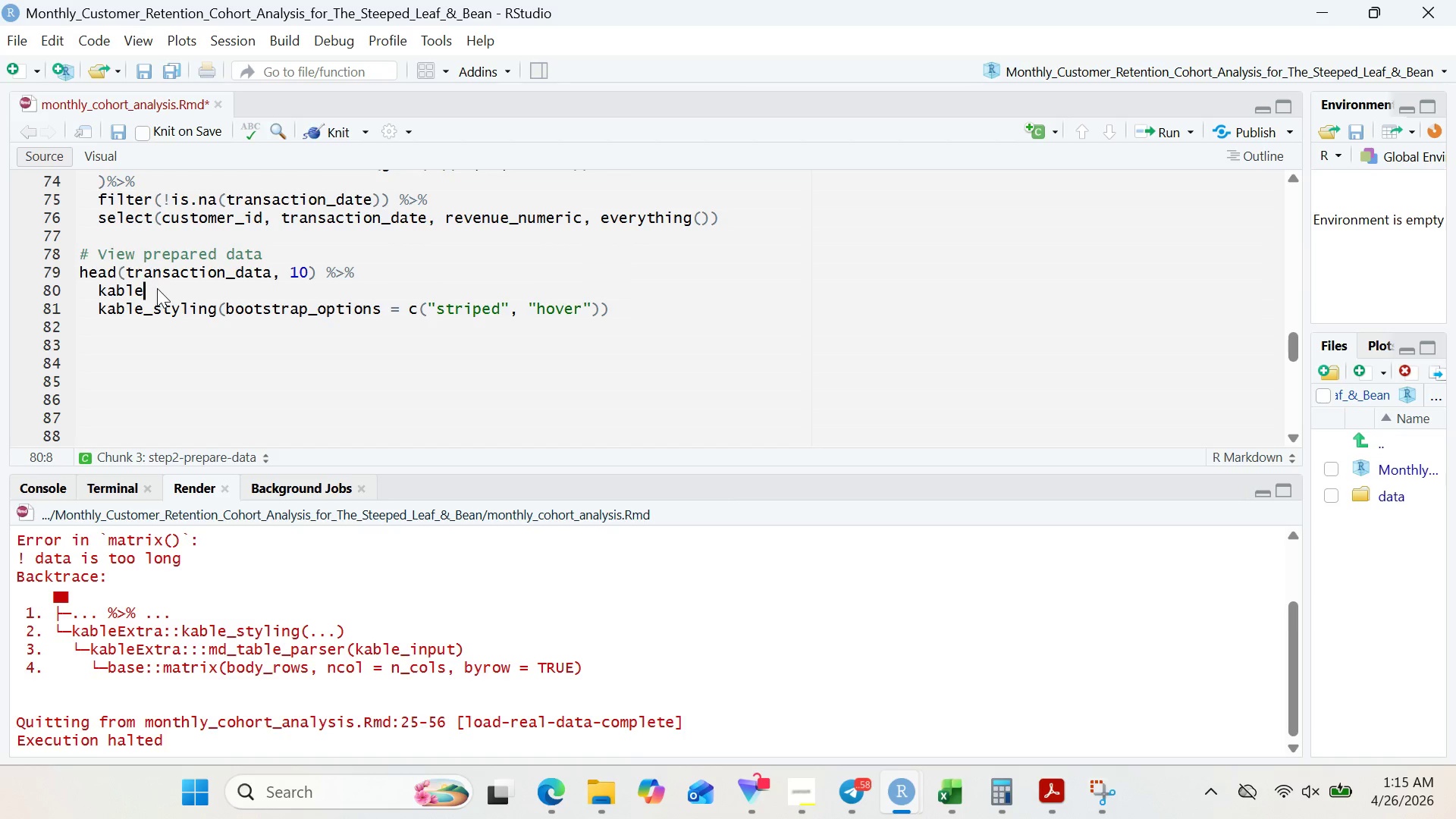 
key(Backspace)
 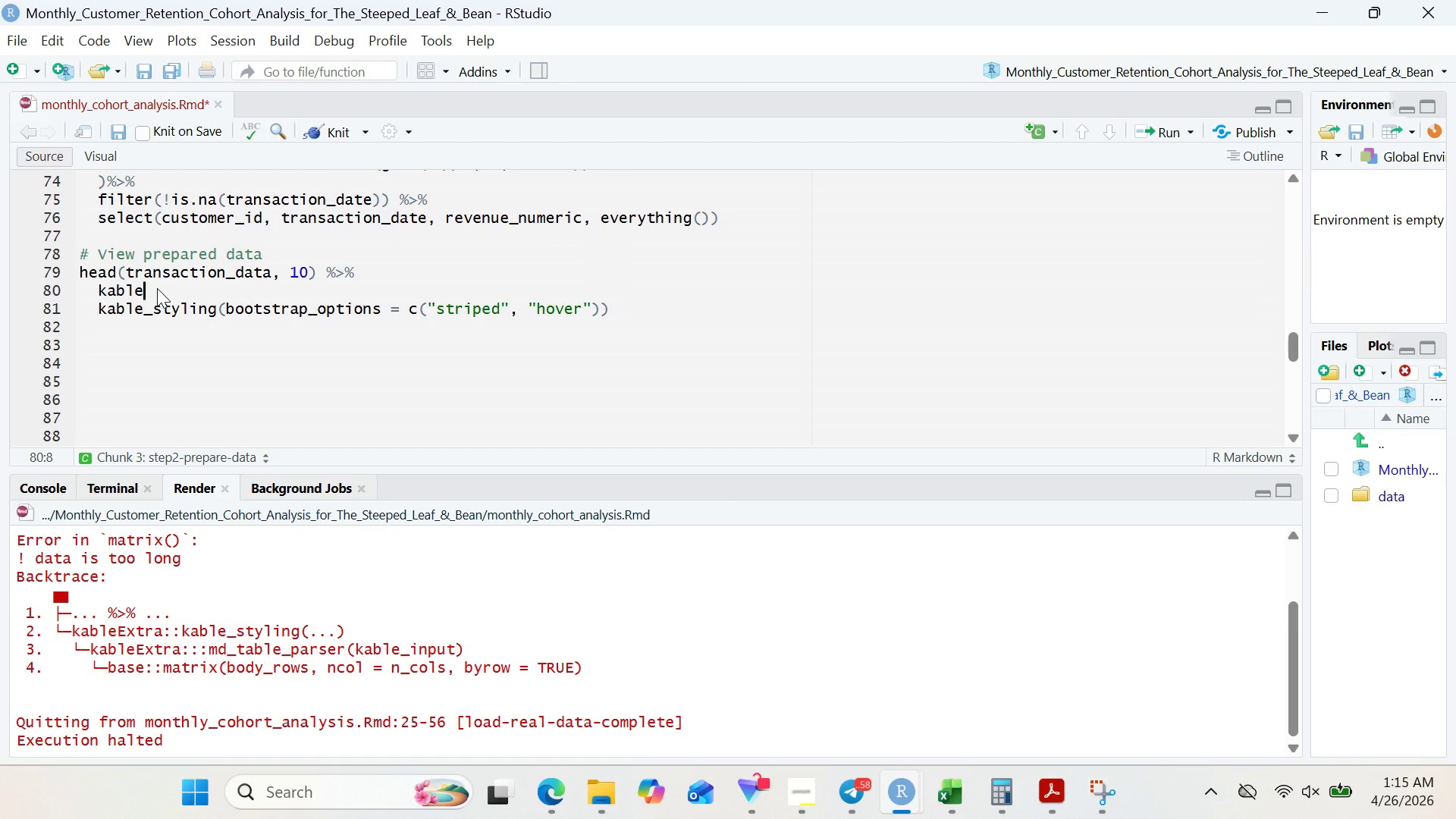 
key(Shift+0)
 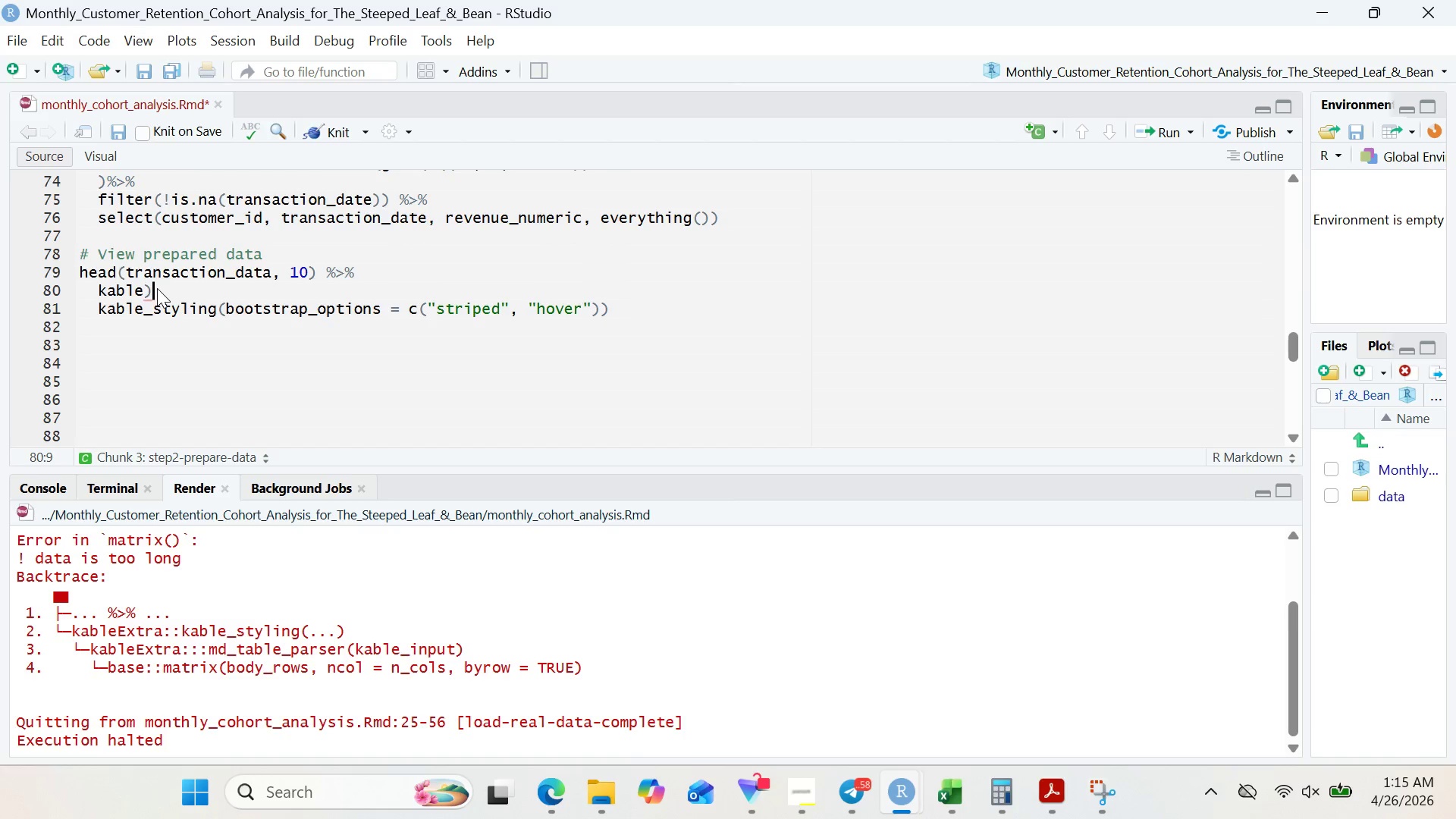 
key(Backspace)
 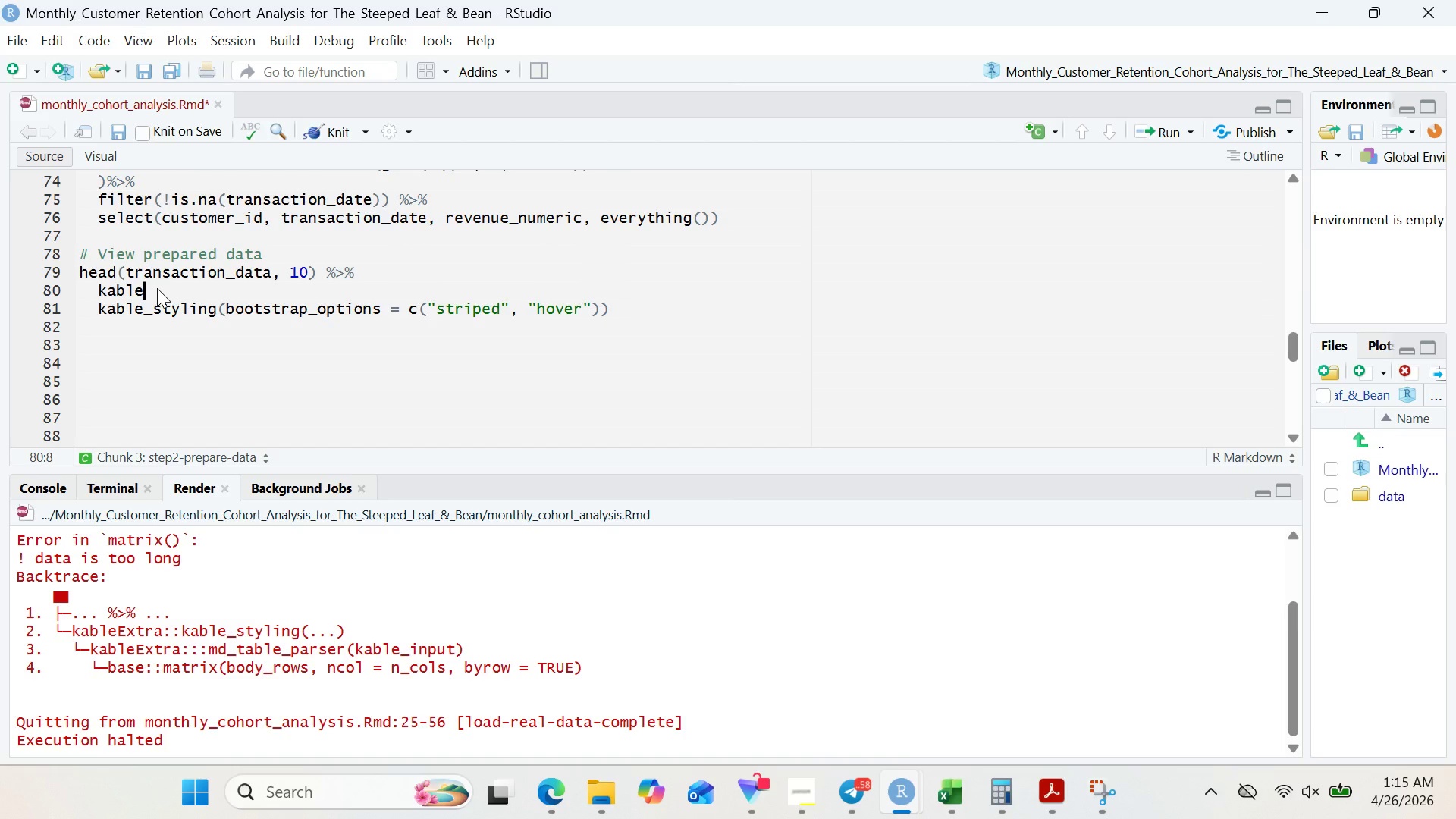 
key(Shift+9)
 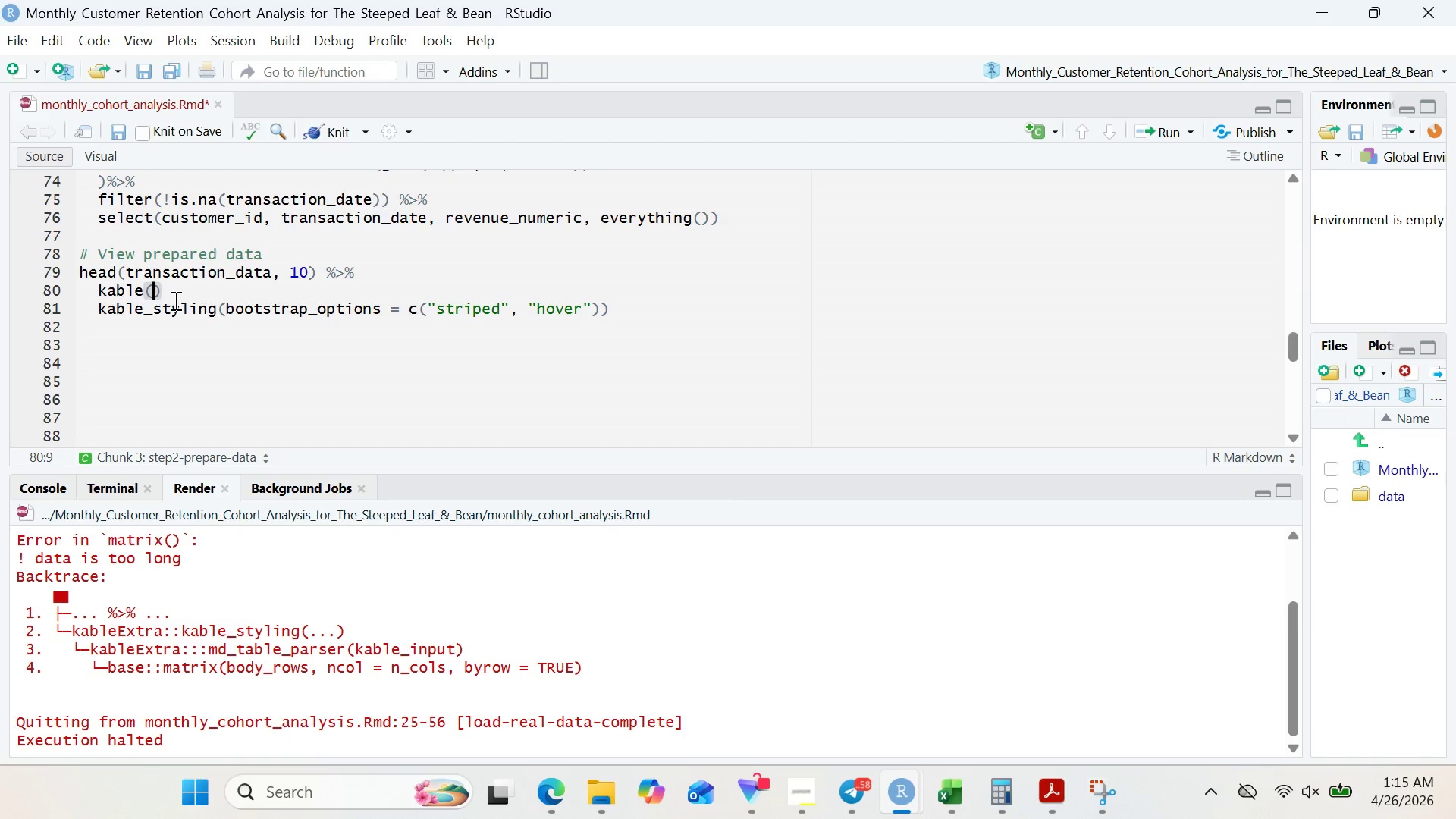 
wait(8.16)
 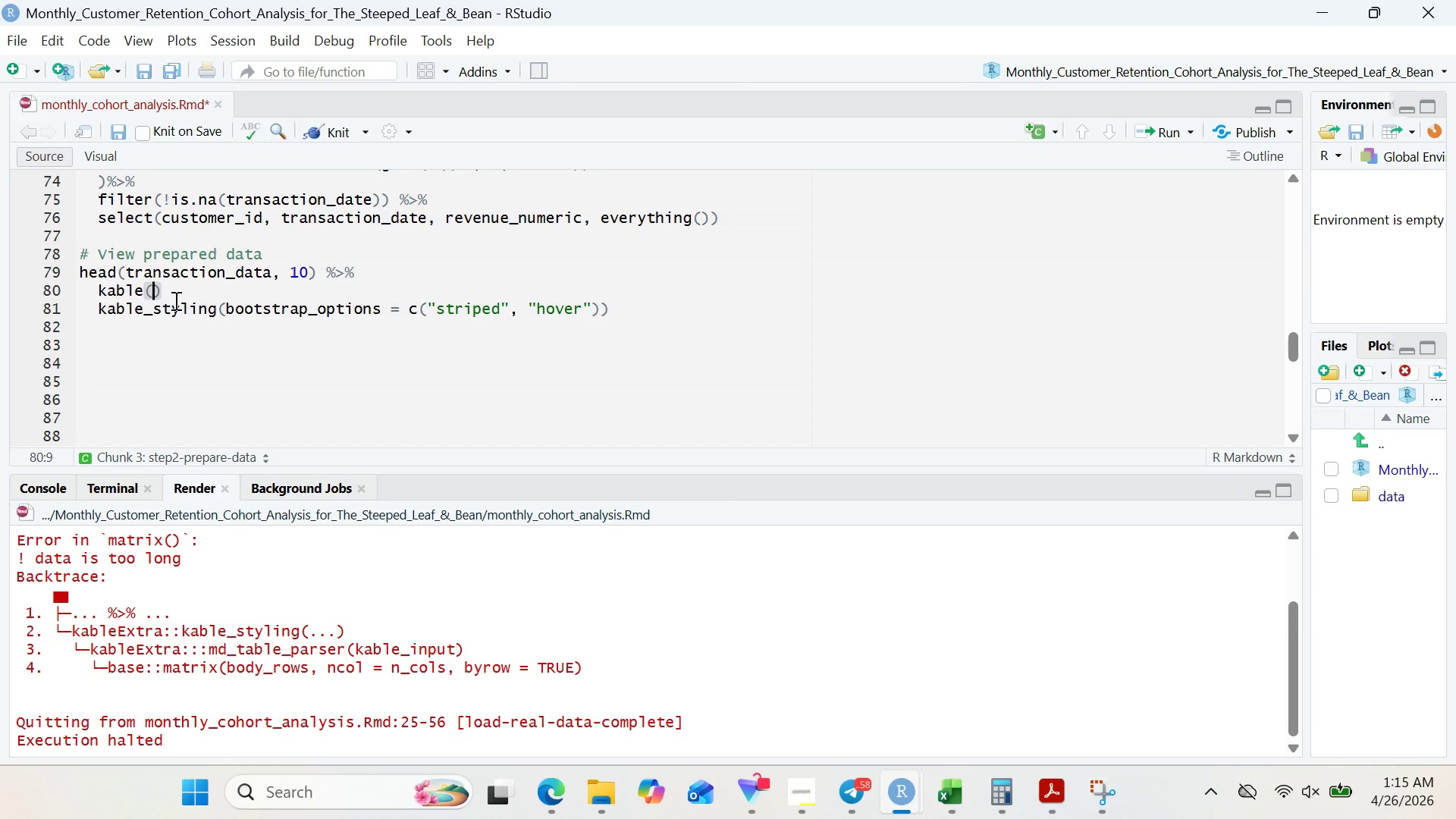 
type(caption = "Pre[)
key(Backspace)
type(pared Tram)
key(Backspace)
type(nsaction Data)
 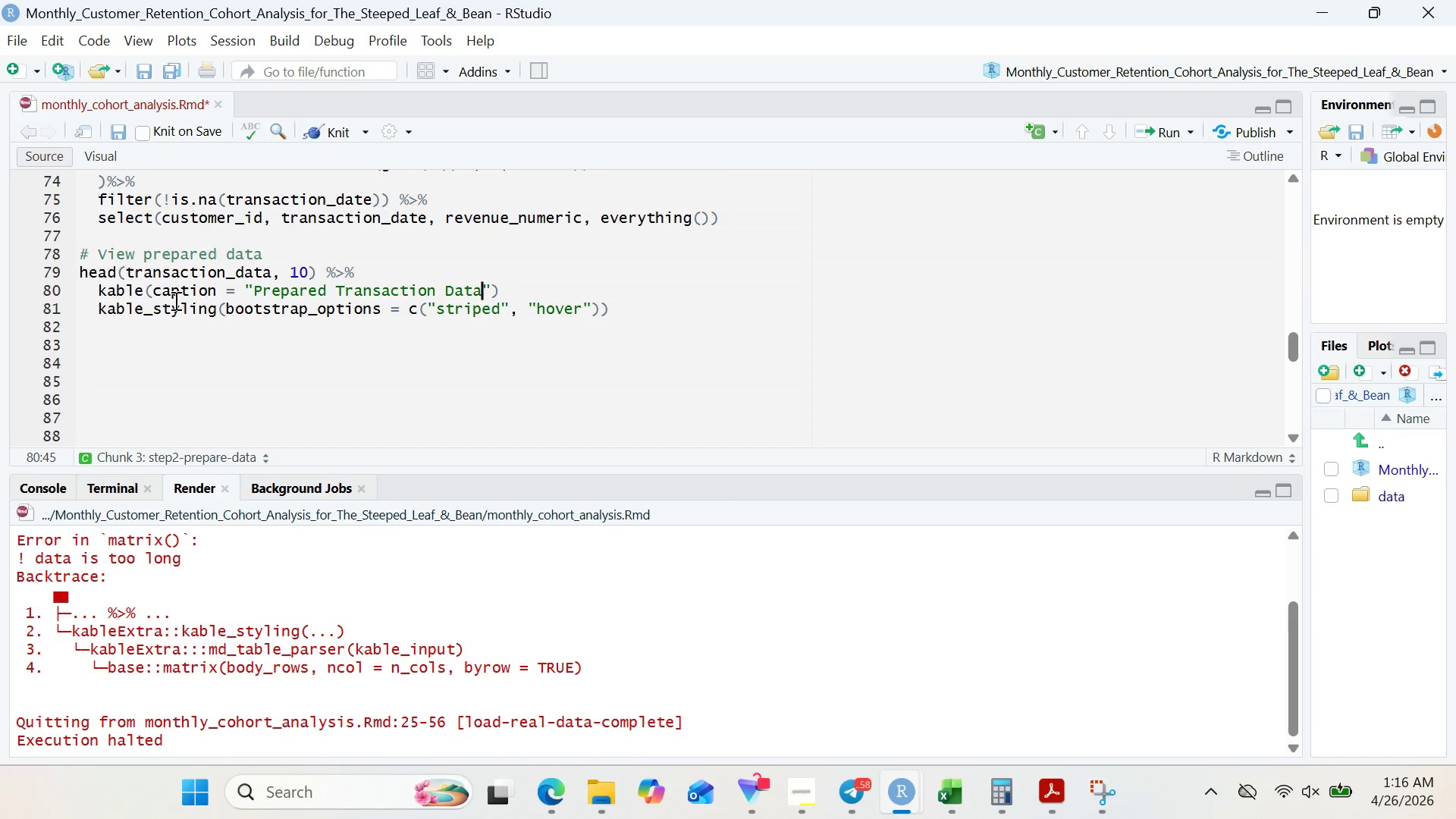 
key(ArrowRight)
 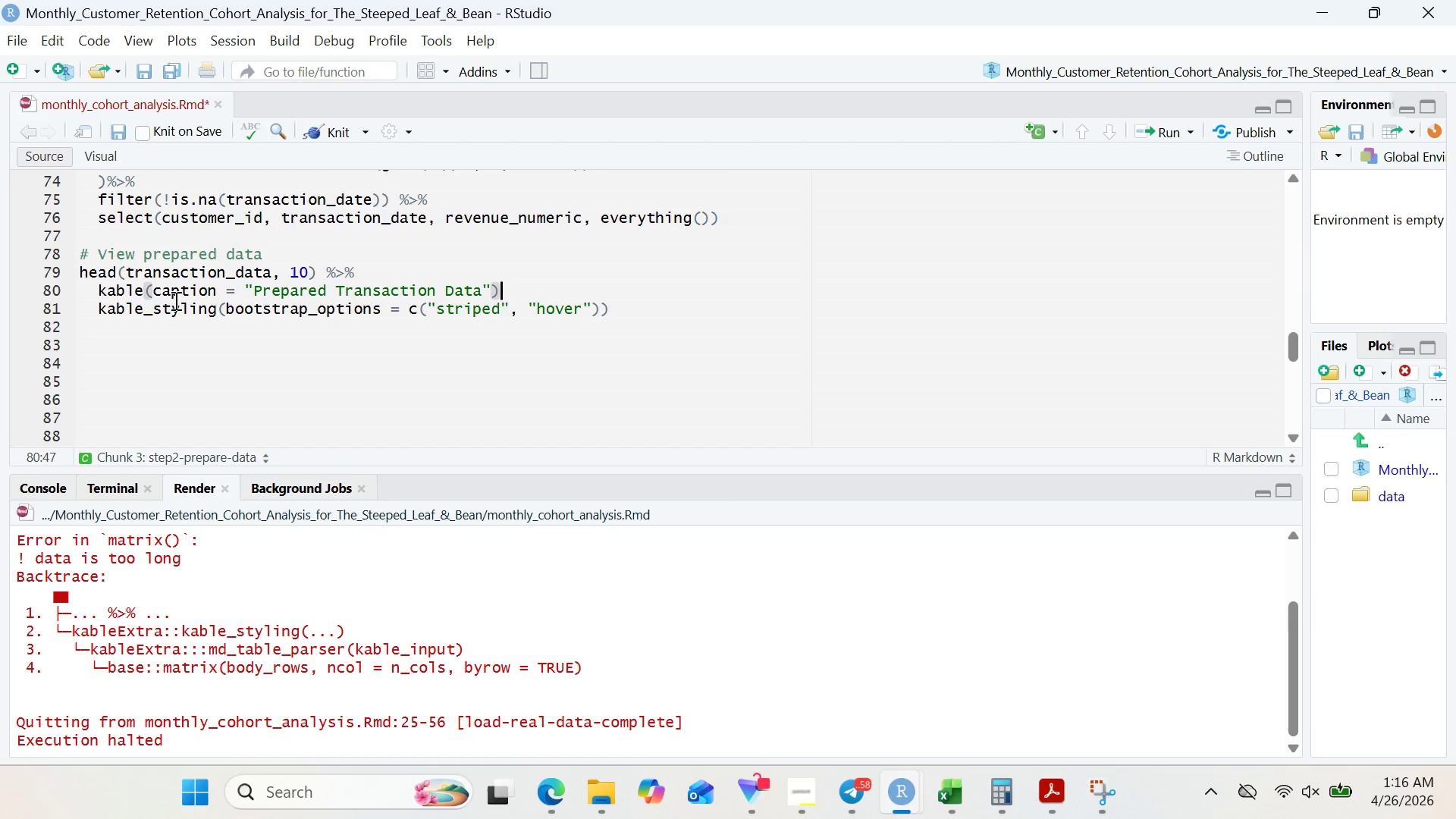 
key(ArrowRight)
 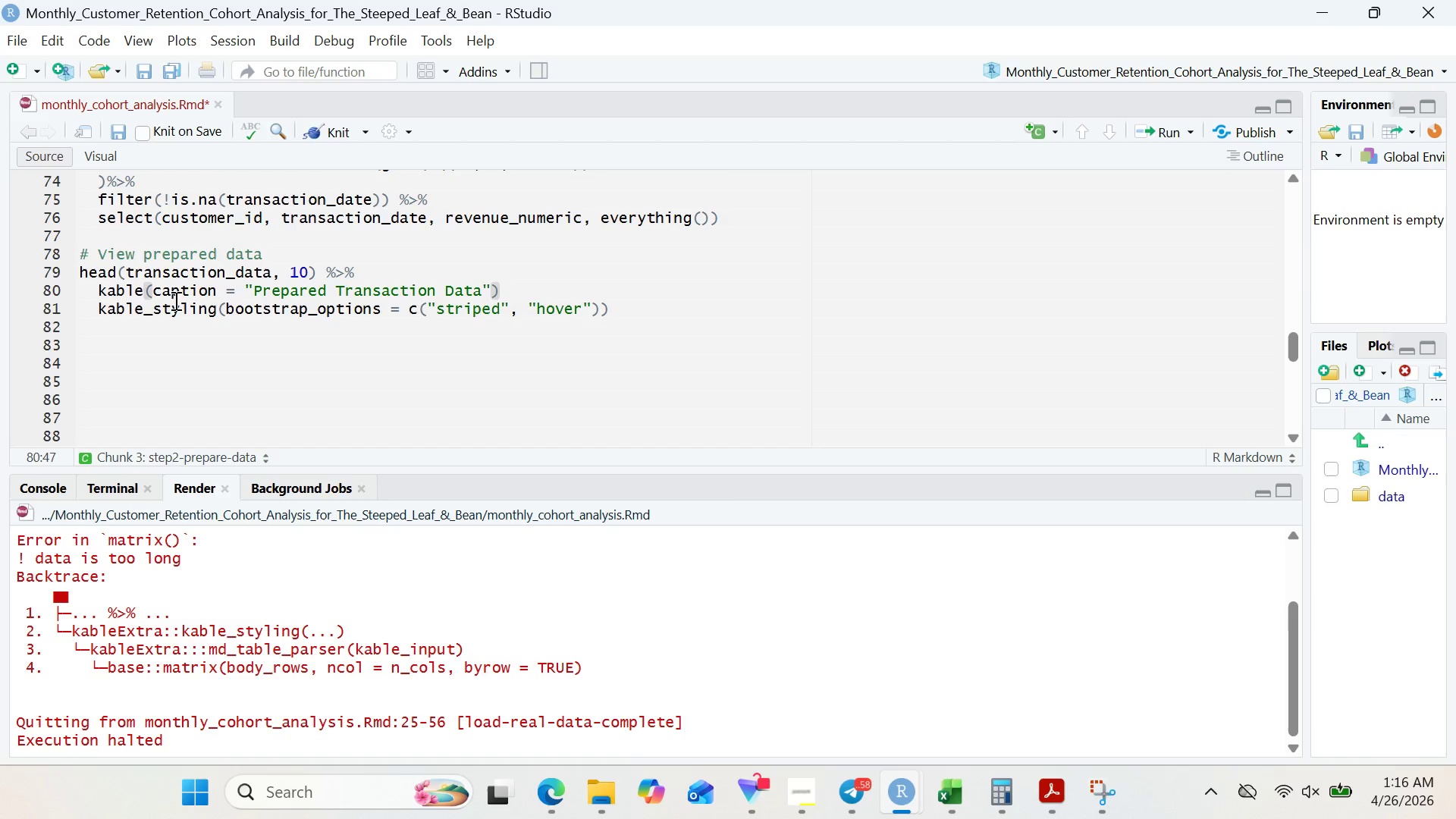 
key(Space)
 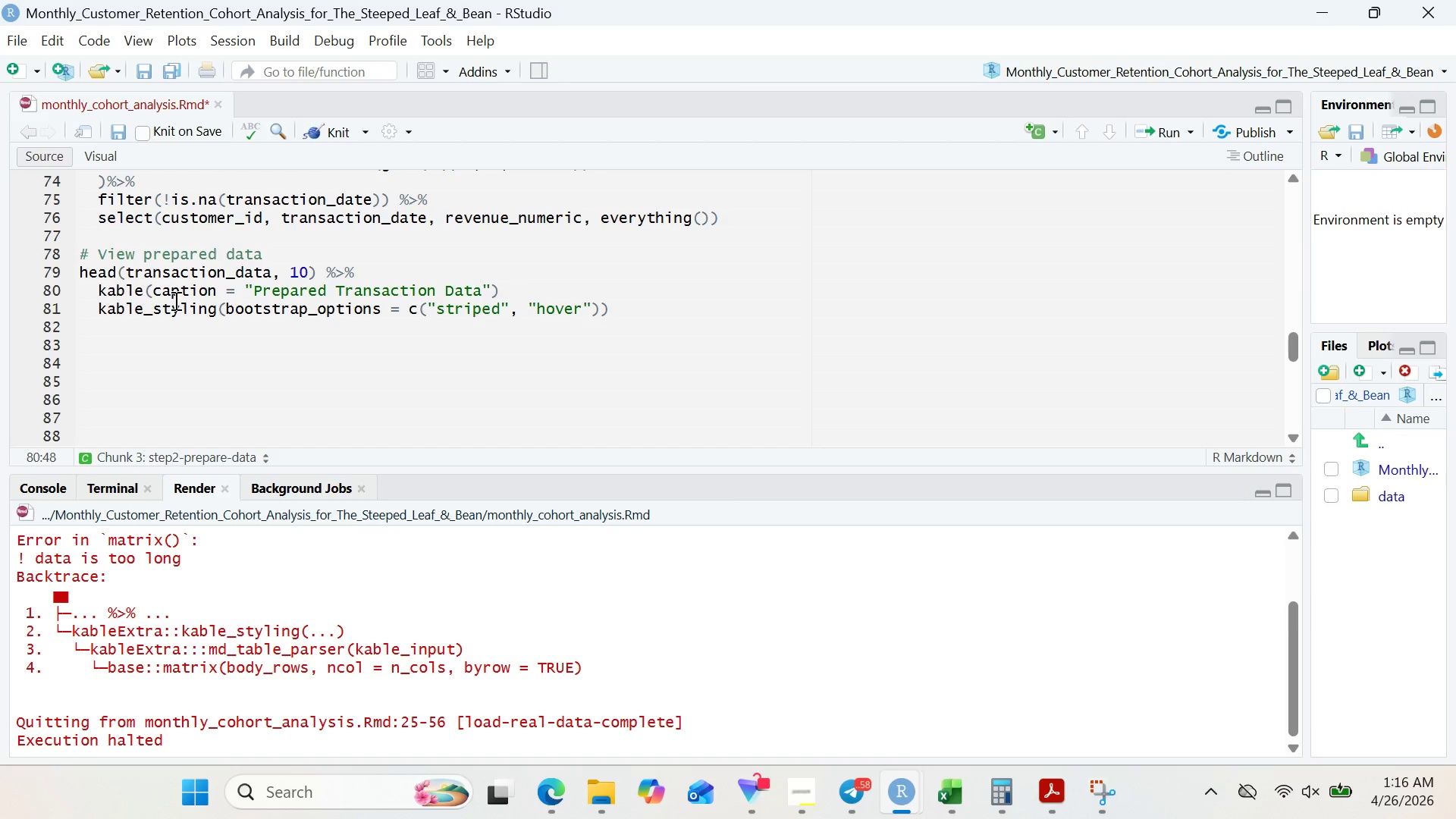 
key(Shift+5)
 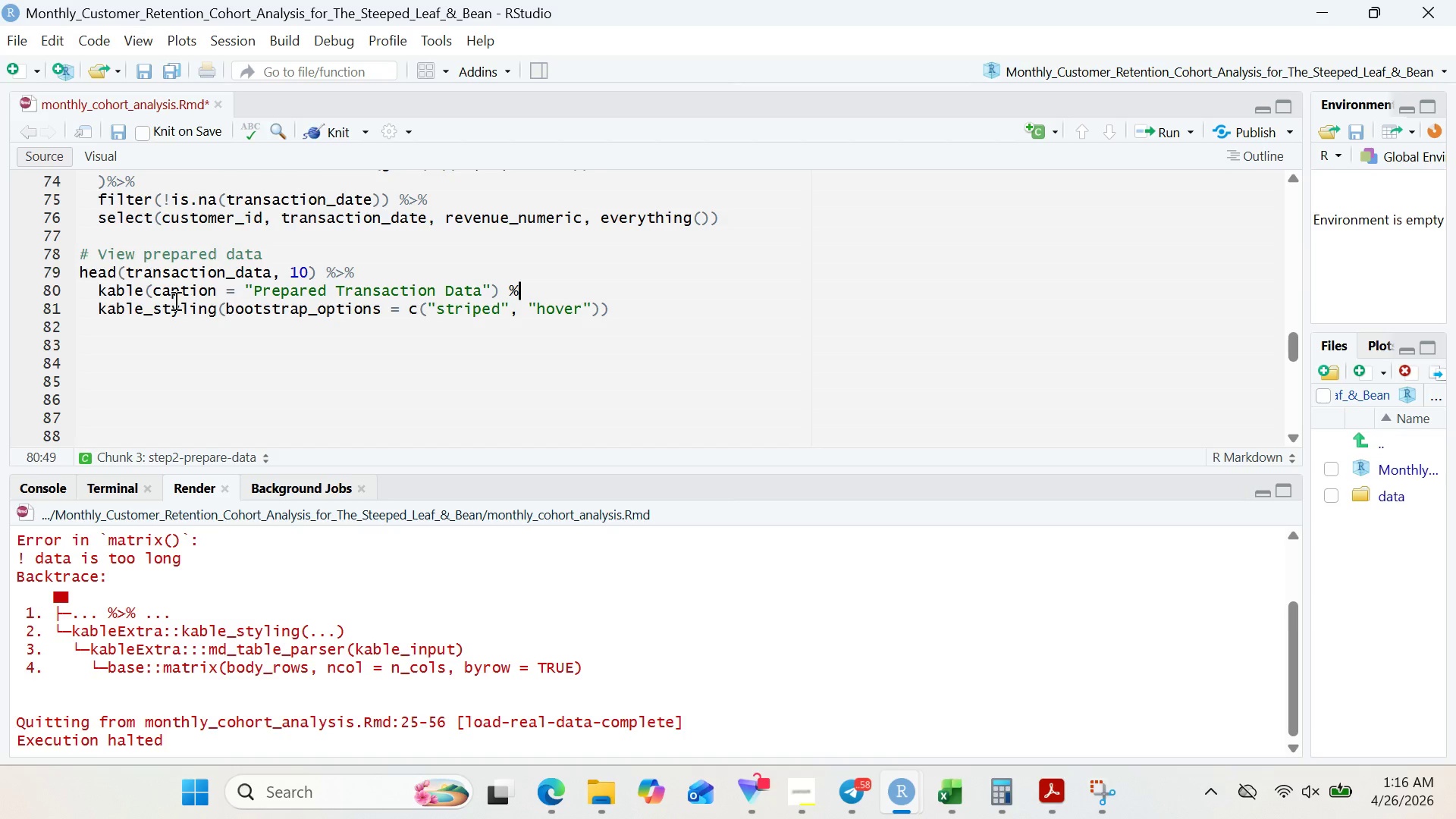 
key(Shift+Period)
 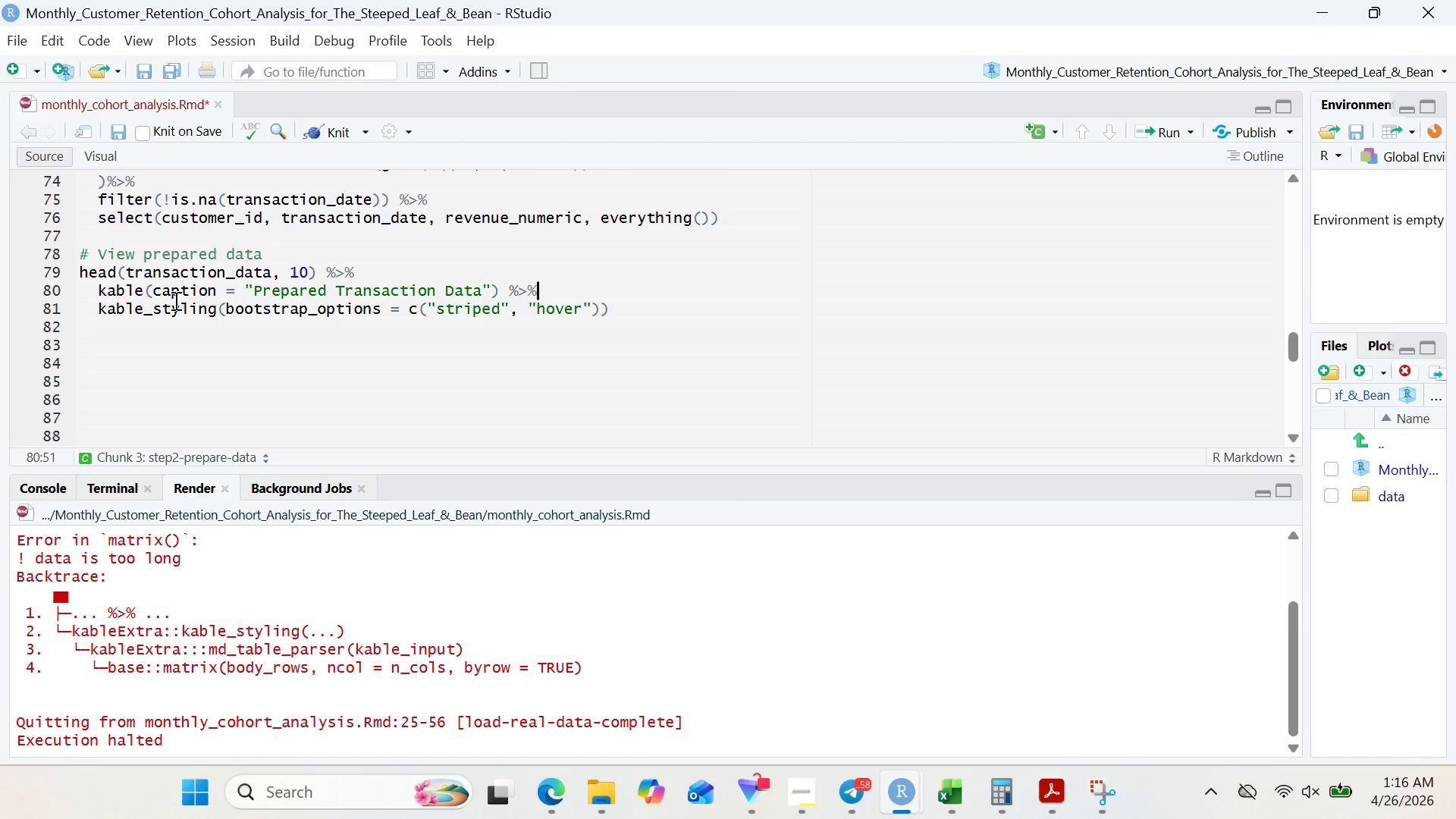 
key(Shift+5)
 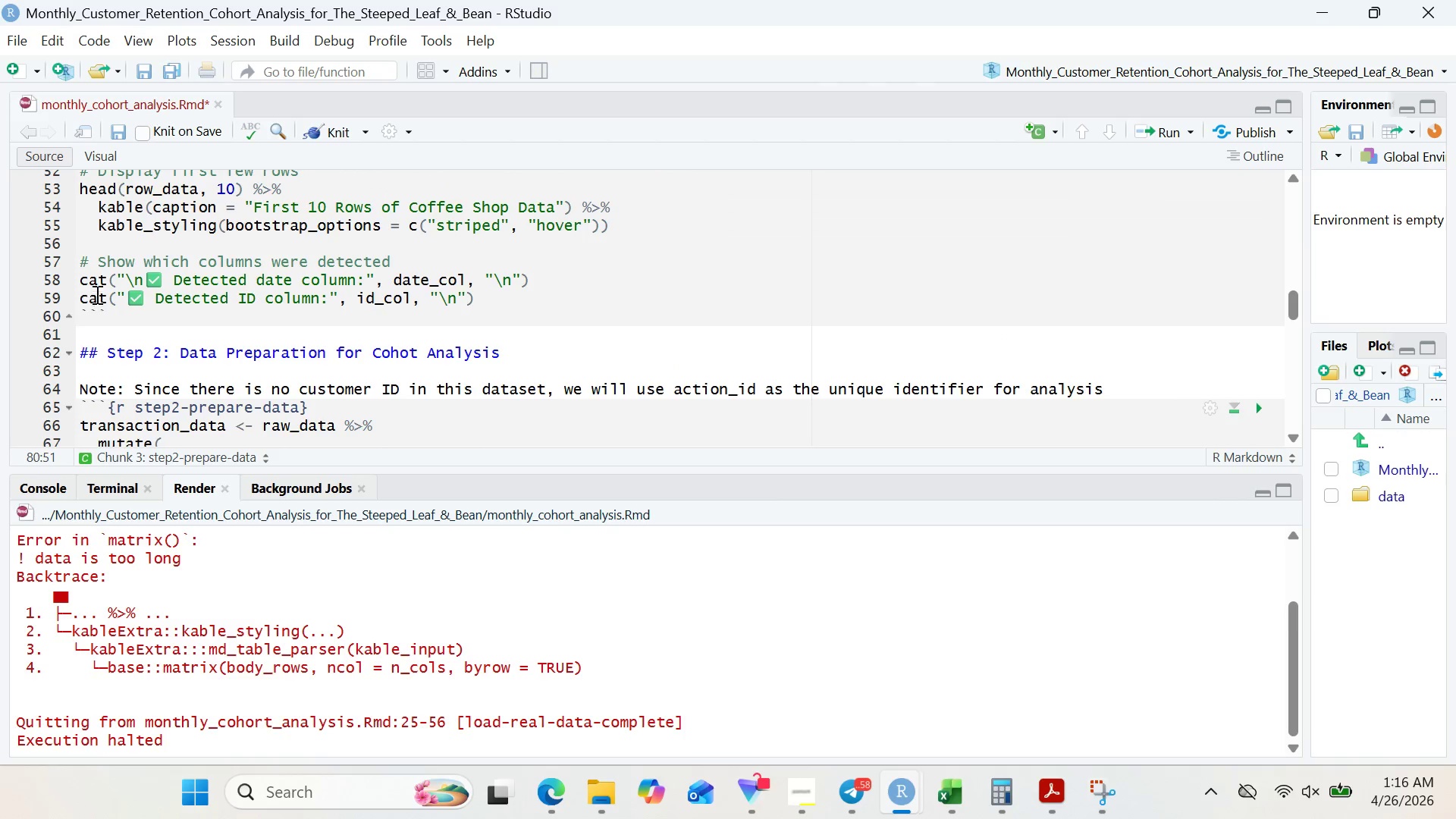 
wait(5.33)
 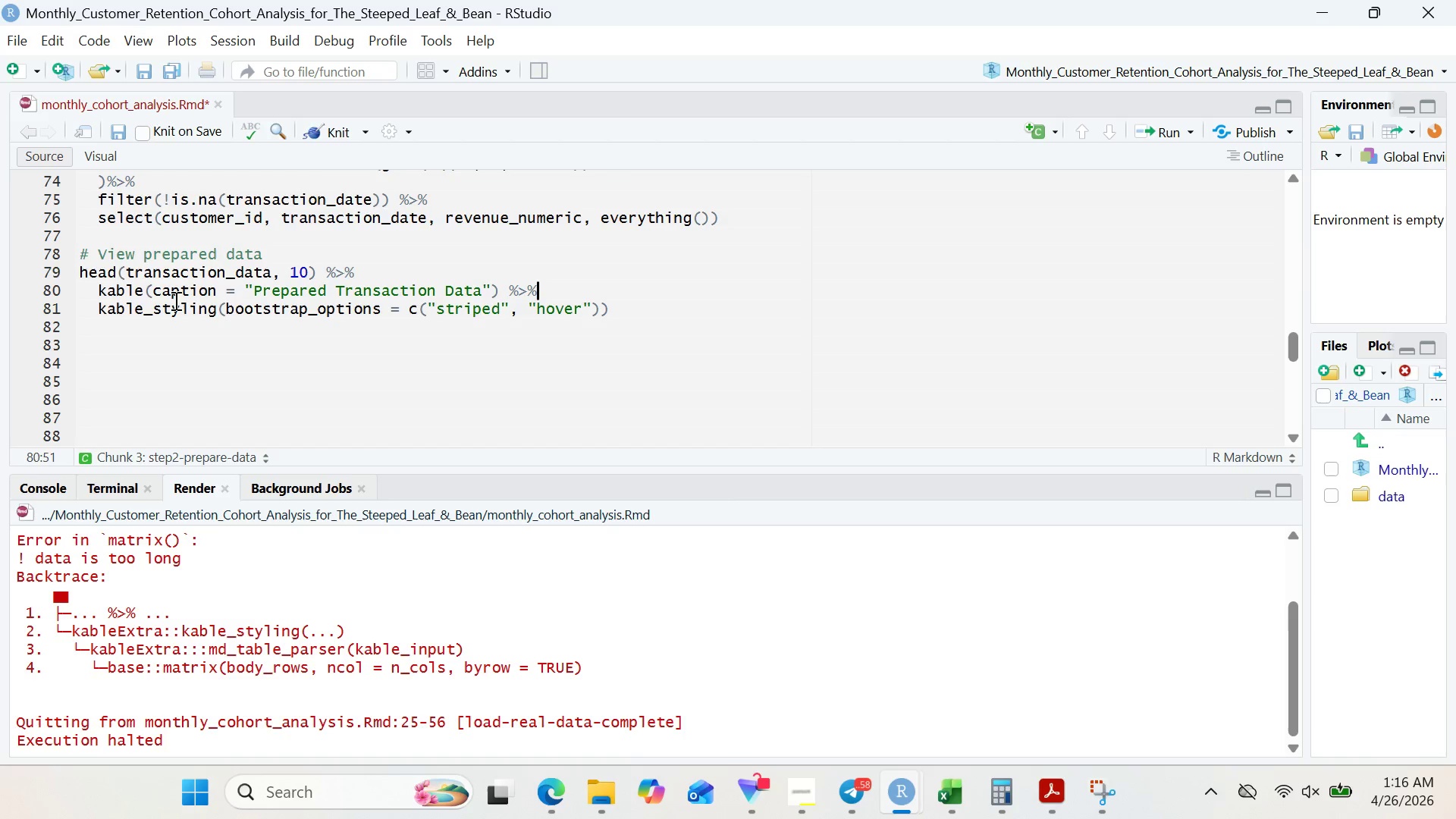 
left_click_drag(start_coordinate=[73, 273], to_coordinate=[472, 303])
 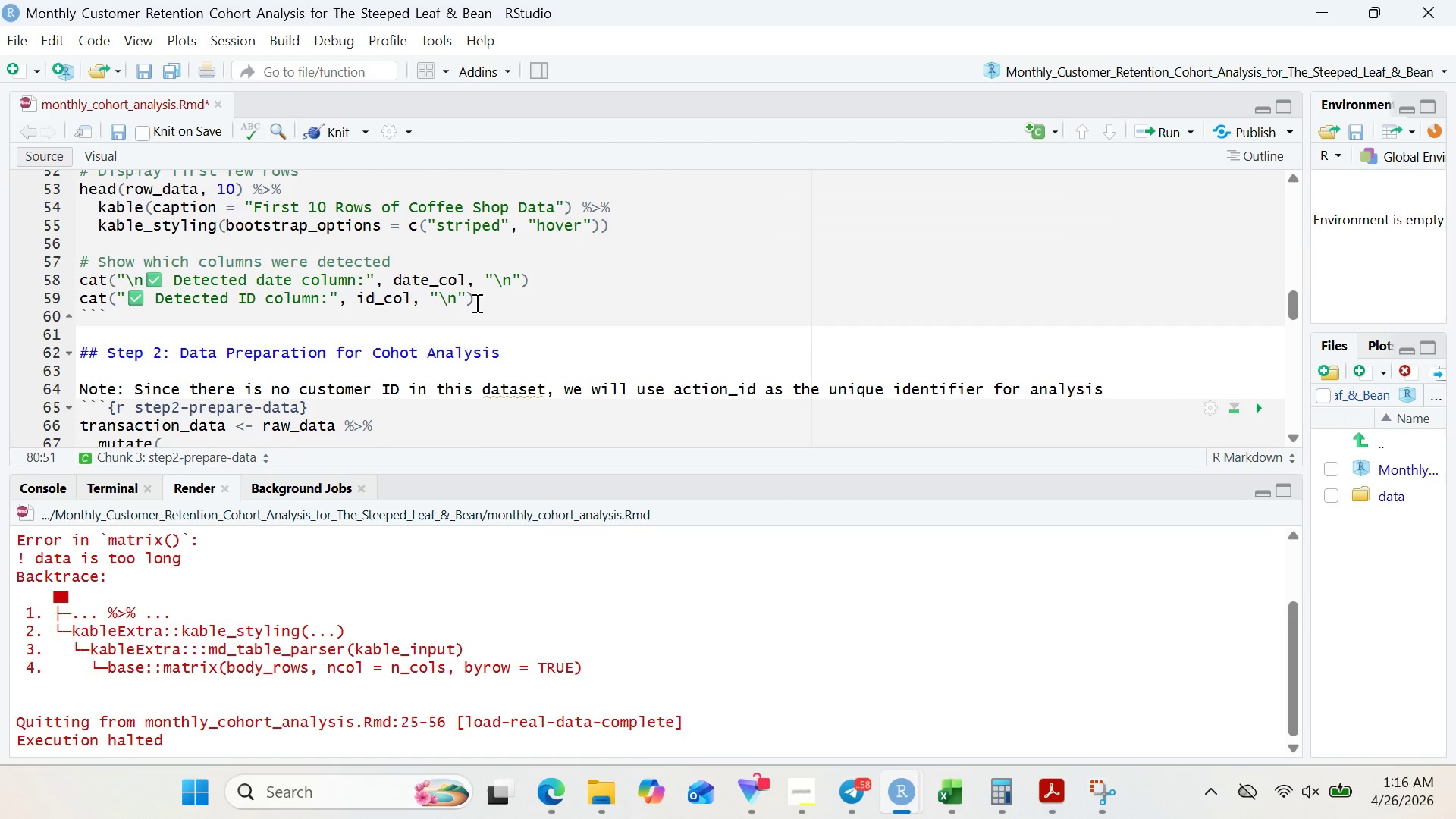 
left_click_drag(start_coordinate=[475, 303], to_coordinate=[286, 275])
 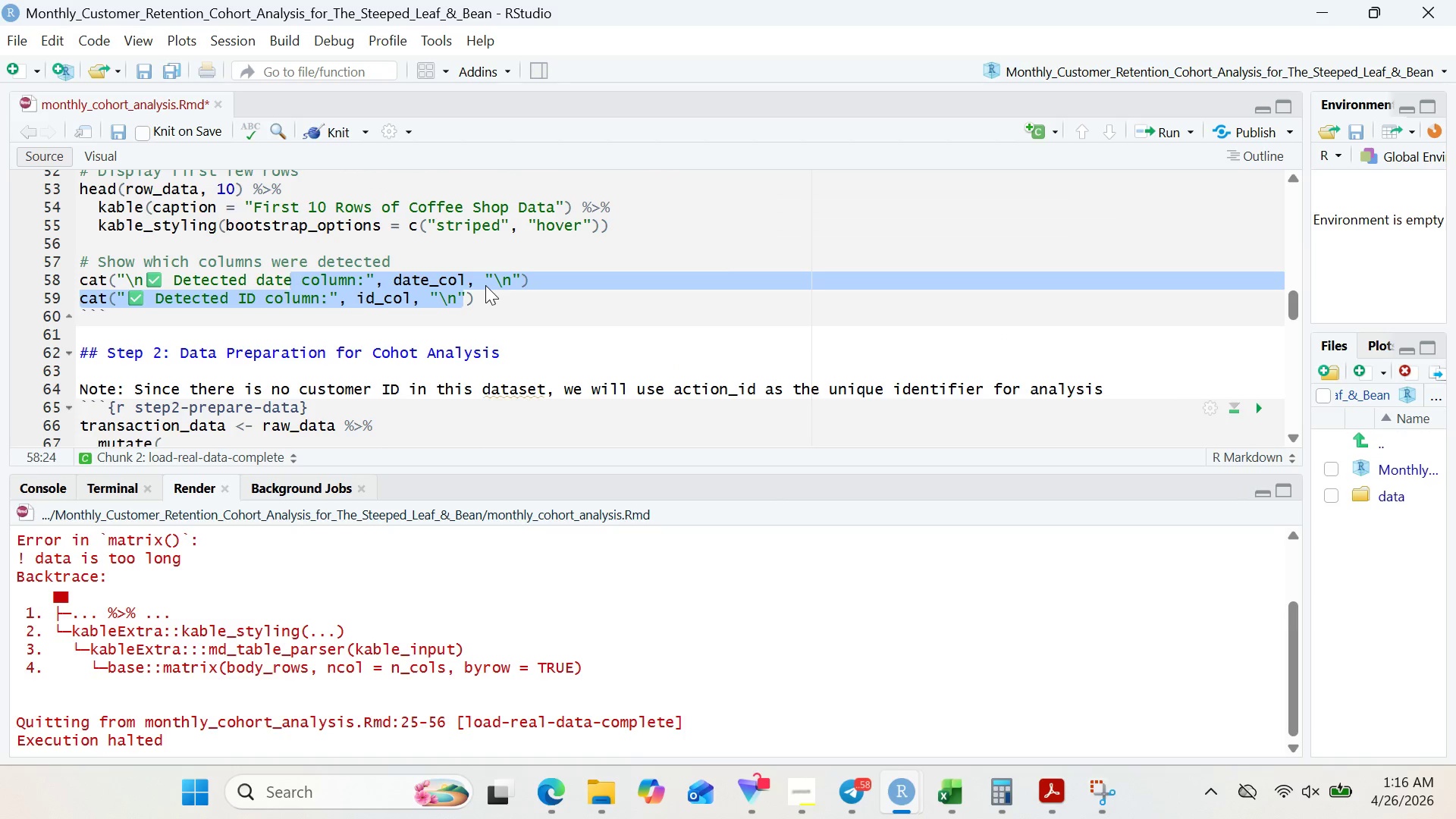 
left_click_drag(start_coordinate=[485, 285], to_coordinate=[485, 302])
 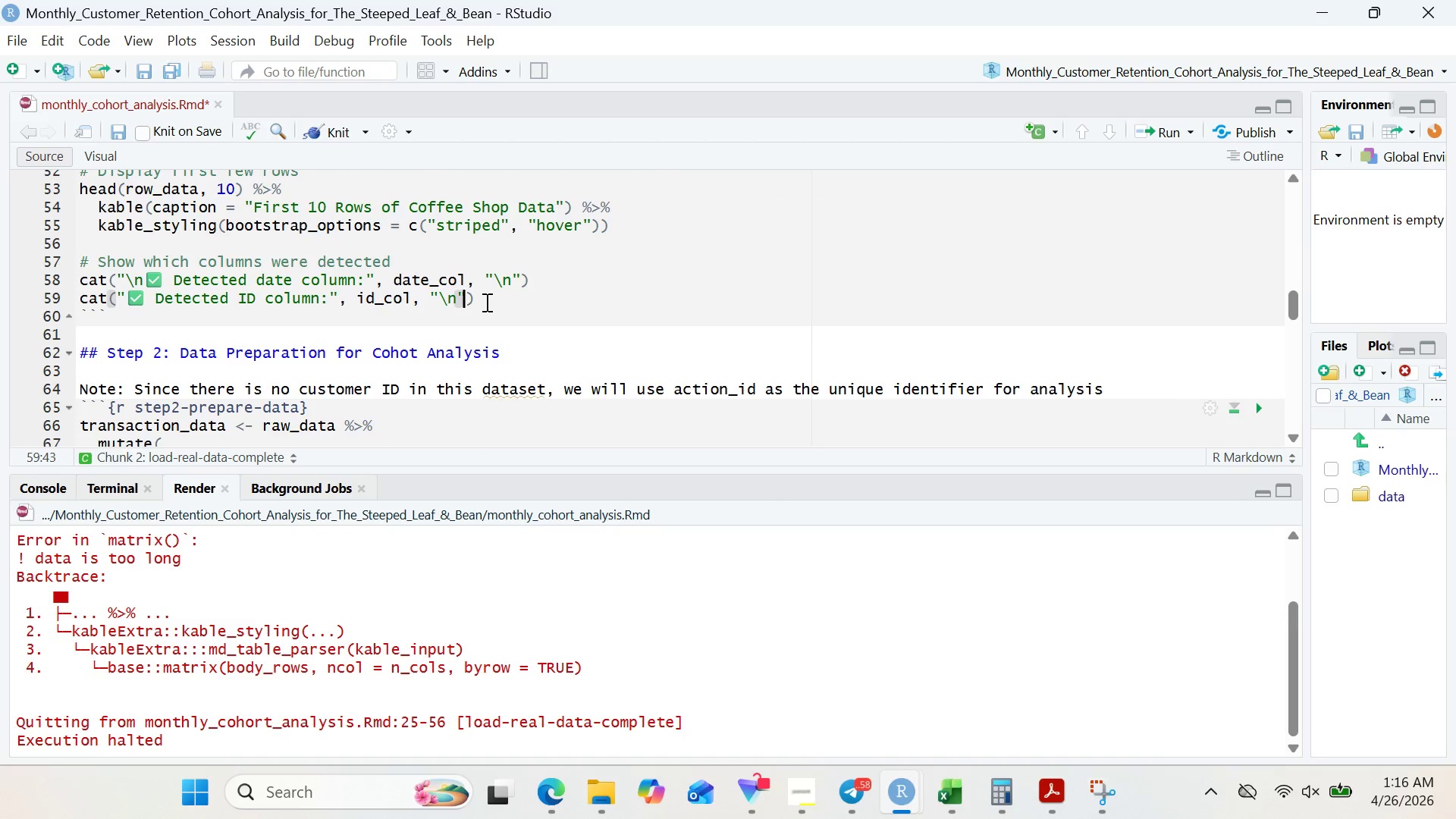 
left_click([485, 302])
 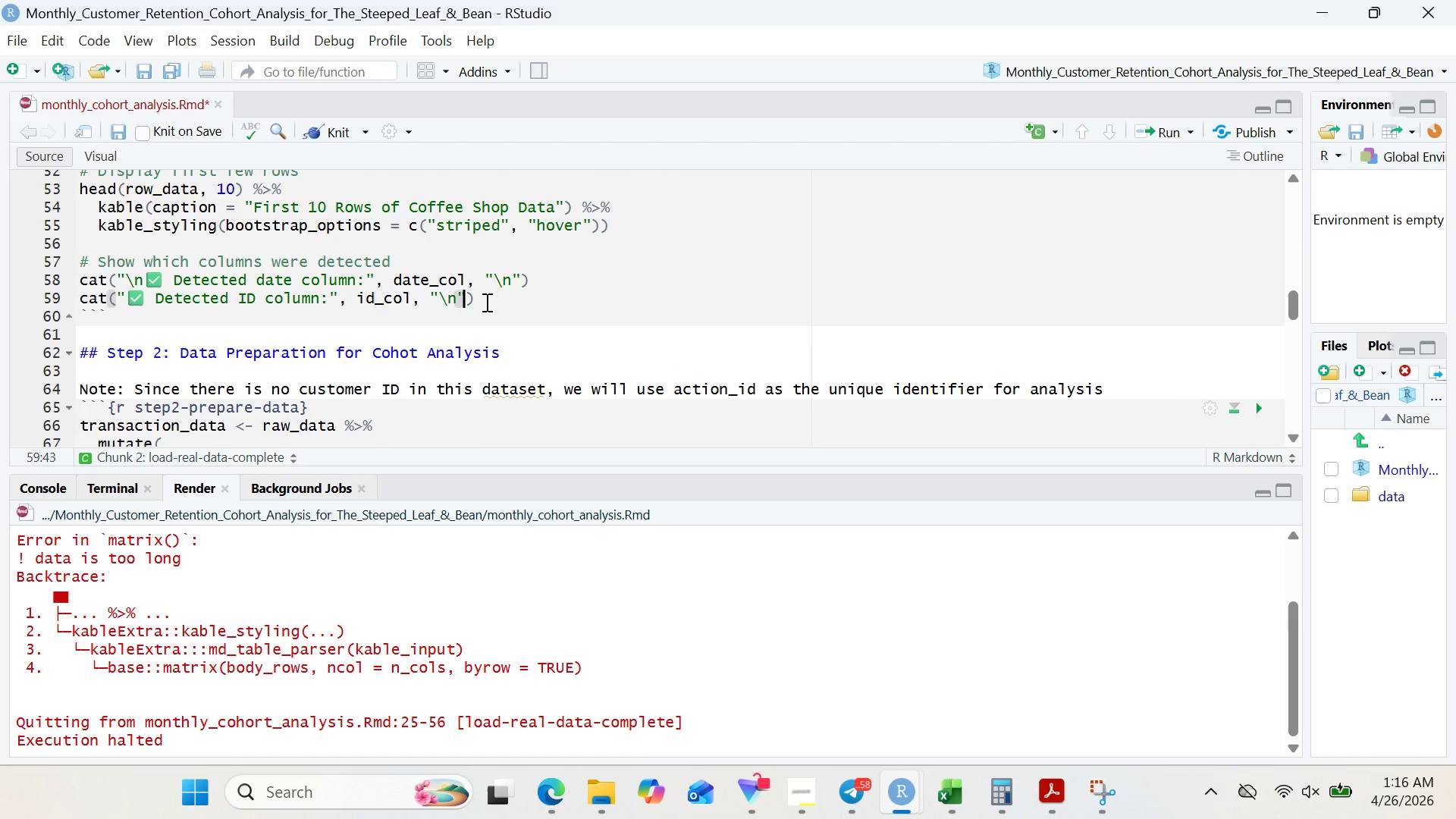 
left_click_drag(start_coordinate=[485, 302], to_coordinate=[54, 279])
 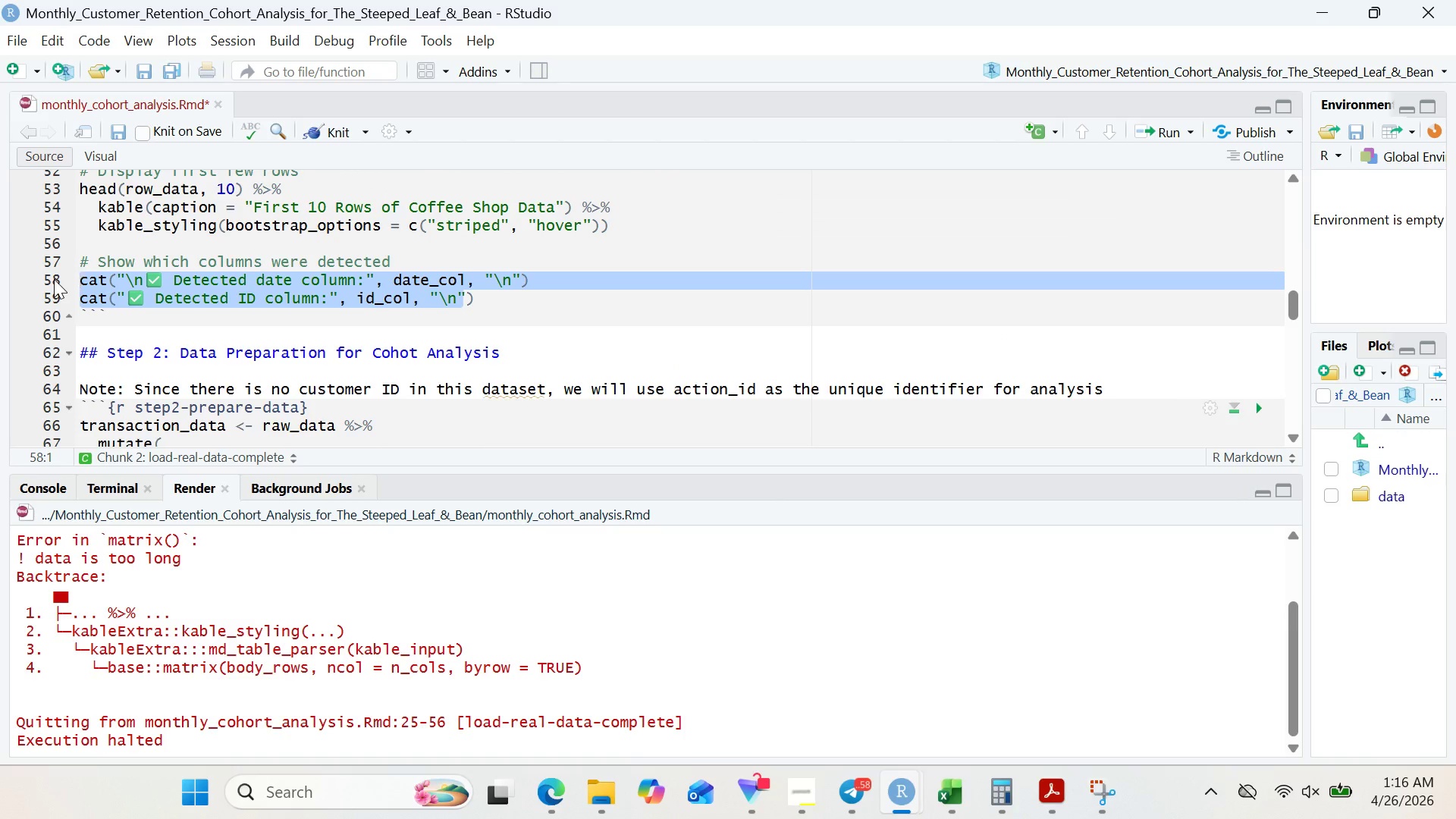 
key(Control+C)
 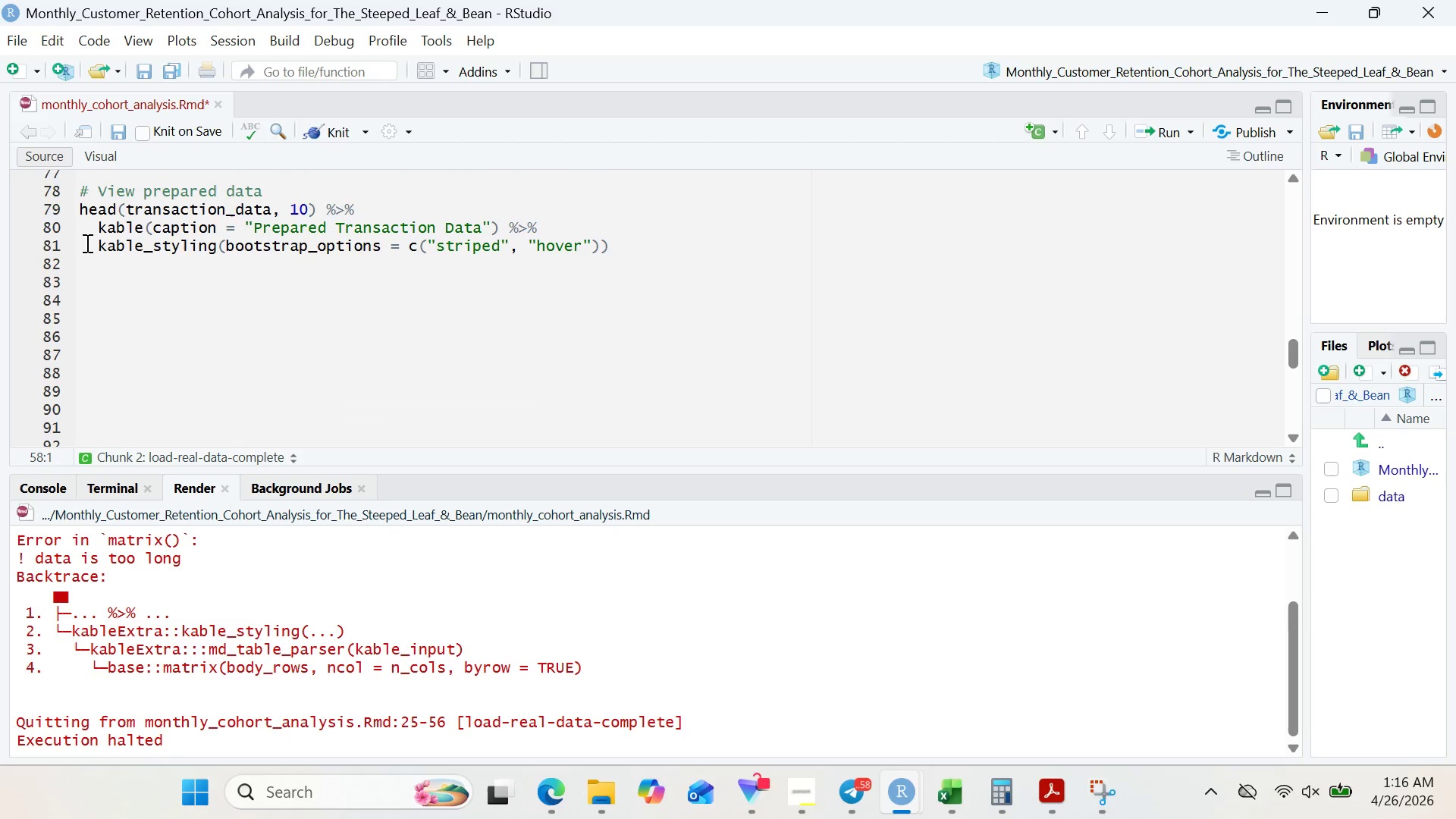 
left_click([89, 266])
 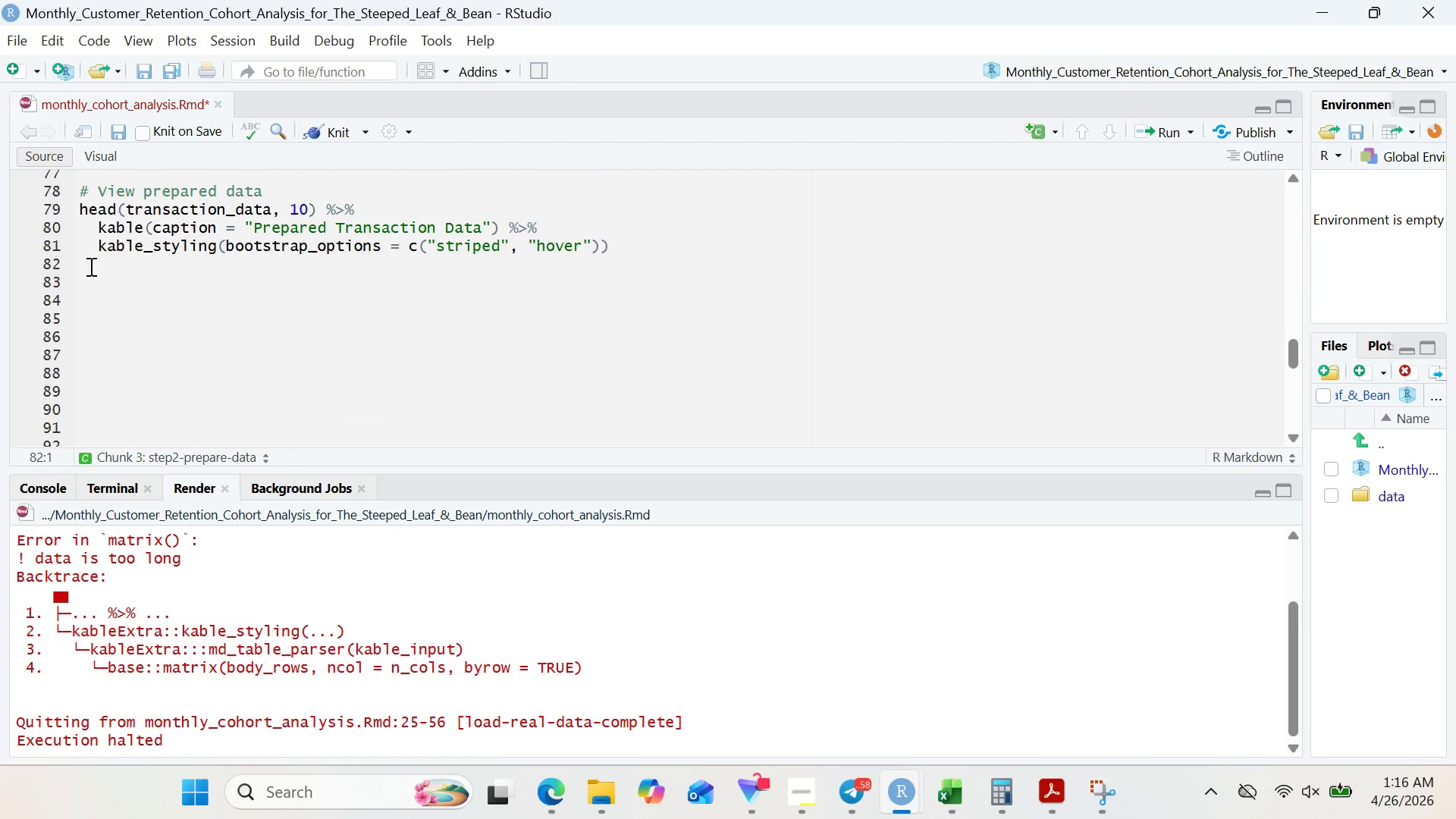 
key(Control+V)
 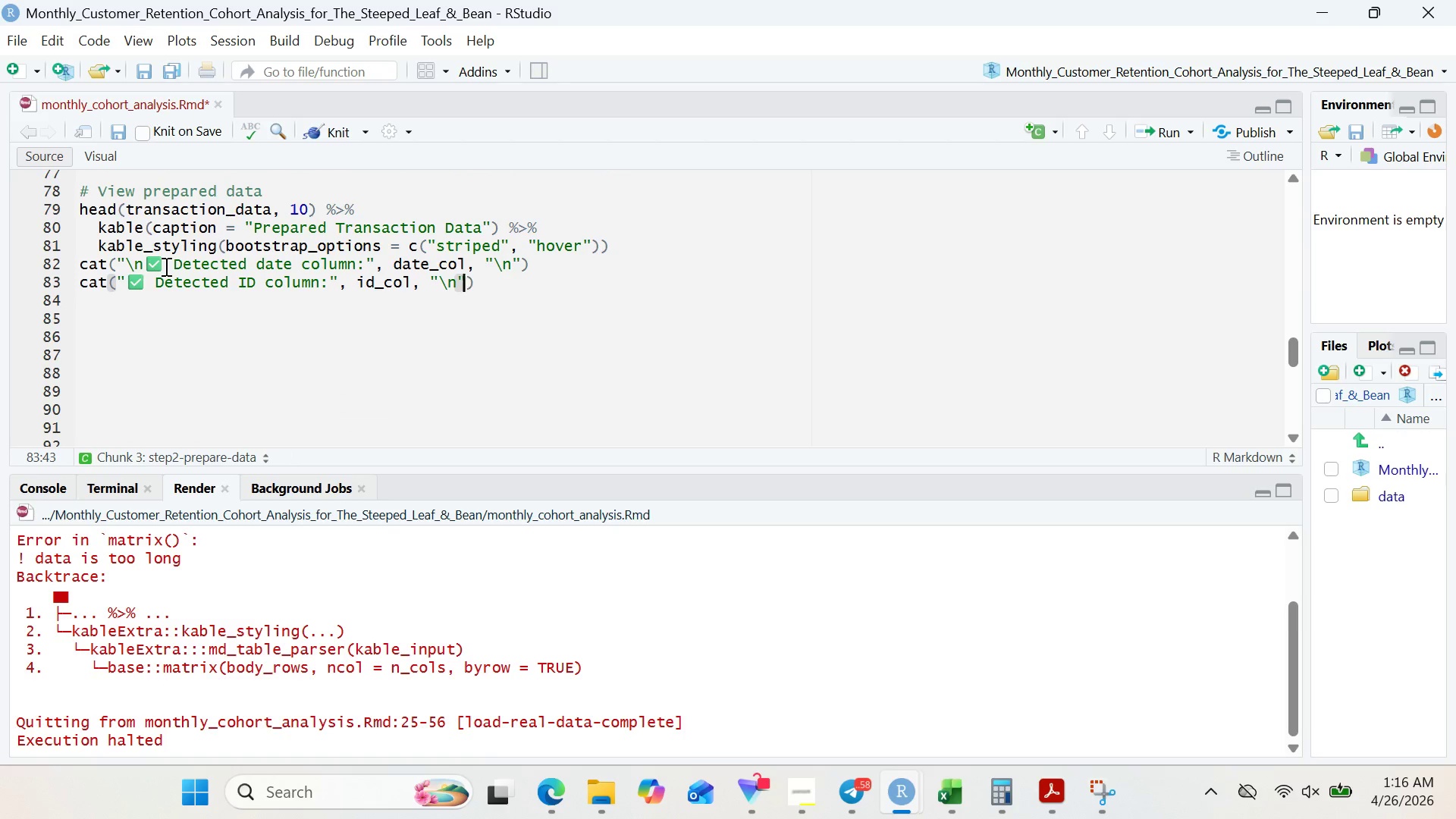 
left_click([165, 266])
 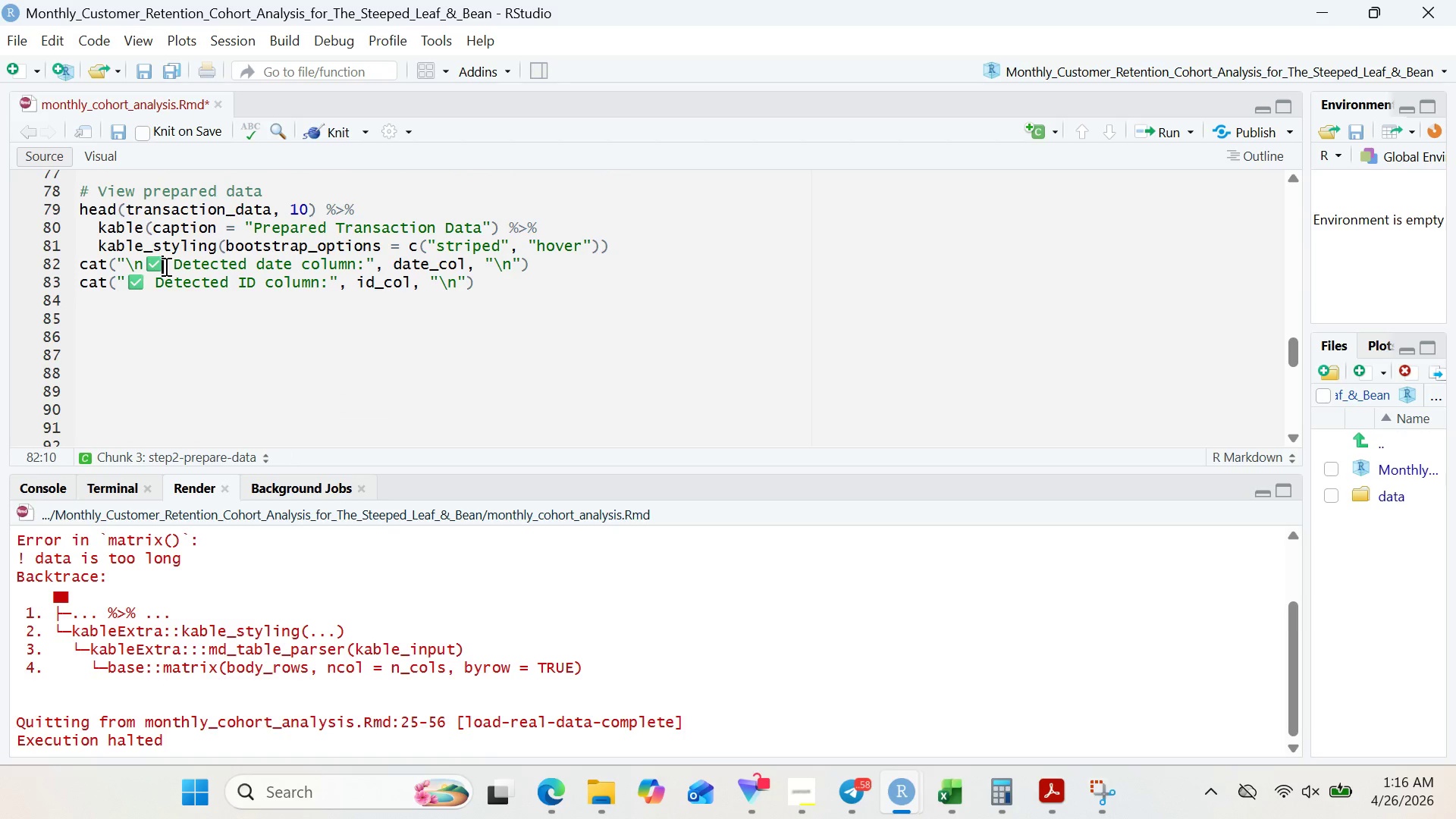 
key(Backspace)
 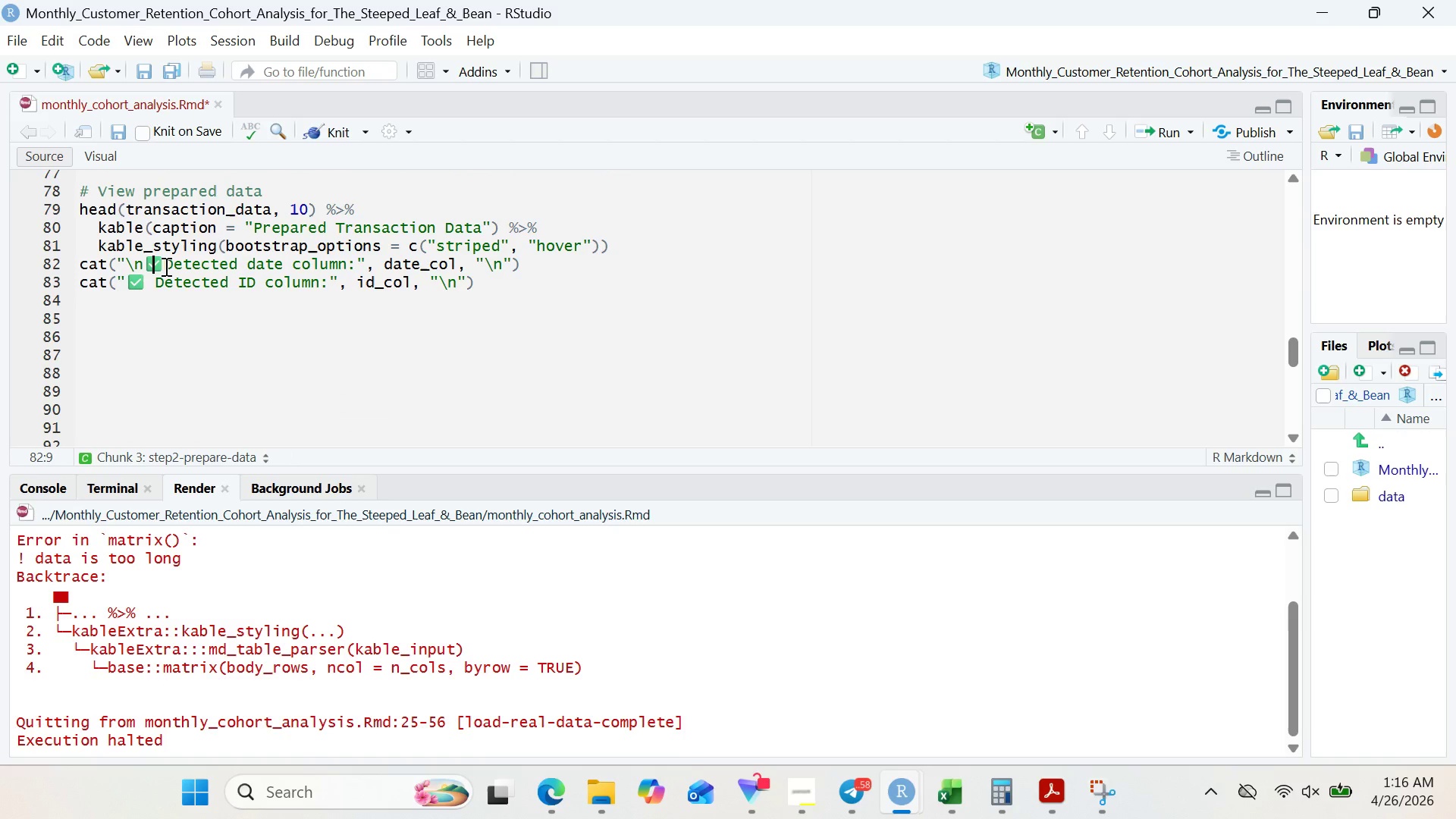 
key(ArrowRight)
 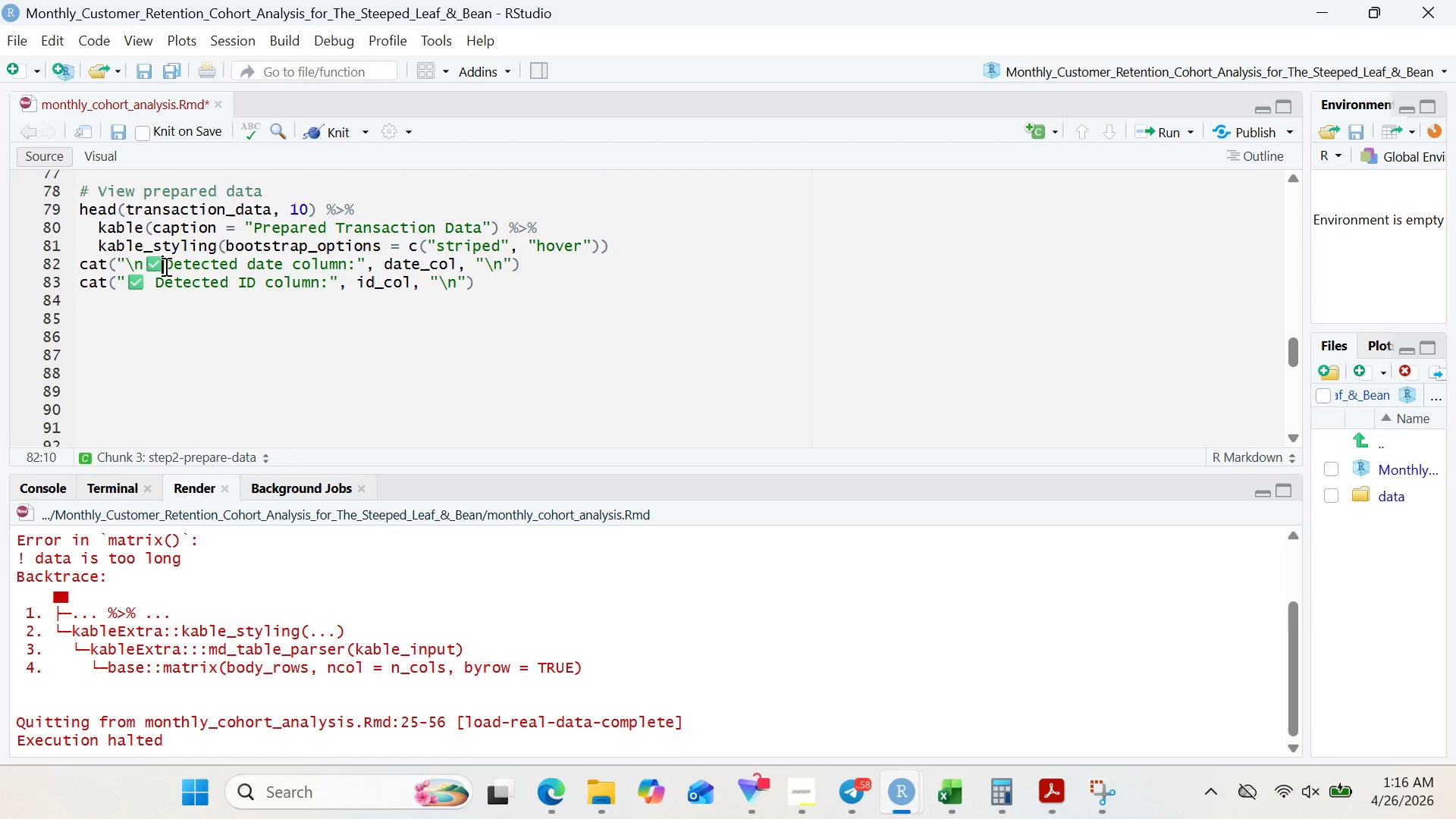 
key(Backspace)
 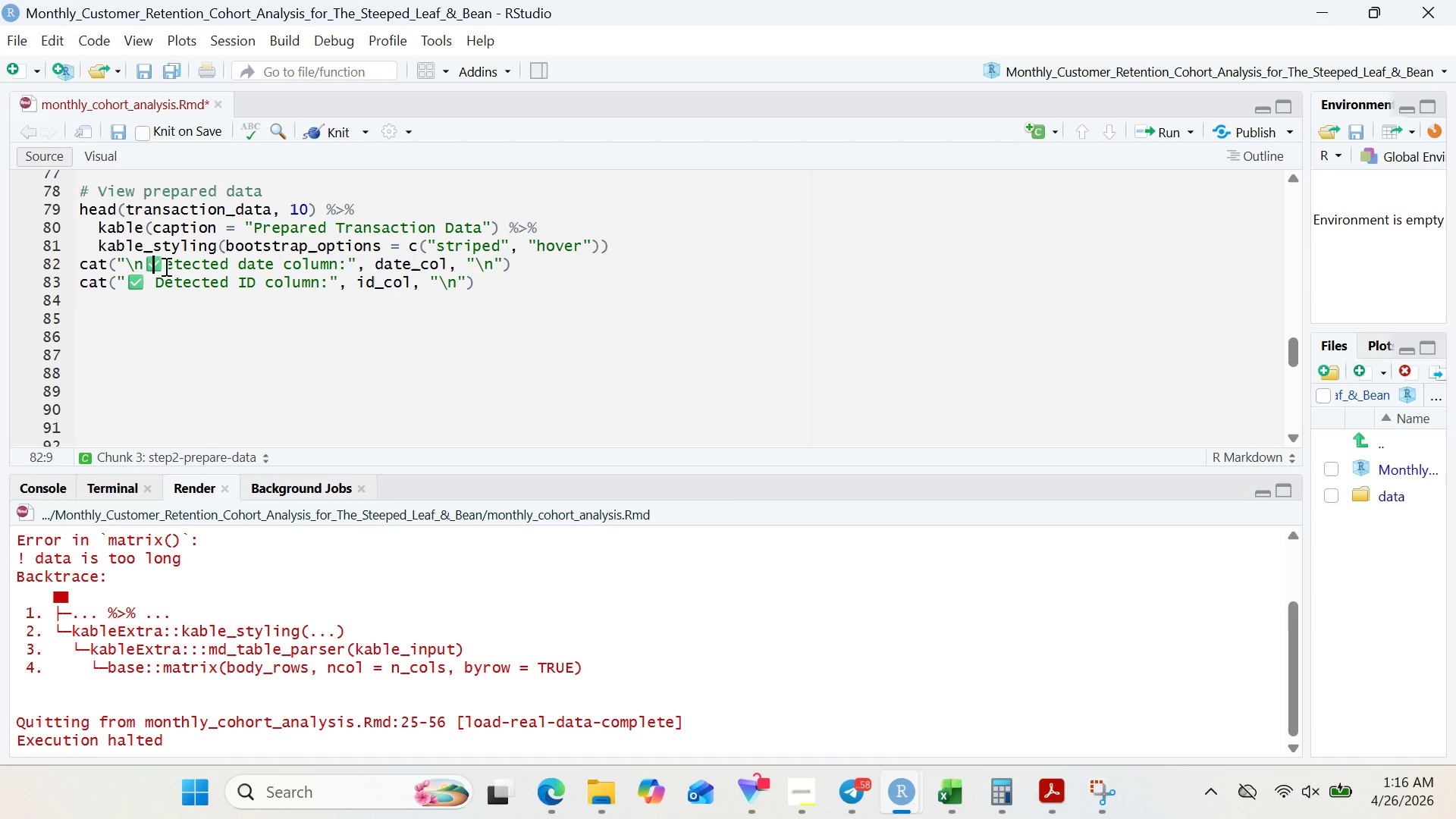 
key(Tab)
 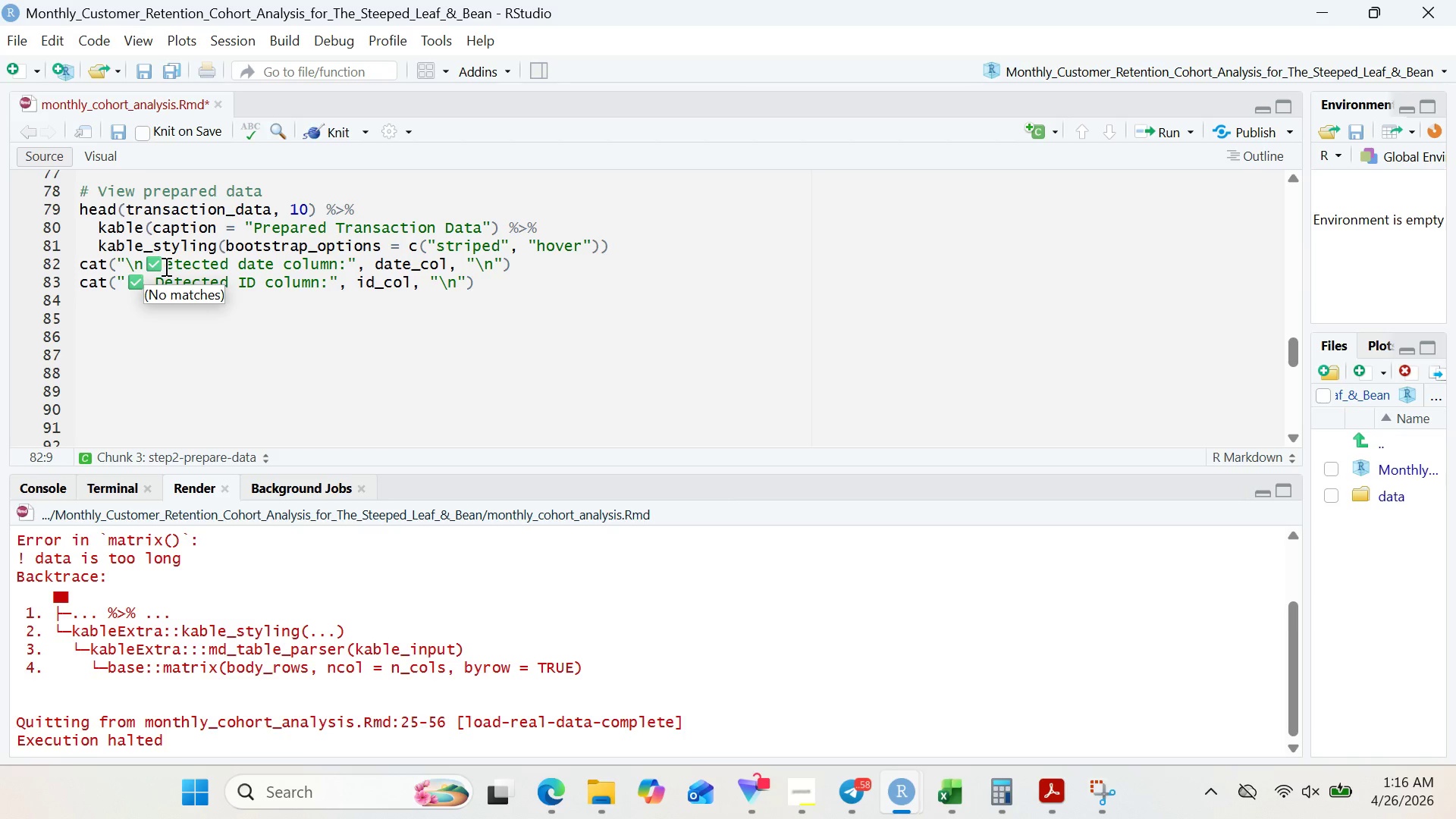 
key(ArrowRight)
 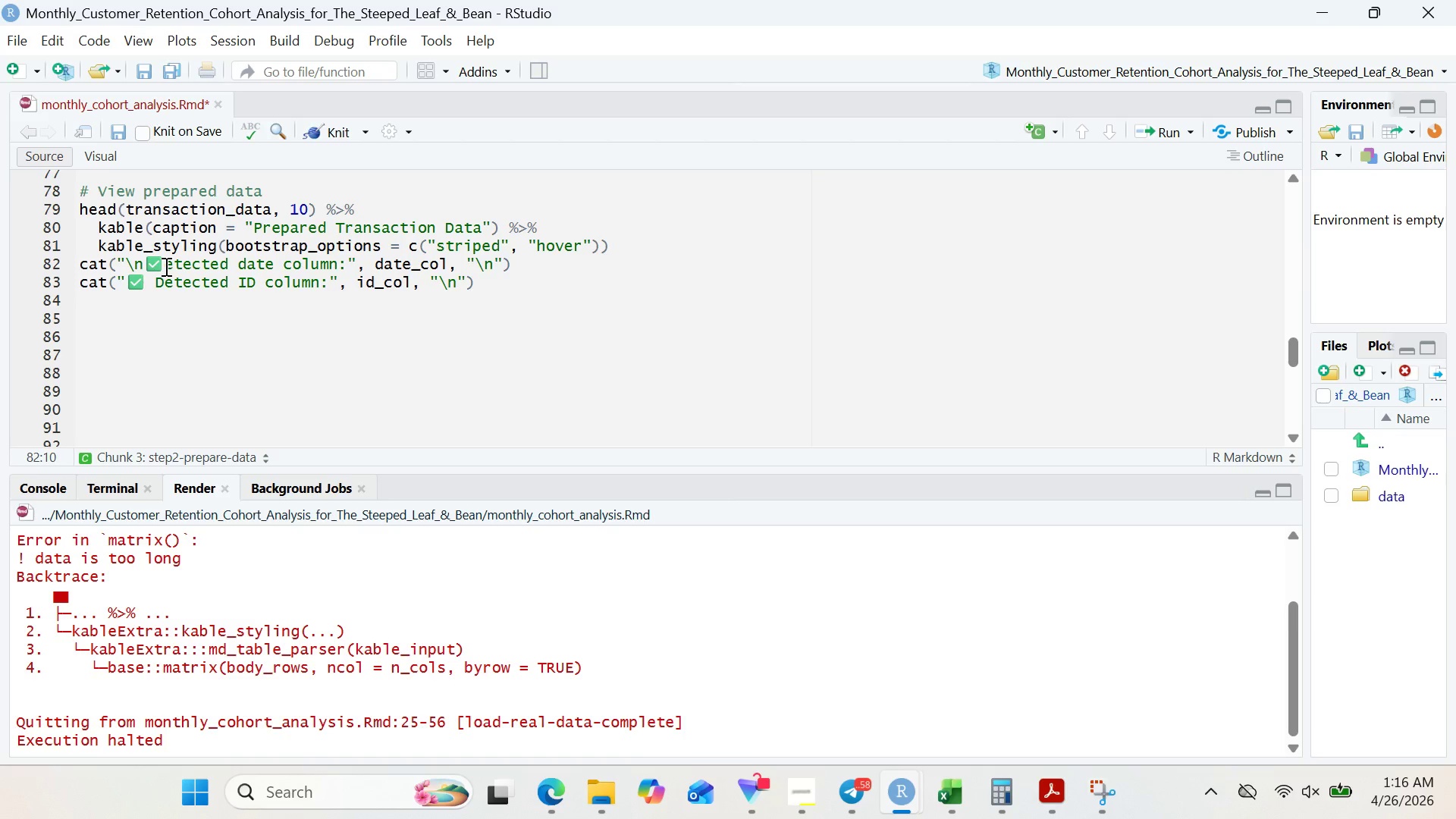 
key(Space)
 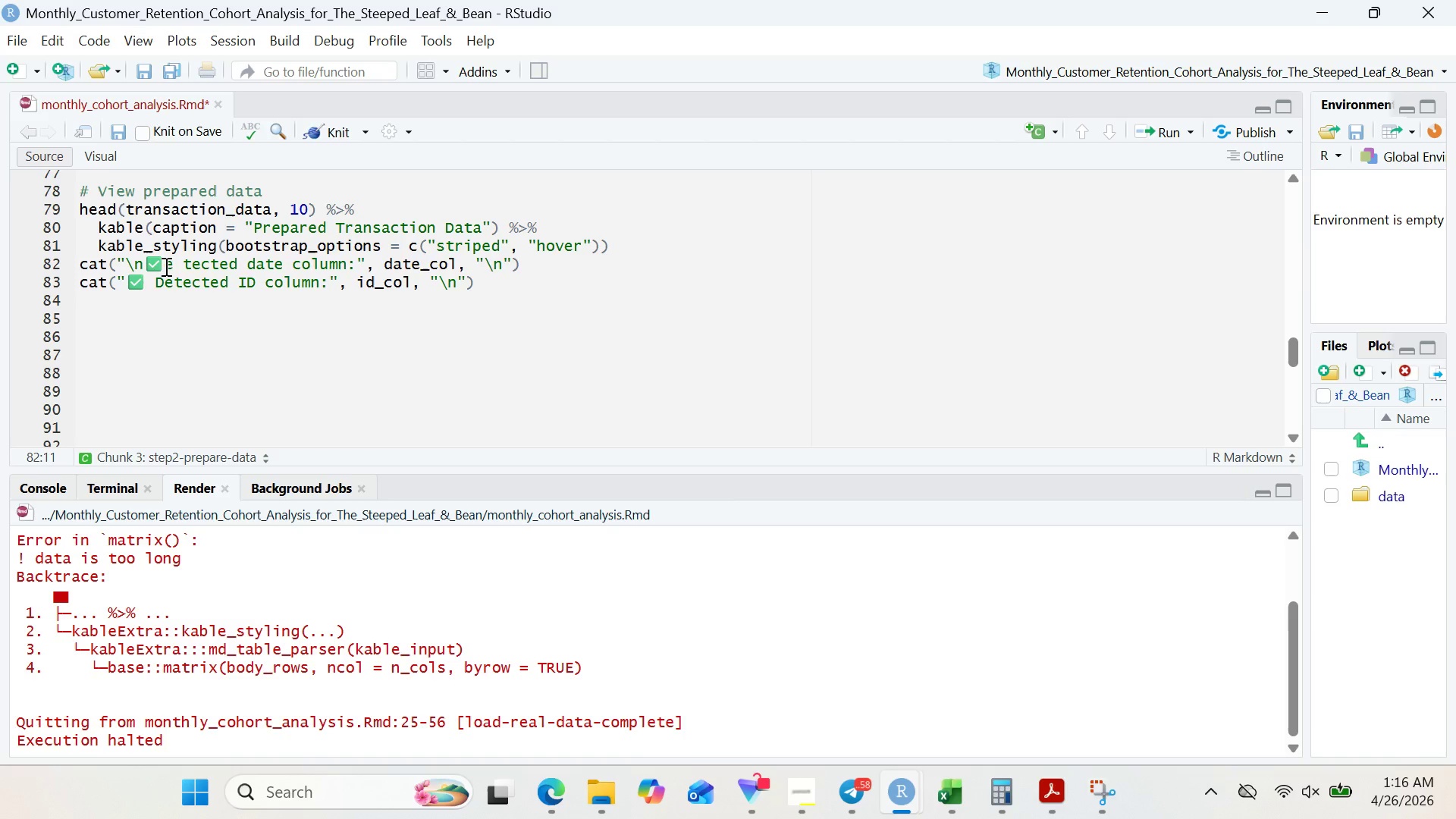 
key(Space)
 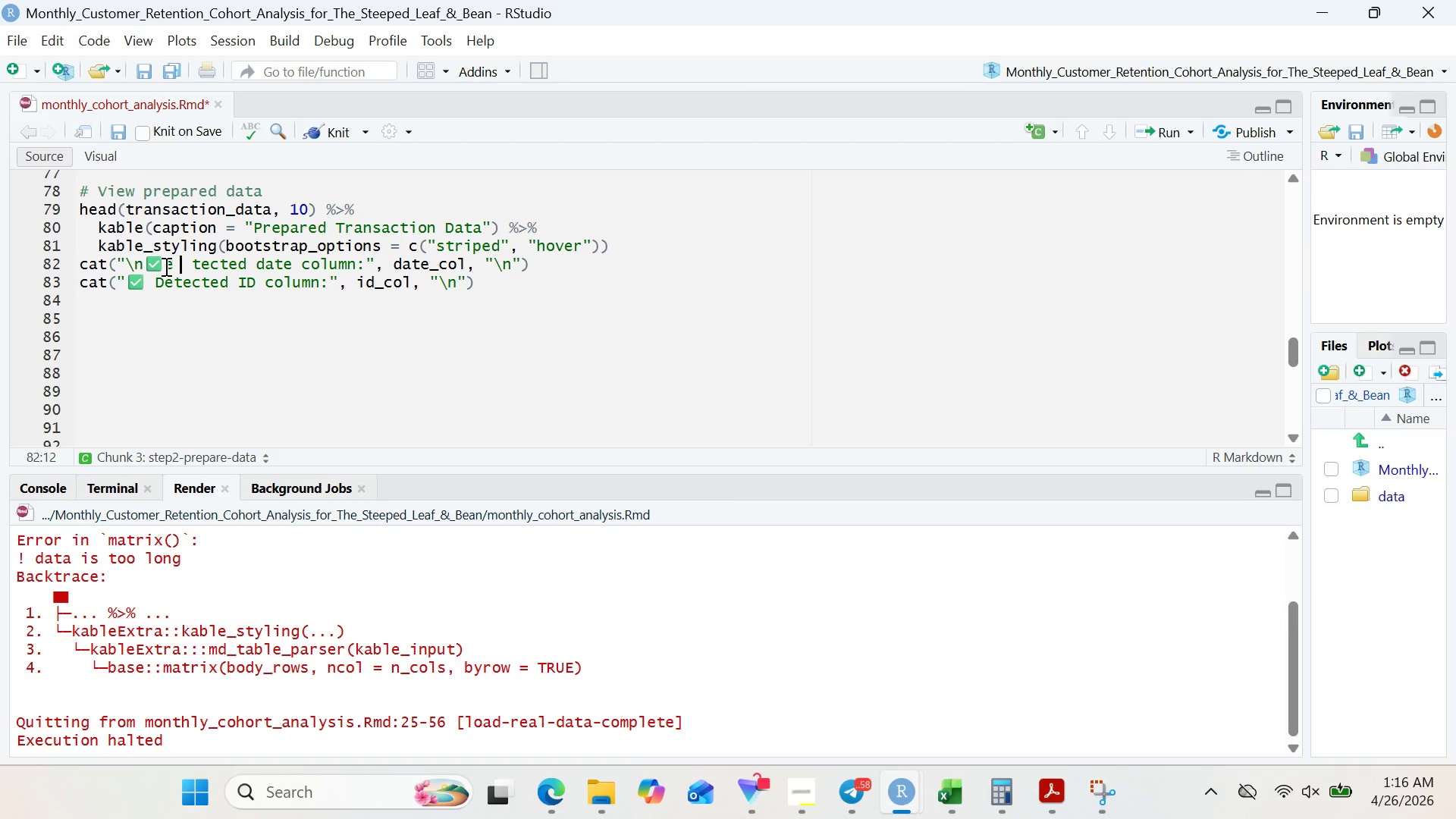 
key(Insert)
 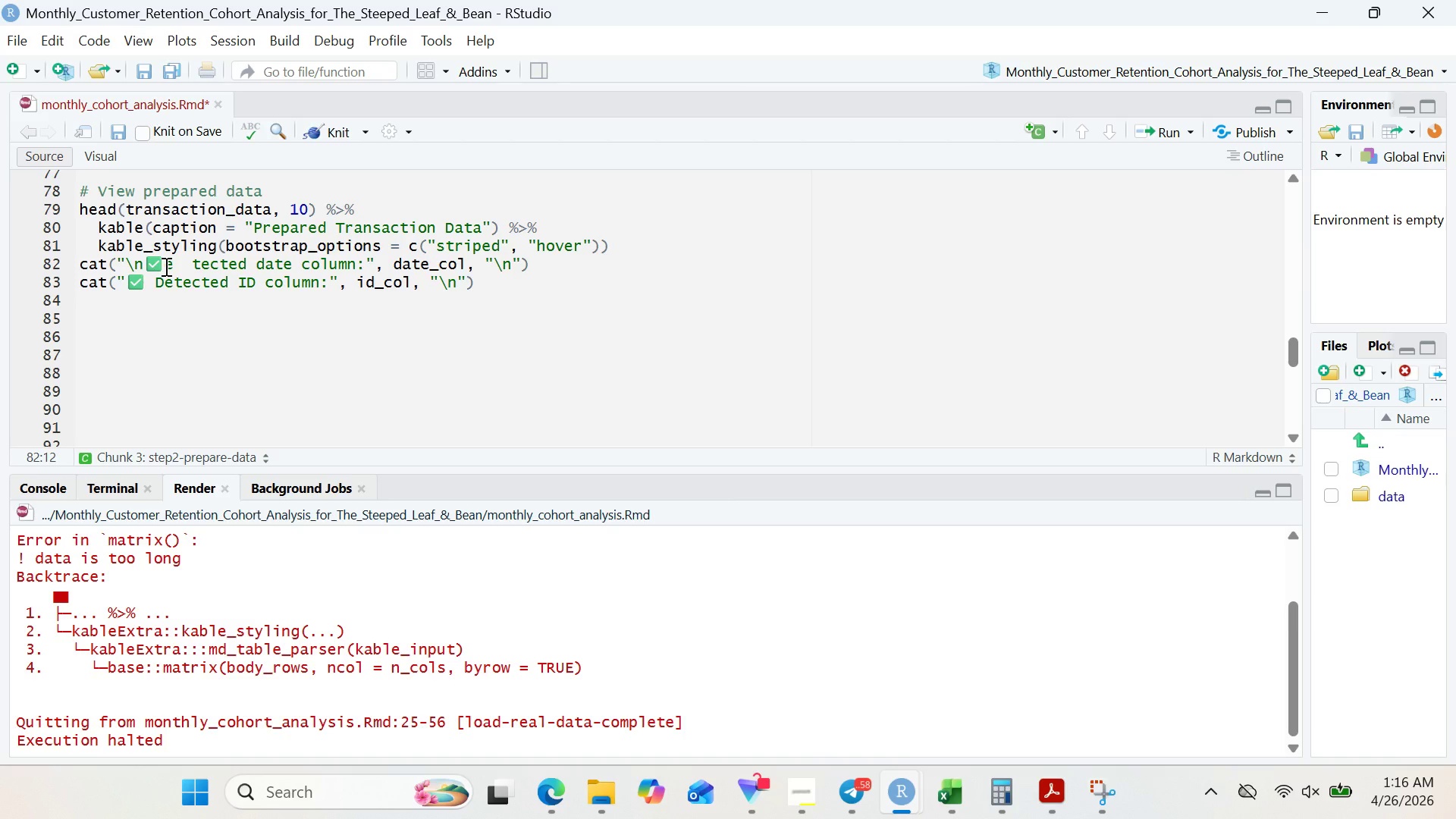 
key(Backspace)
 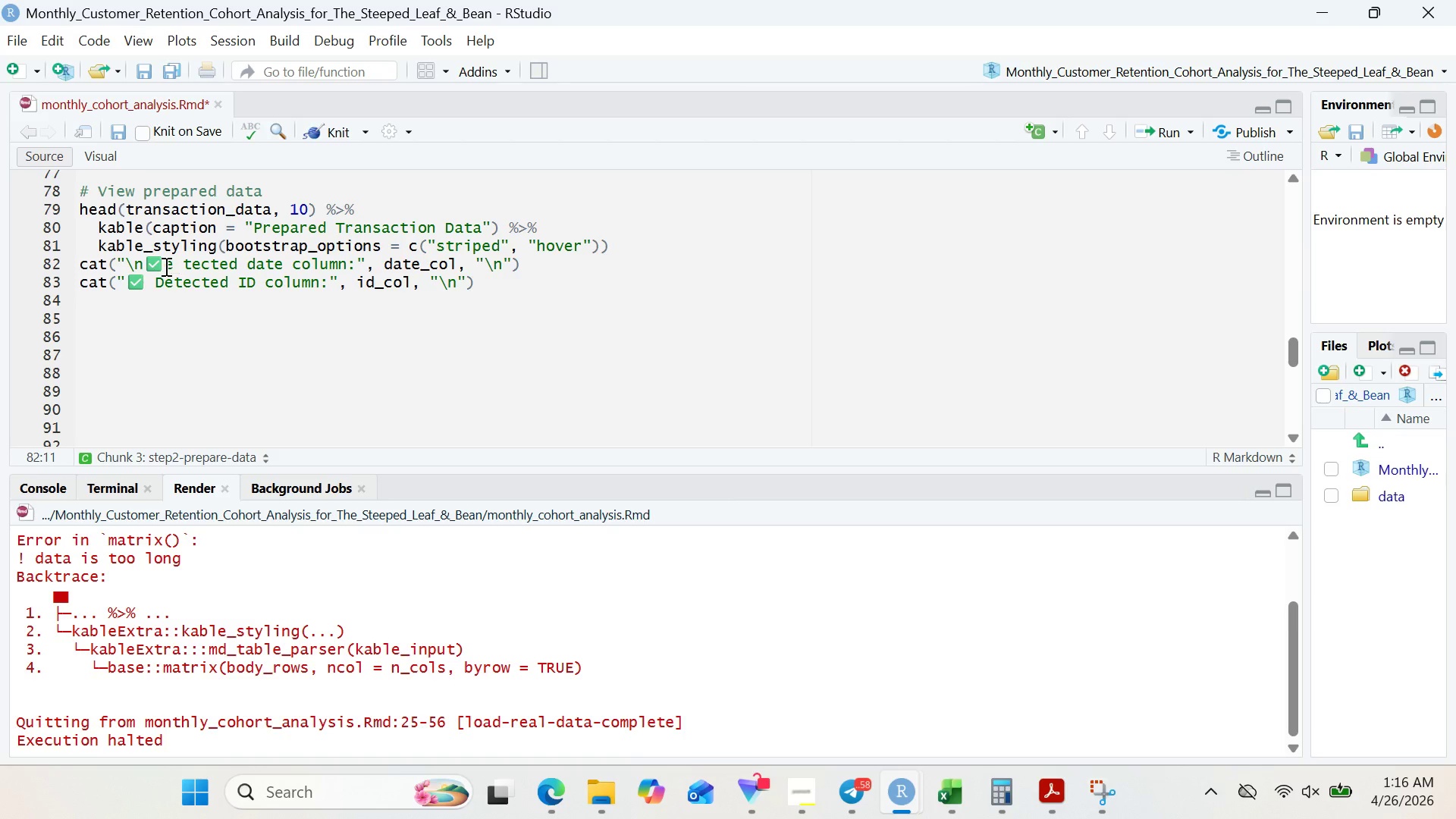 
key(0)
 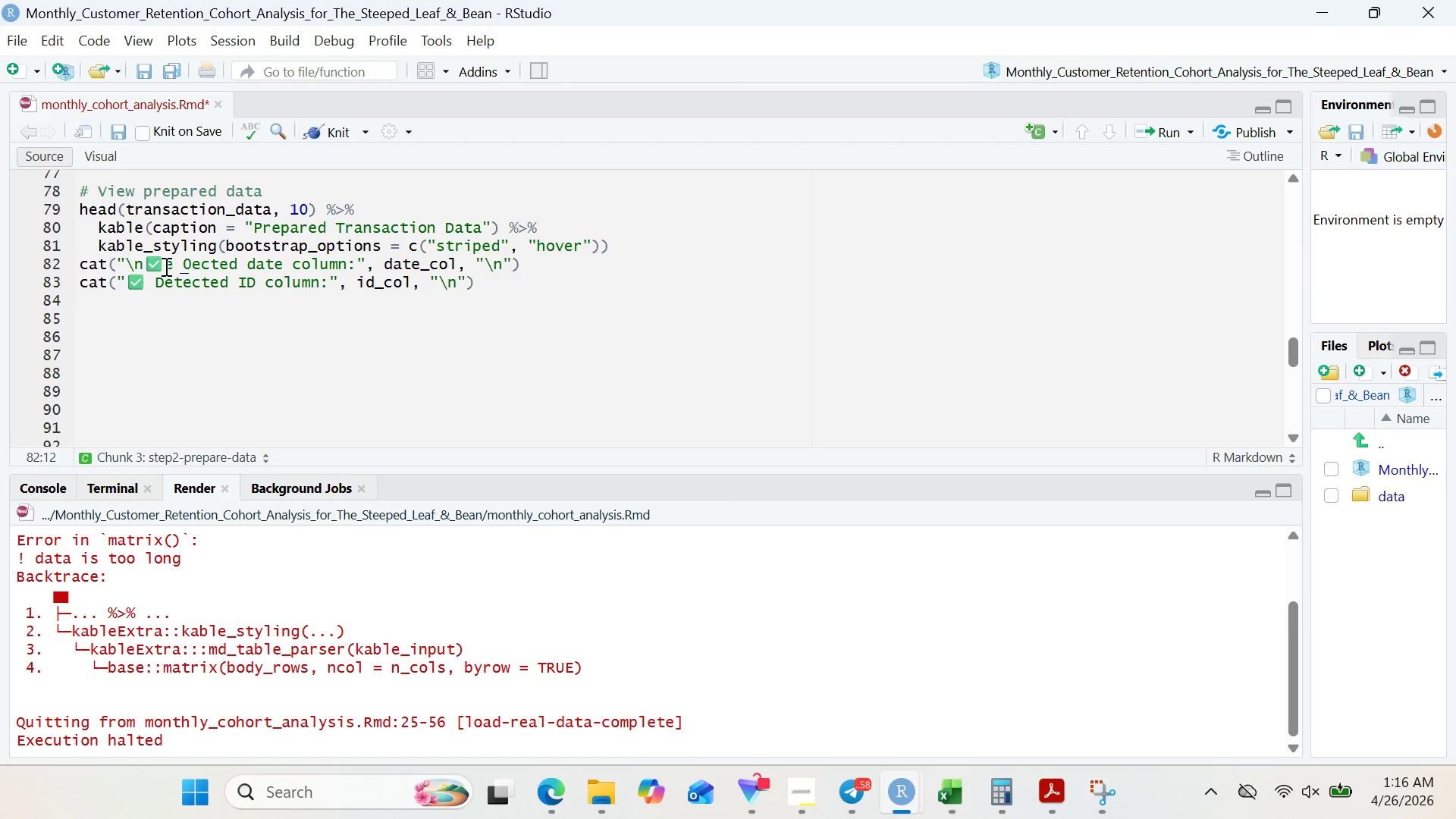 
key(Backspace)
 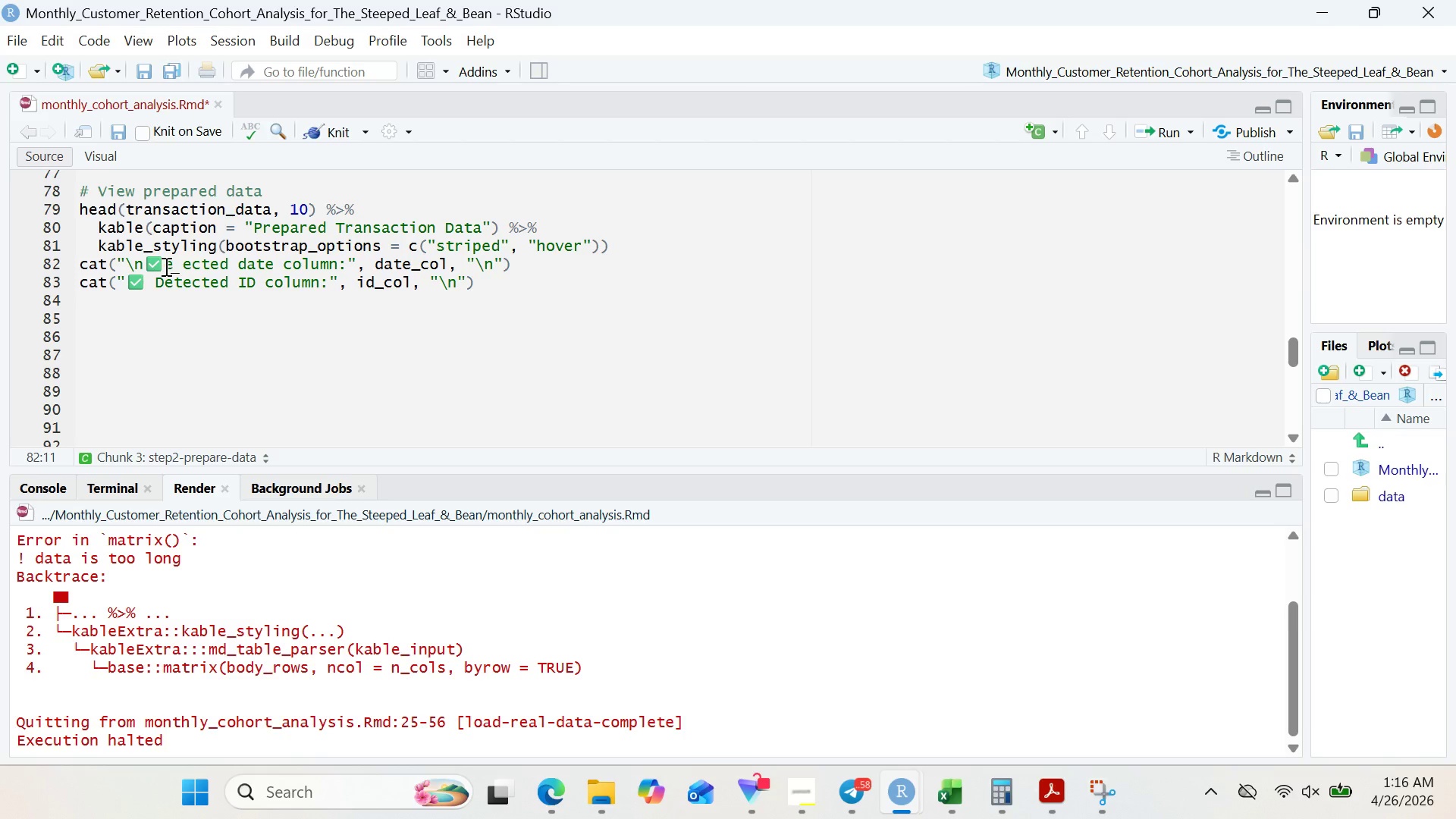 
hold_key(key=Insert, duration=0.33)
 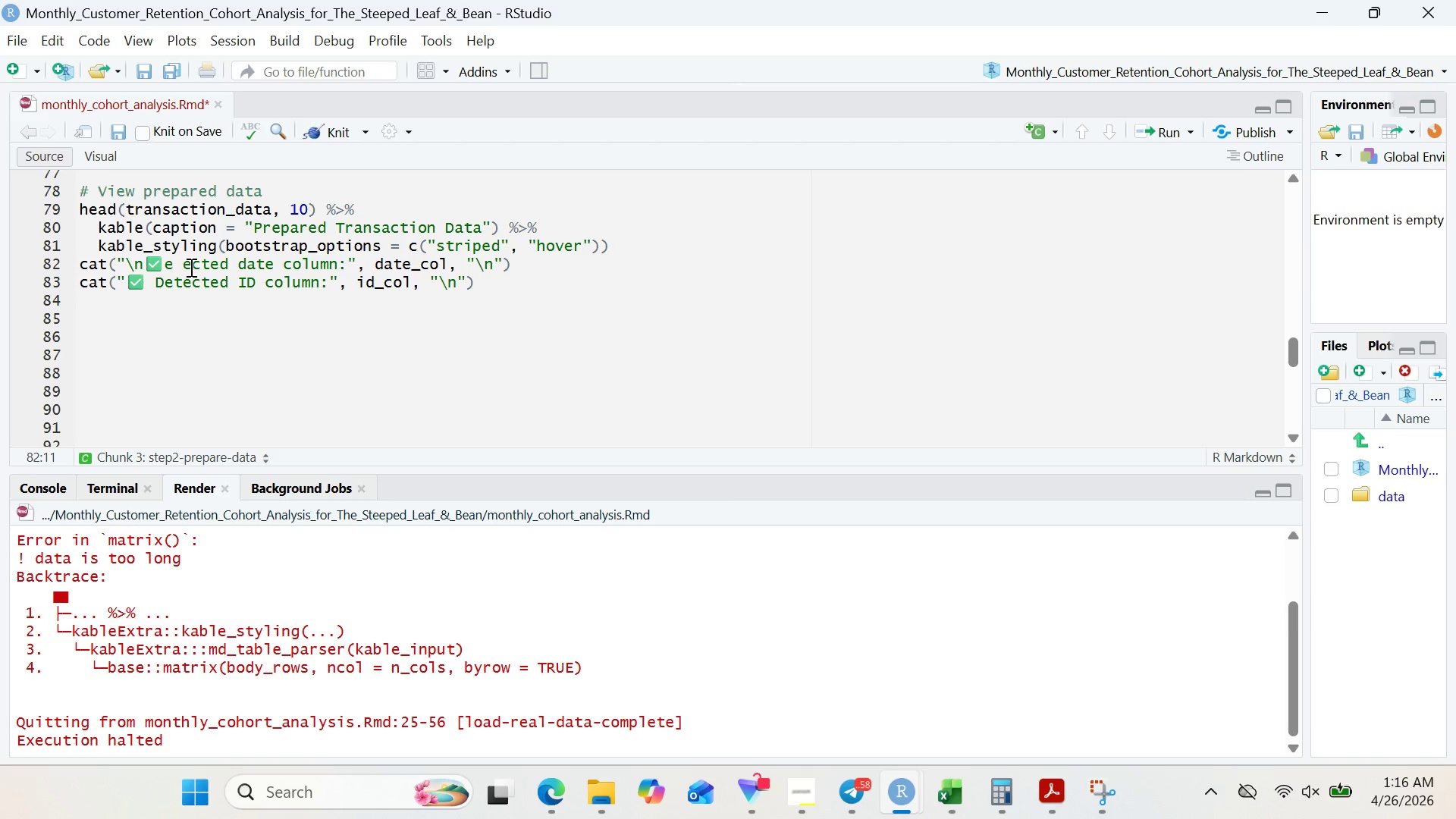 
key(ArrowRight)
 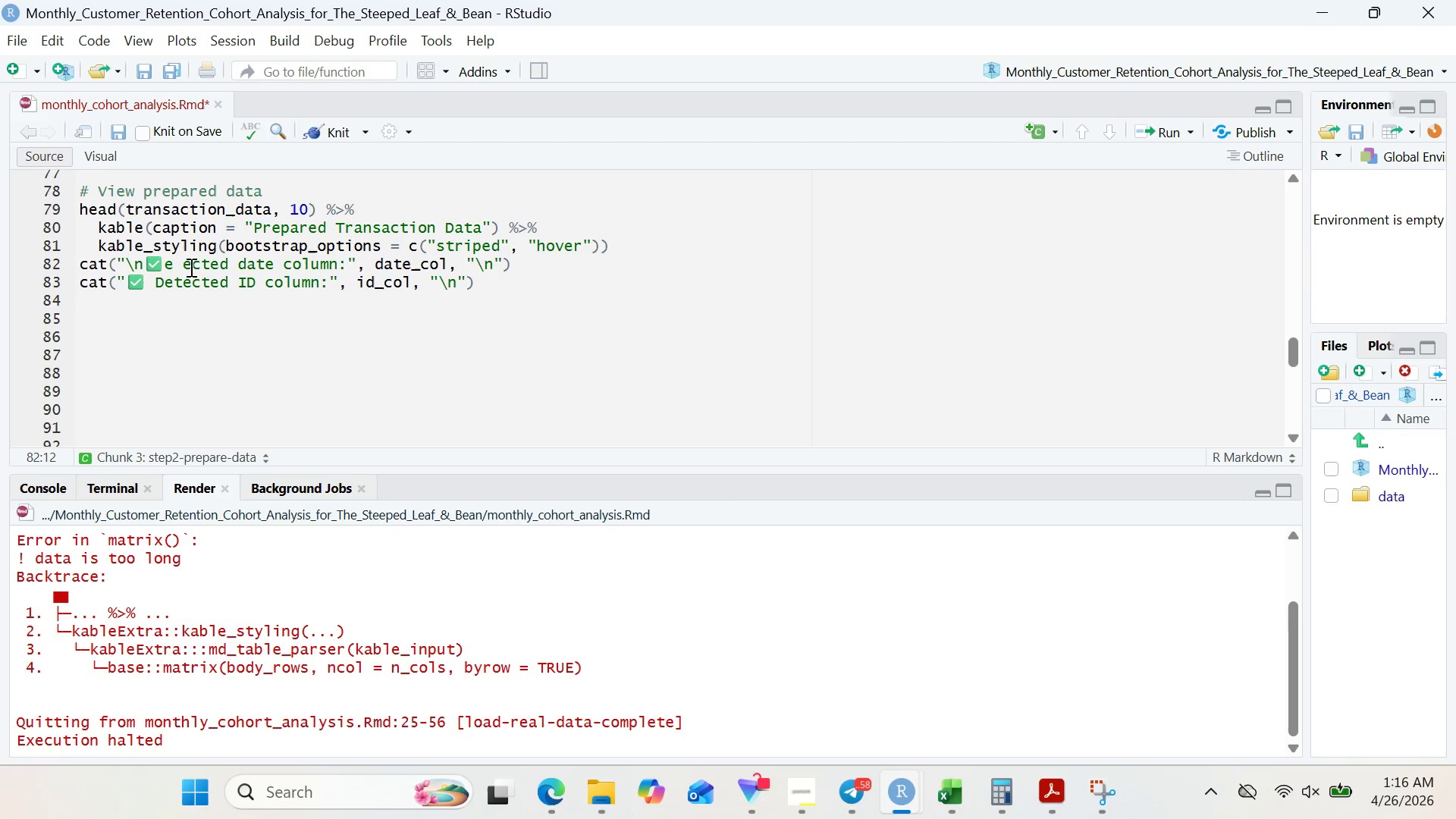 
key(Backspace)
key(Backspace)
key(Backspace)
key(Backspace)
type( sele)
 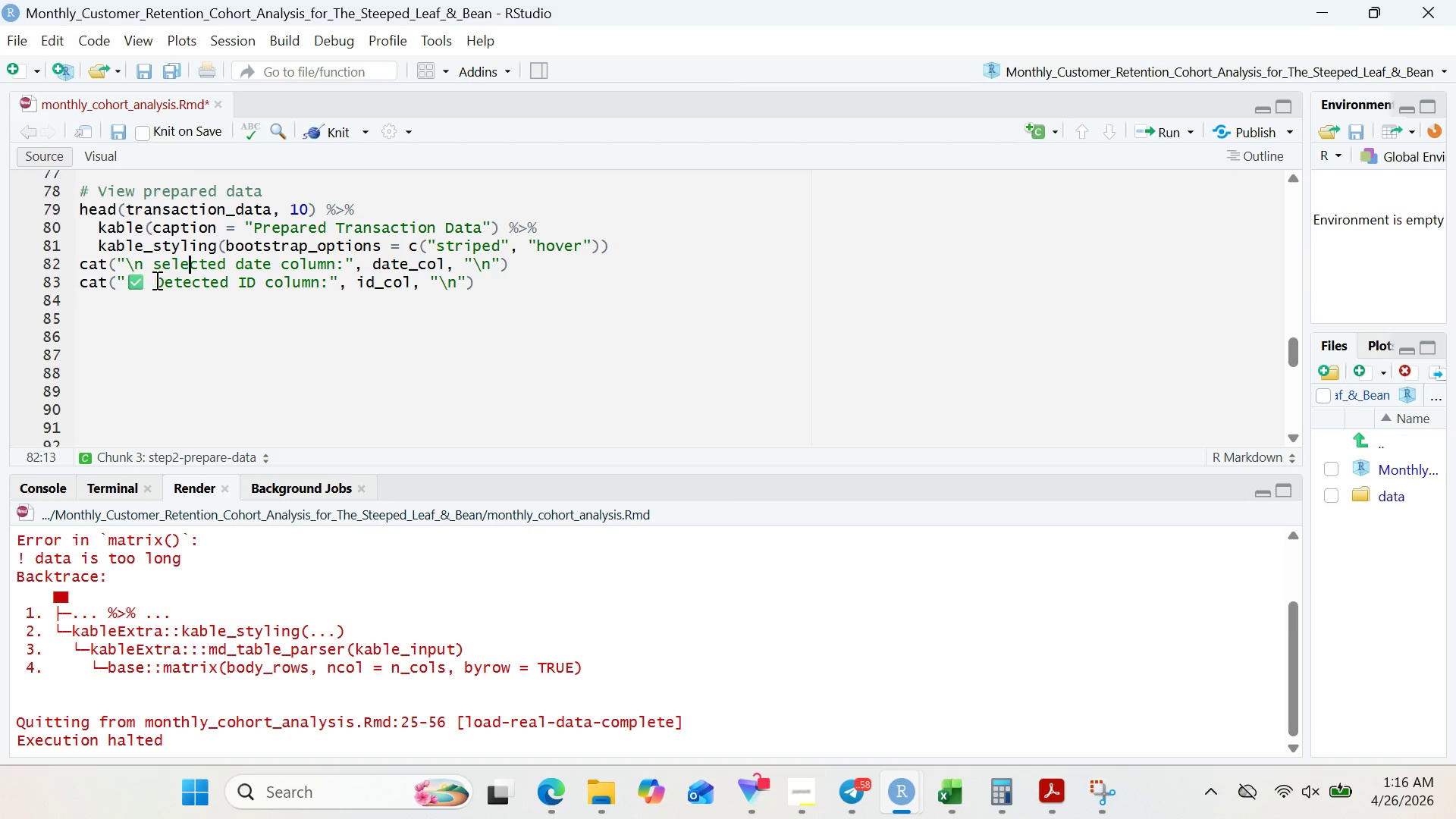 
left_click([155, 280])
 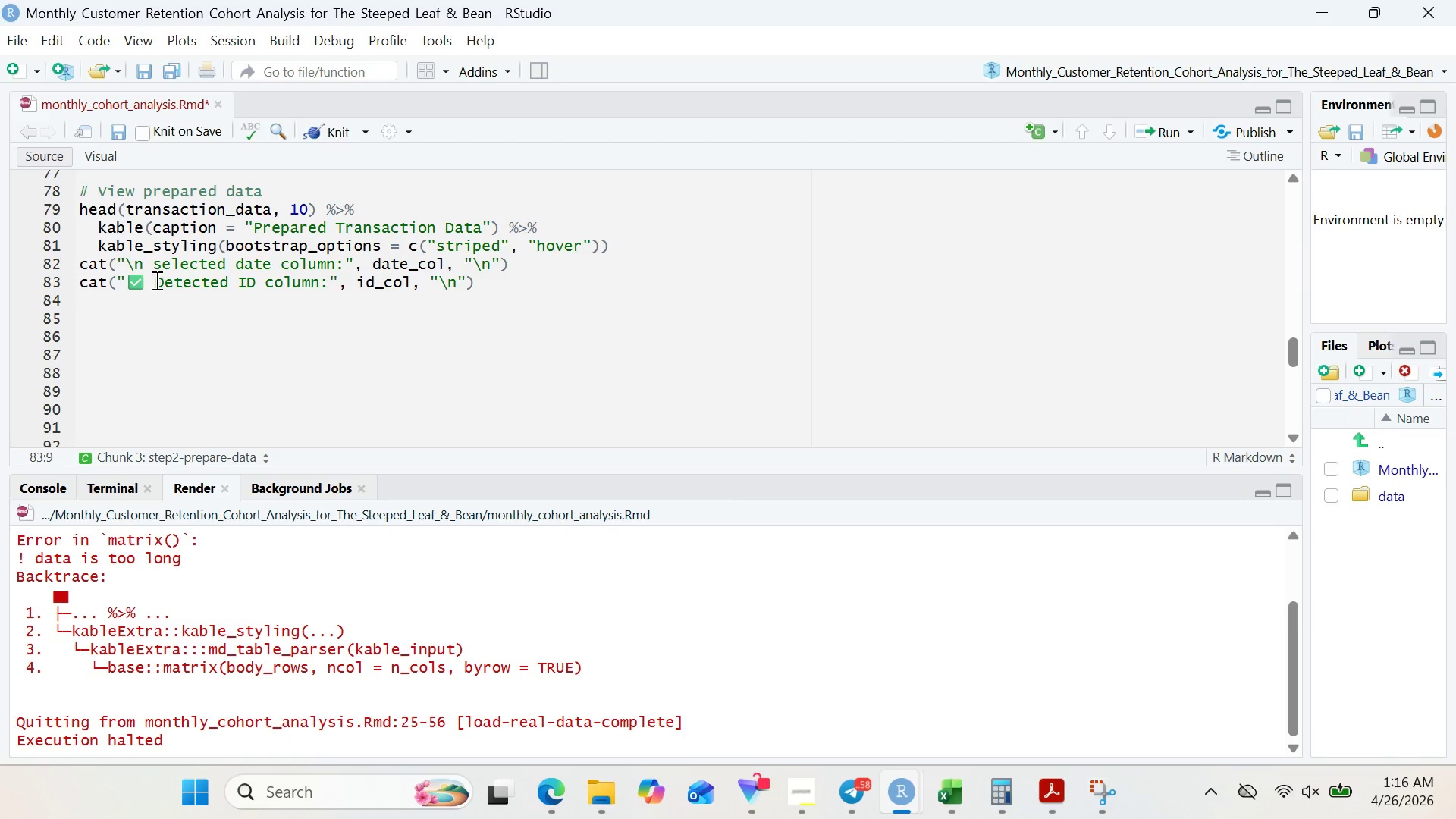 
key(Backspace)
key(Backspace)
key(Backspace)
key(Backspace)
type("de)
key(Backspace)
 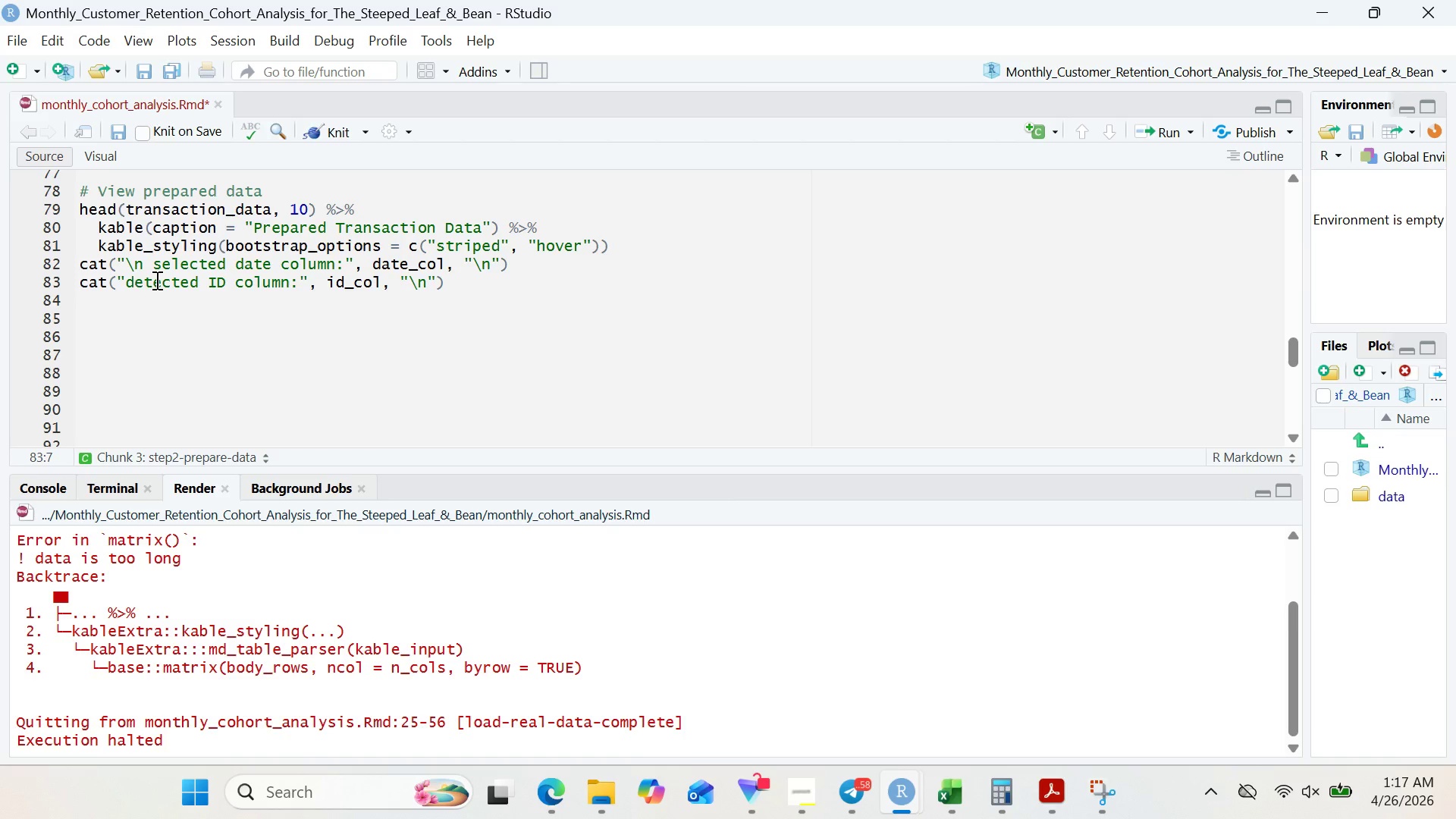 
wait(18.17)
 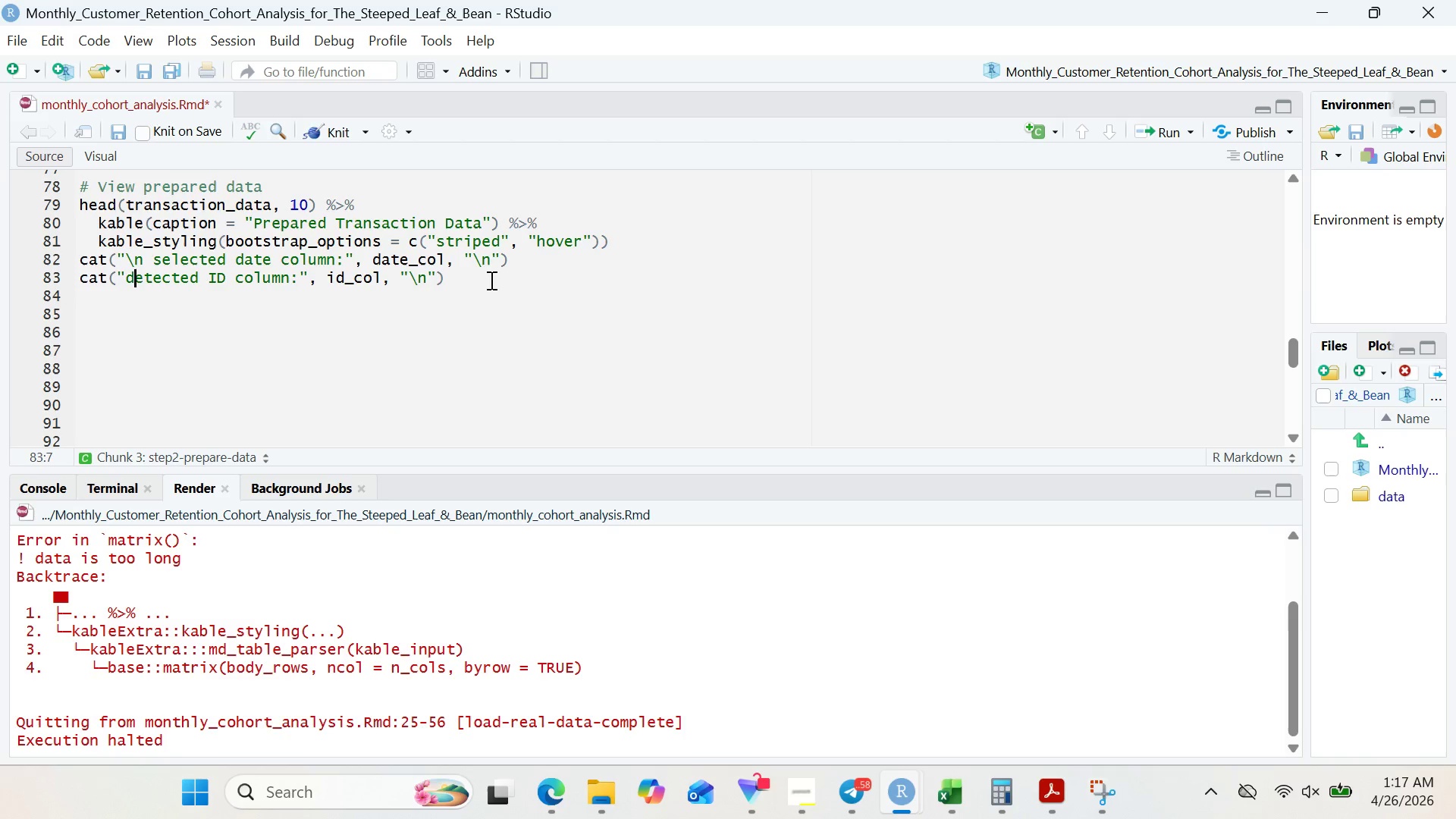 
left_click_drag(start_coordinate=[114, 387], to_coordinate=[245, 818])
 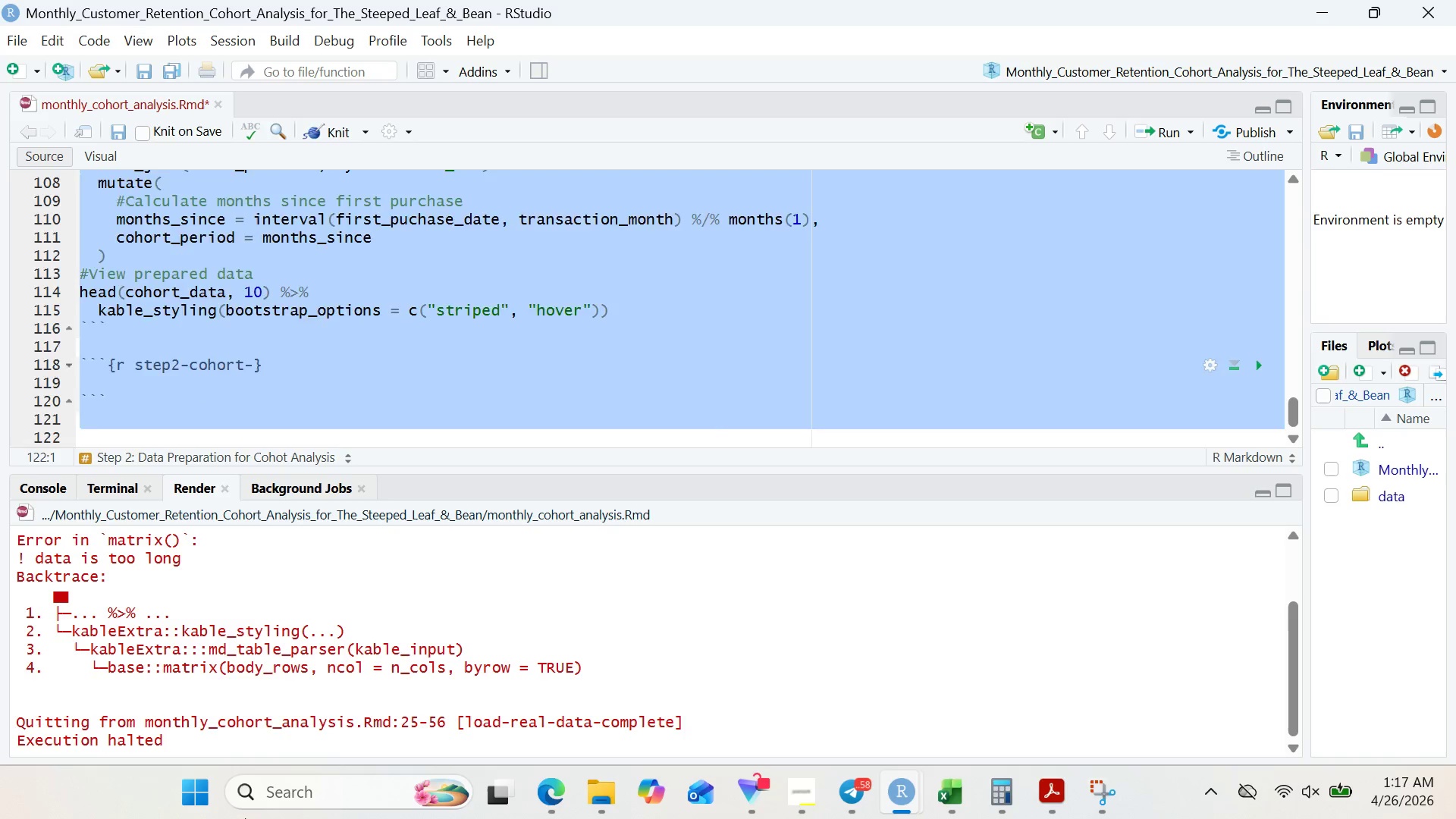 
key(Backspace)
 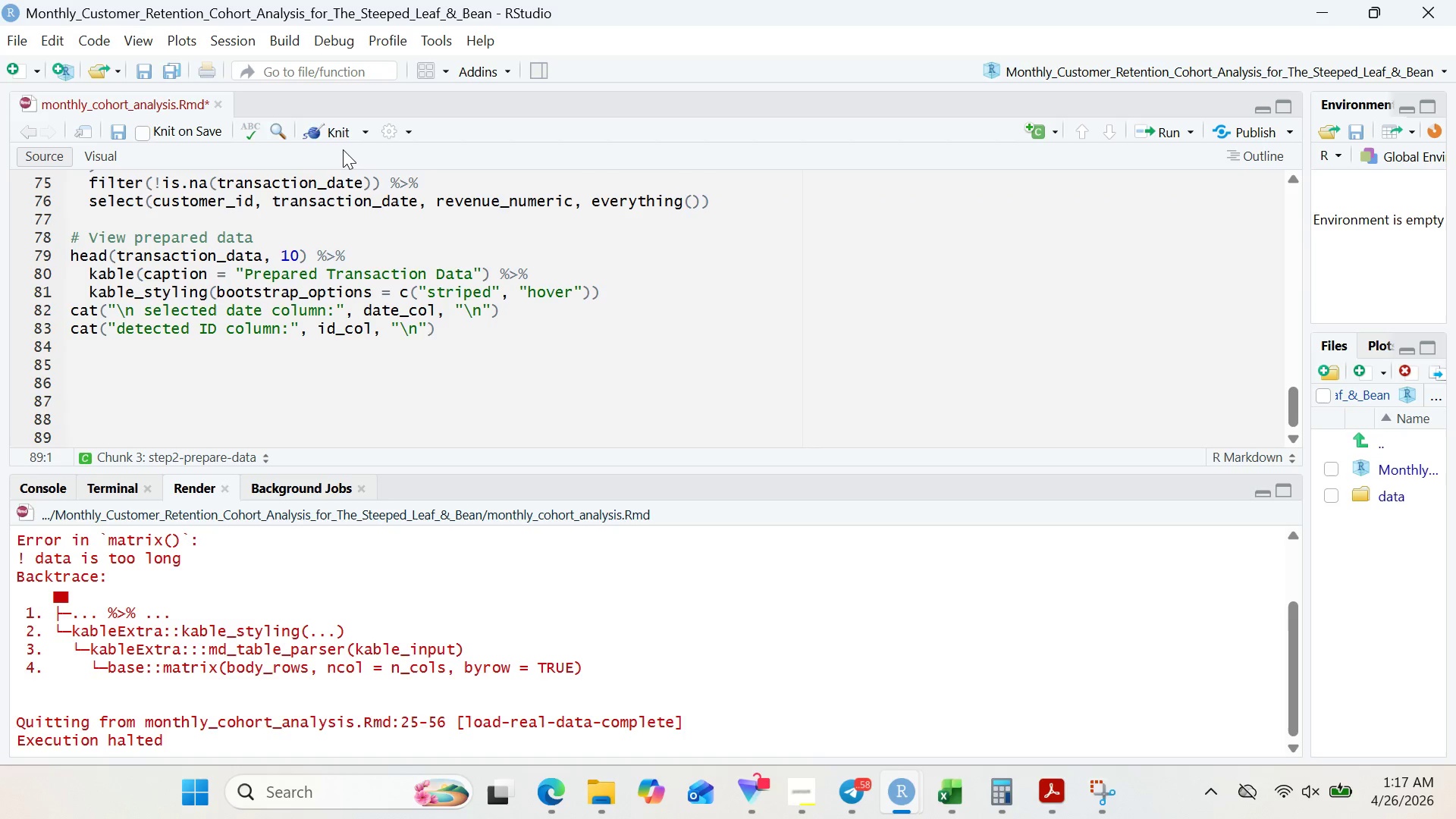 
left_click([337, 133])
 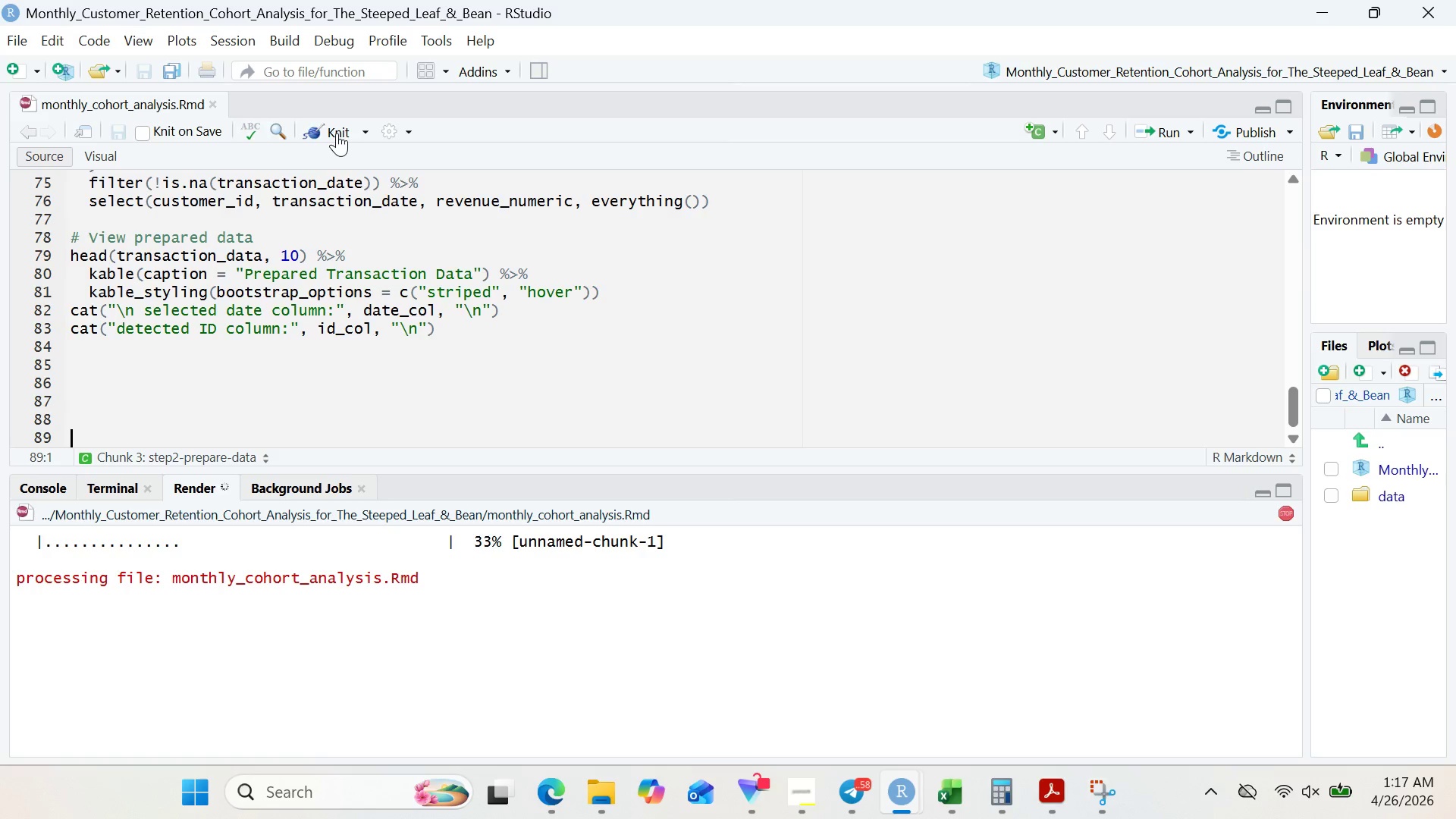 
wait(11.03)
 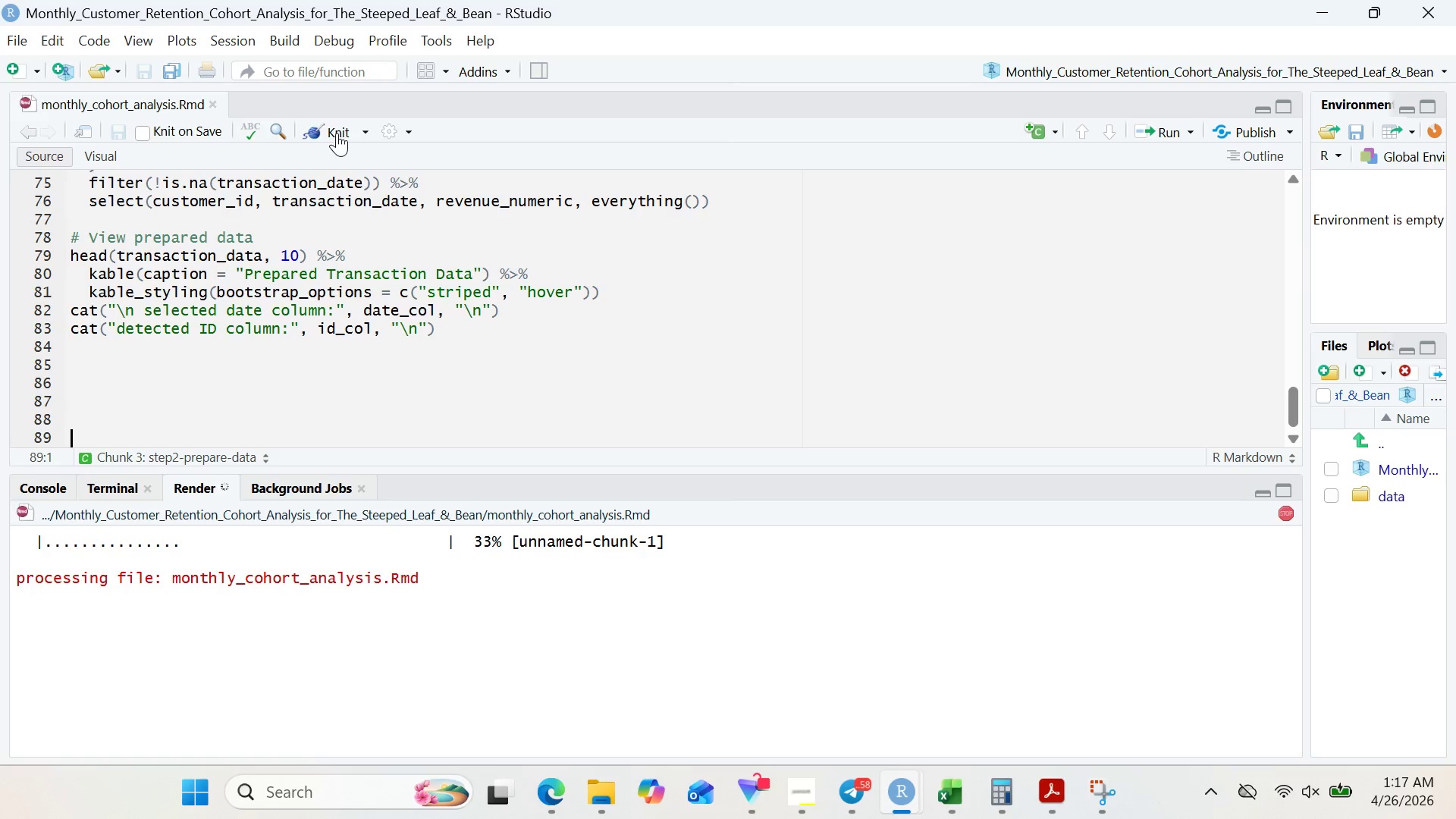 
key(Backspace)
 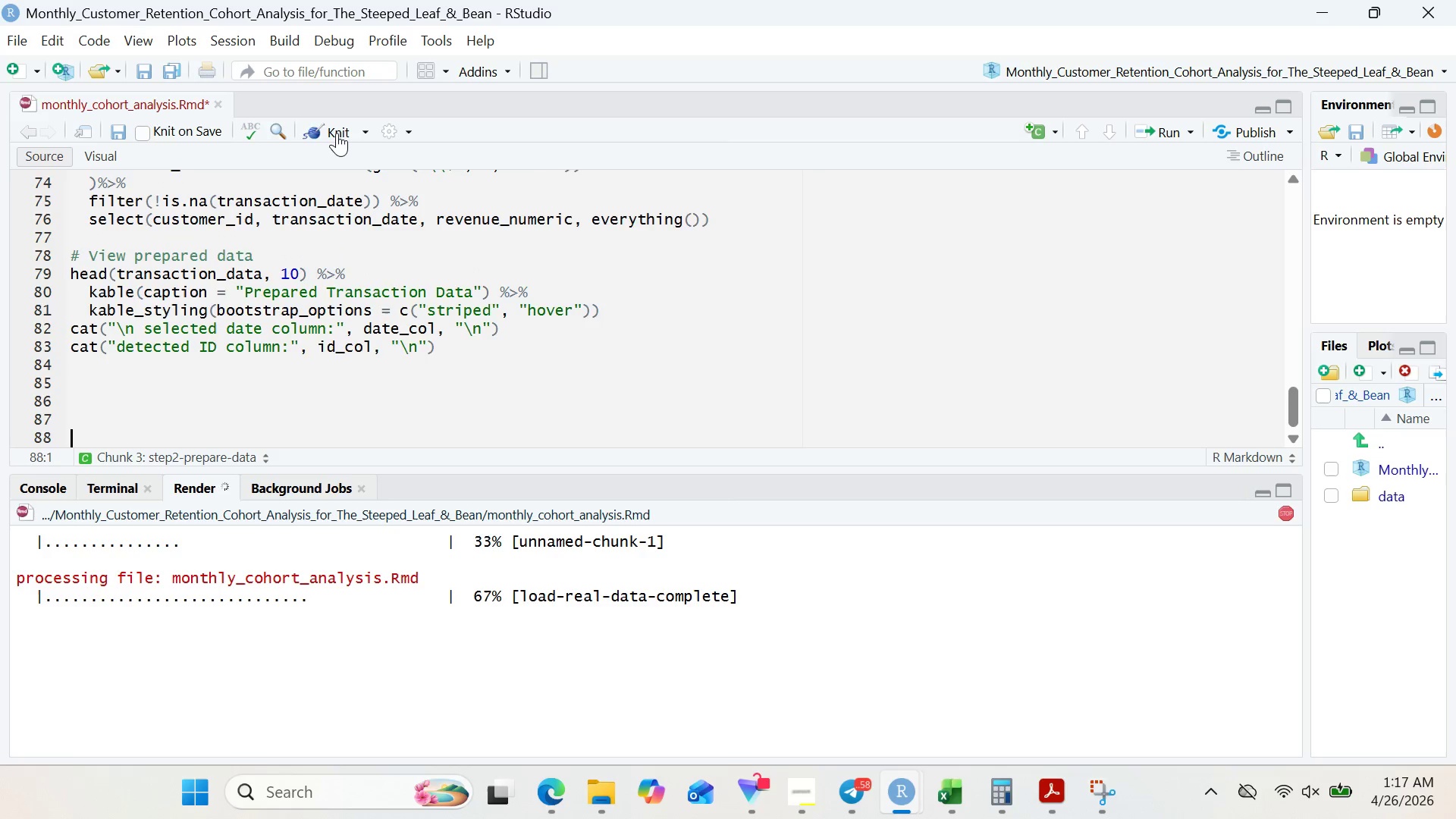 
key(Backspace)
 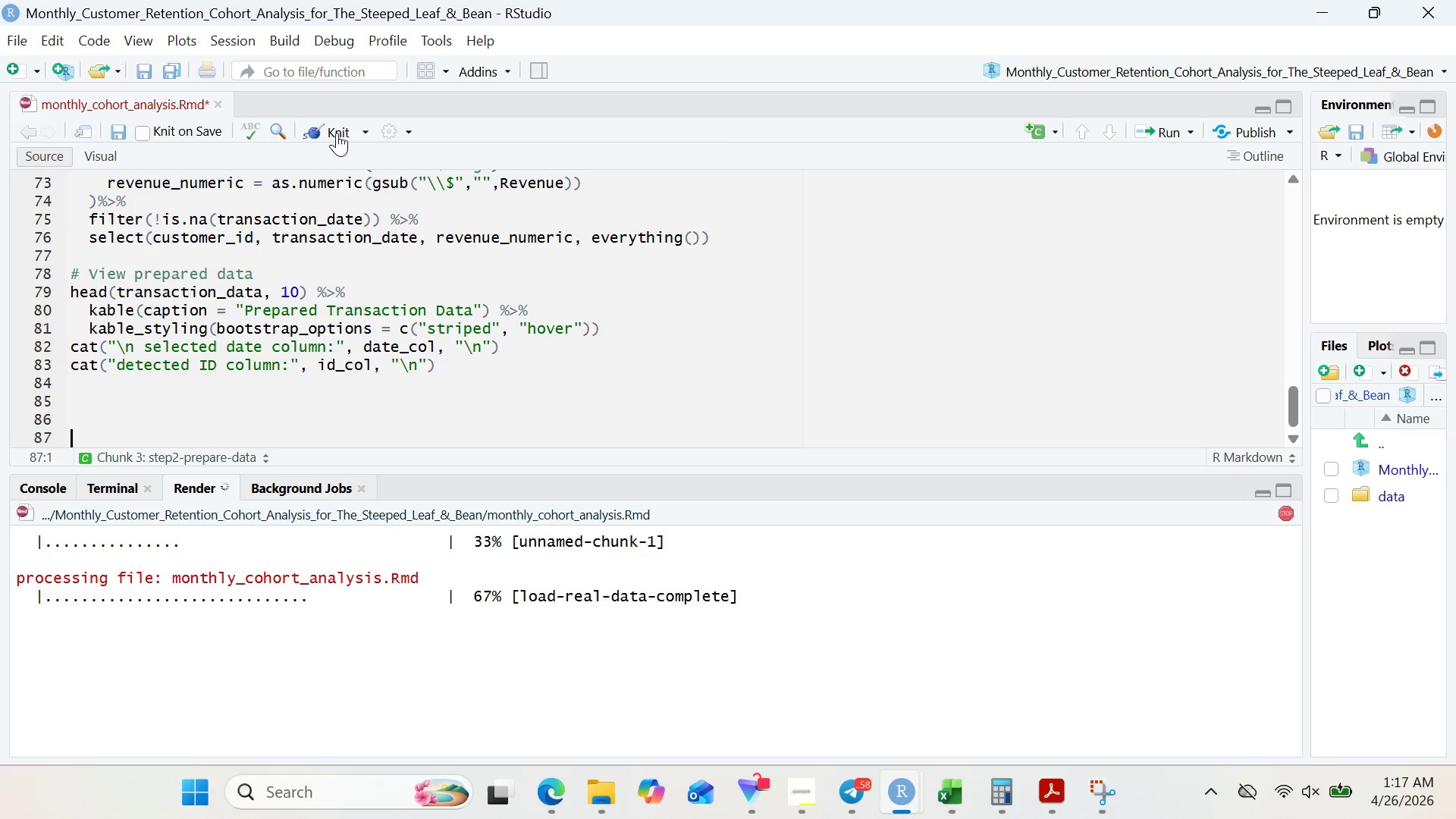 
key(Backspace)
 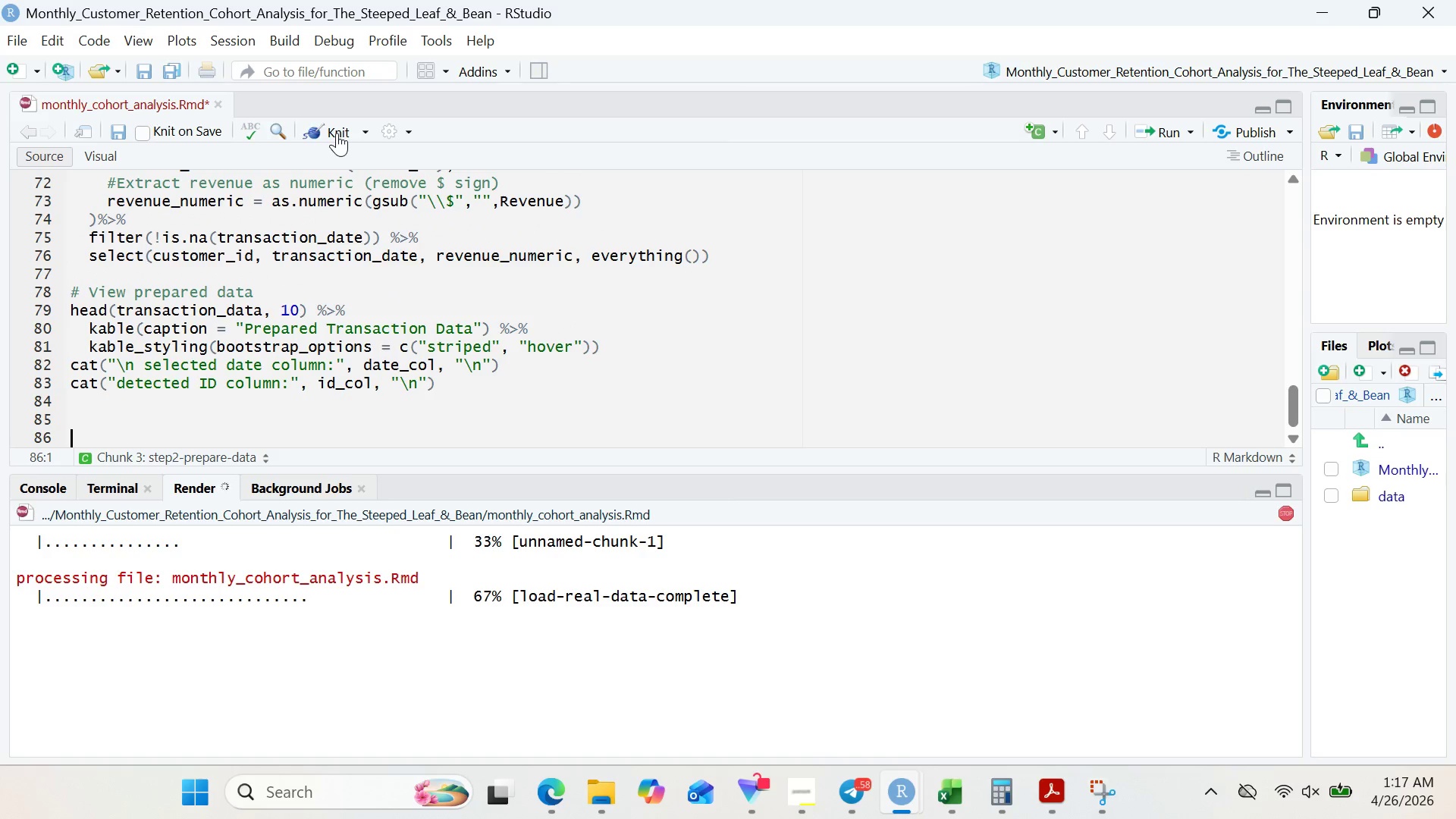 
key(Backspace)
 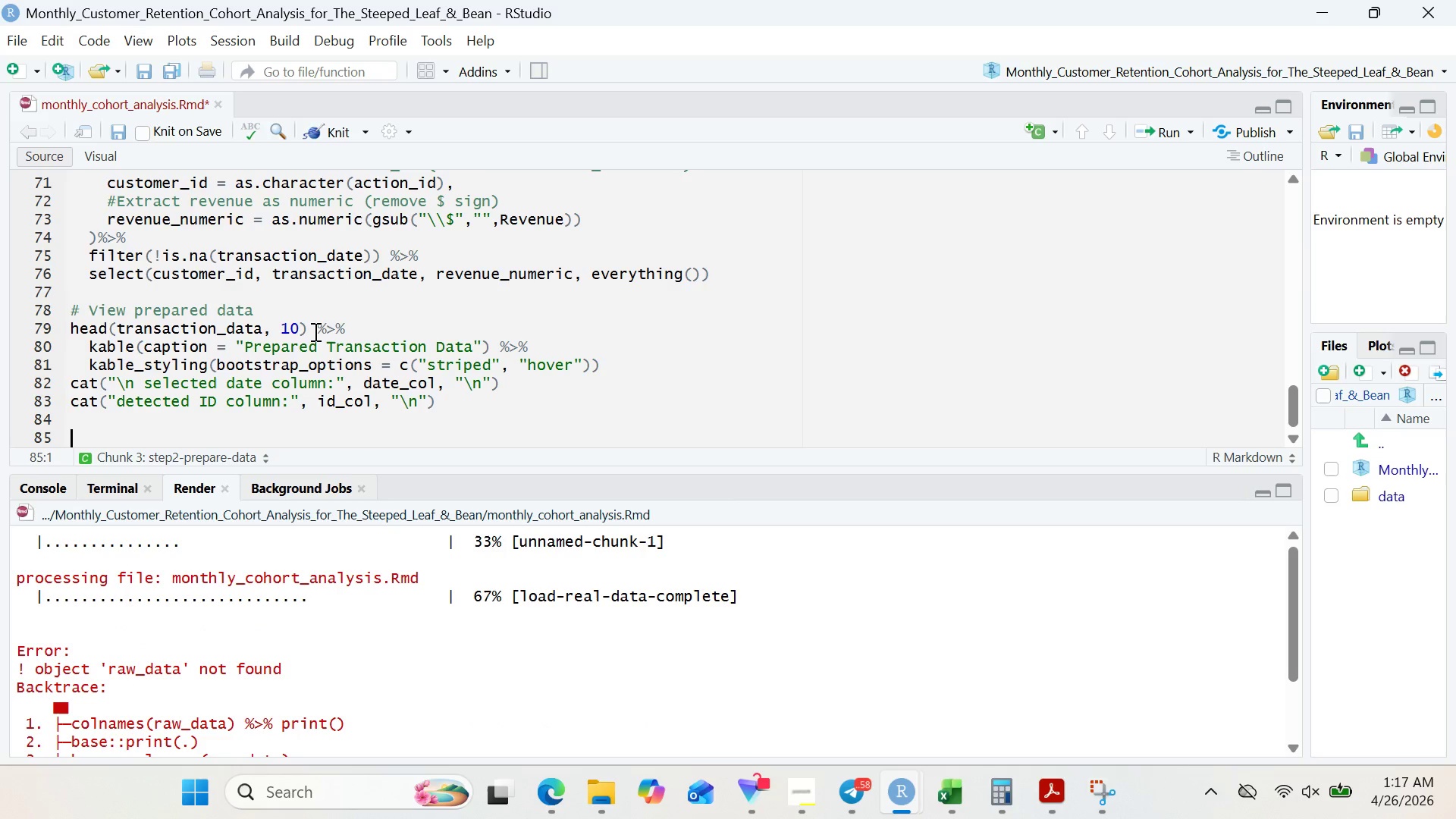 
wait(17.34)
 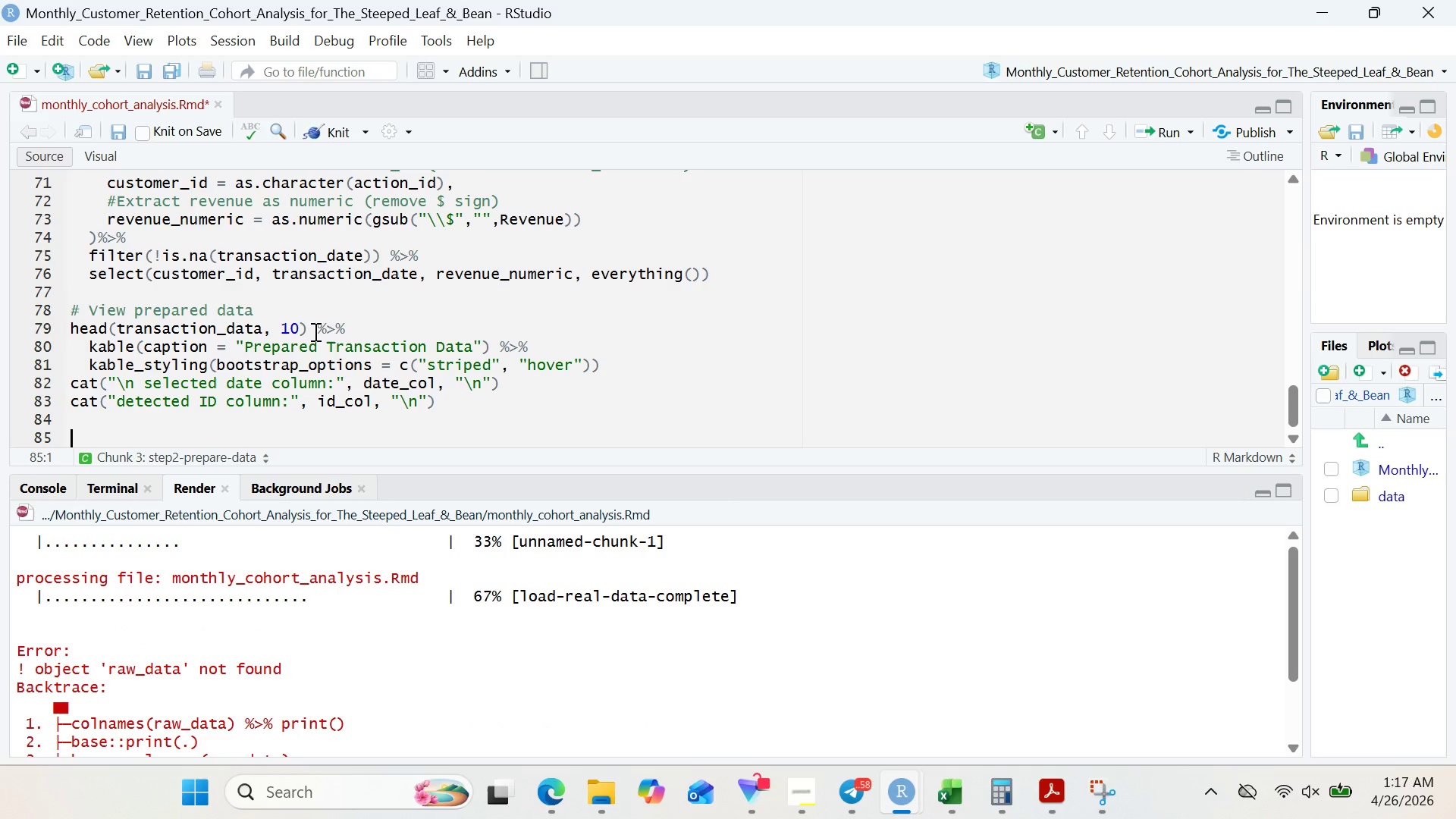 
left_click([306, 355])
 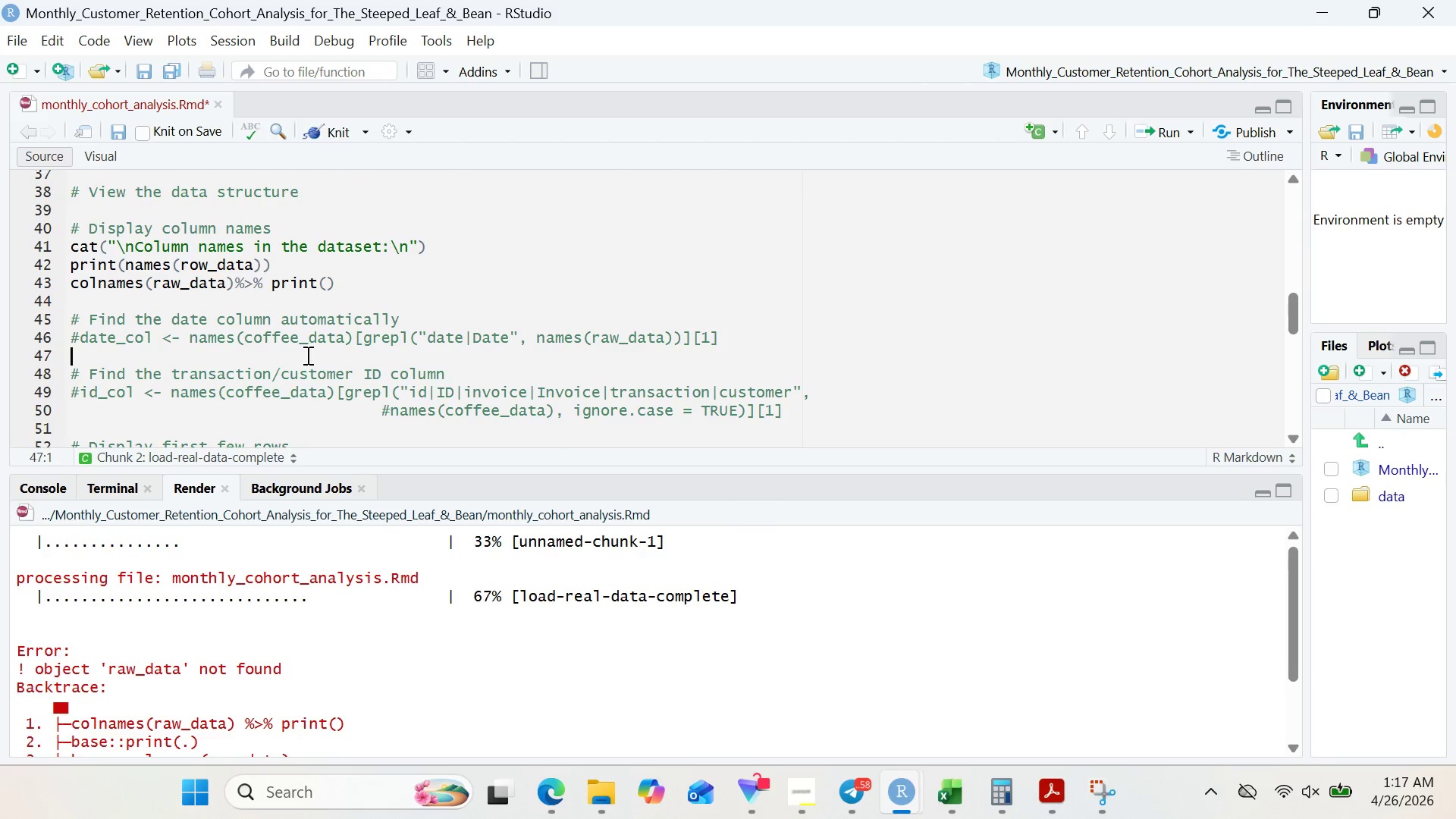 
key(Control+S)
 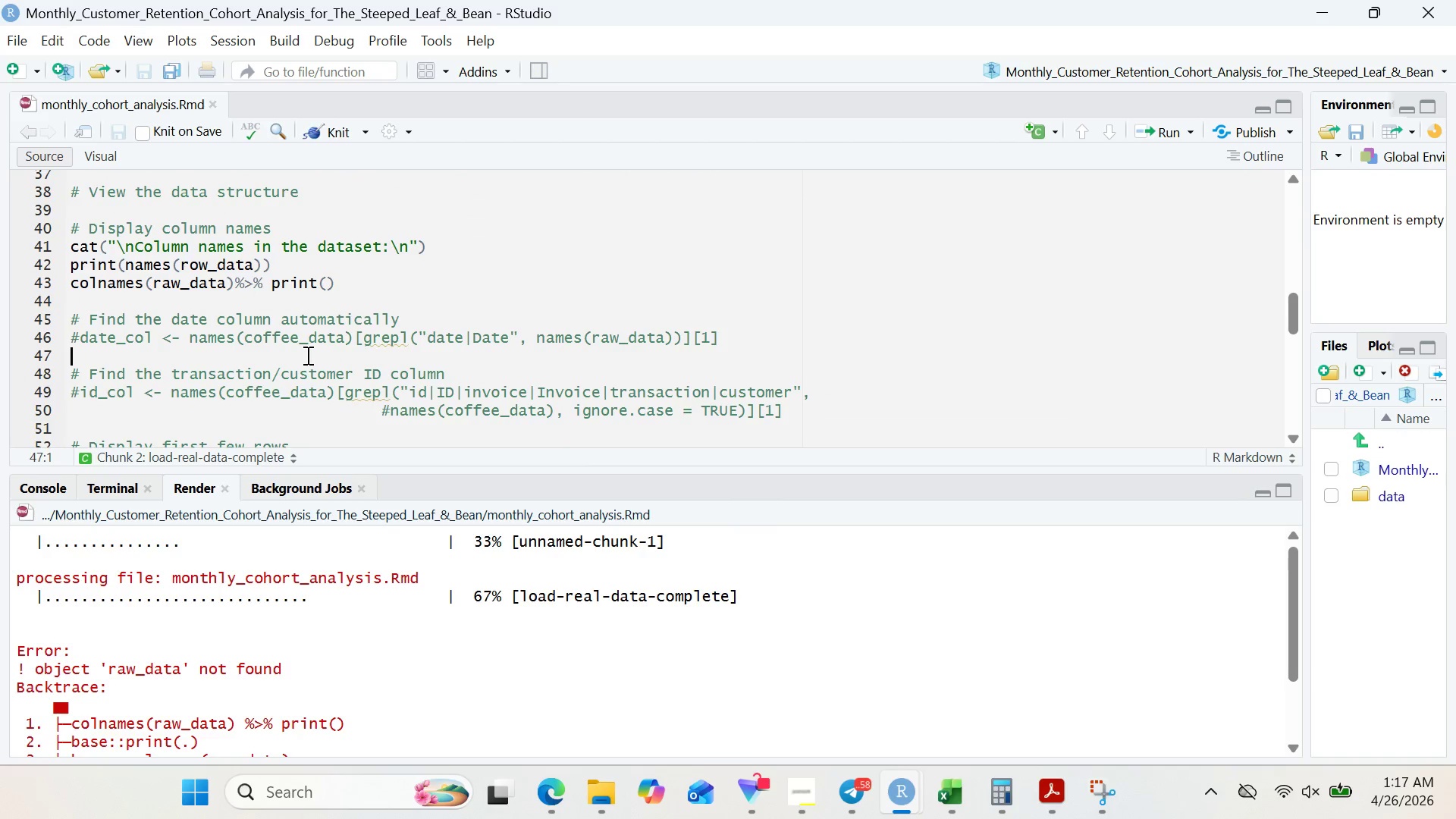 
key(Control+S)
 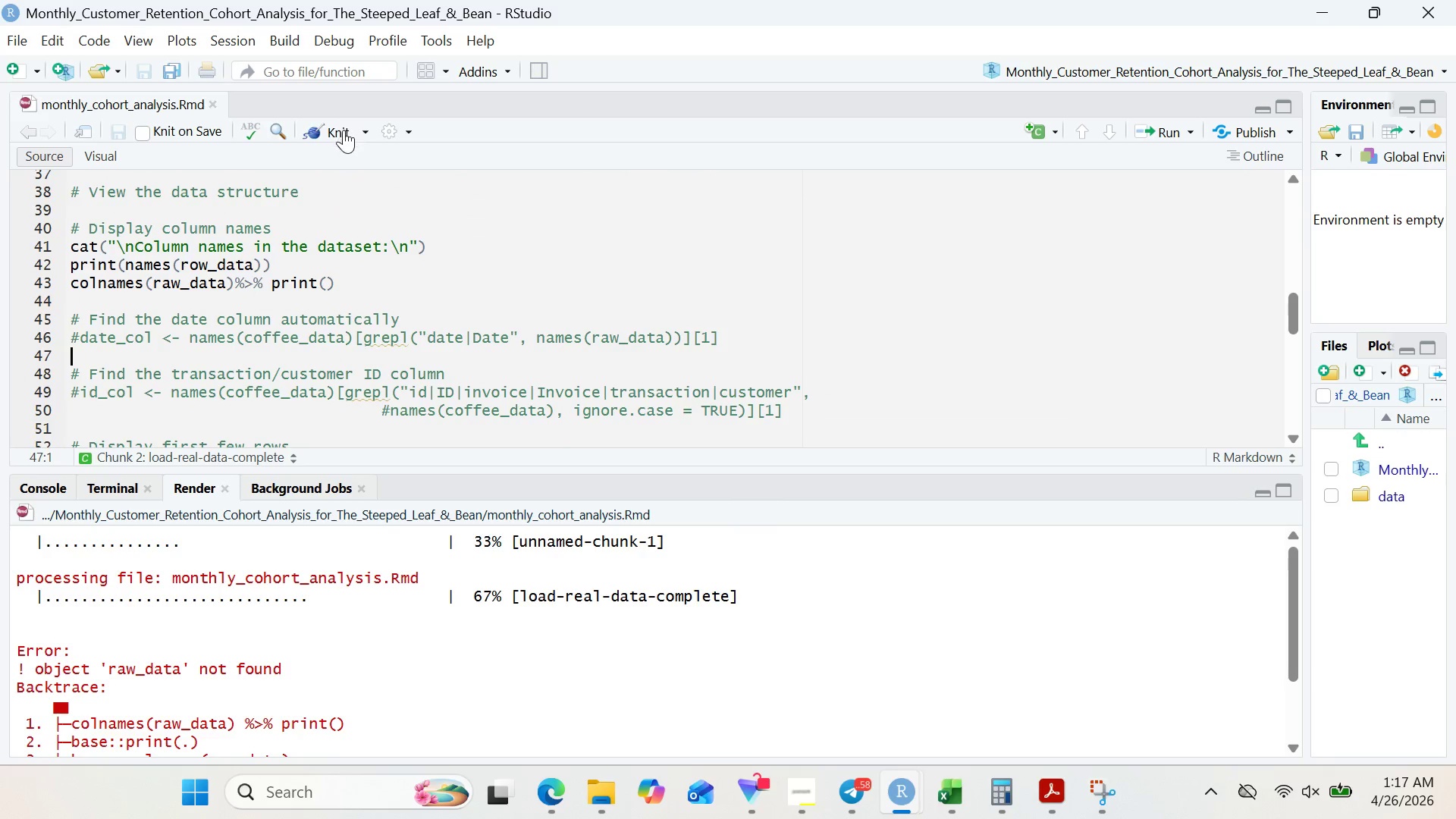 
left_click([344, 130])
 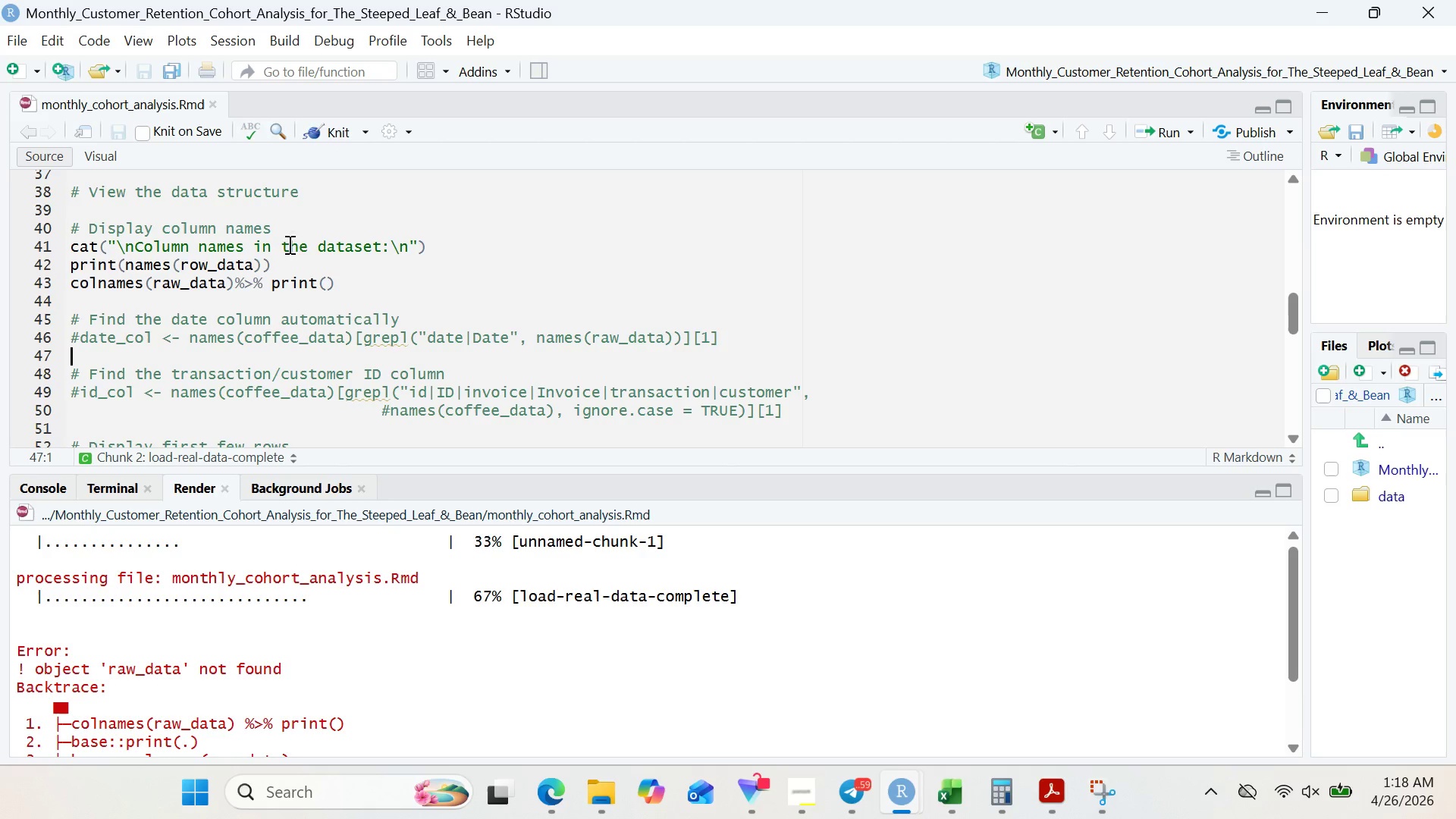 
wait(16.81)
 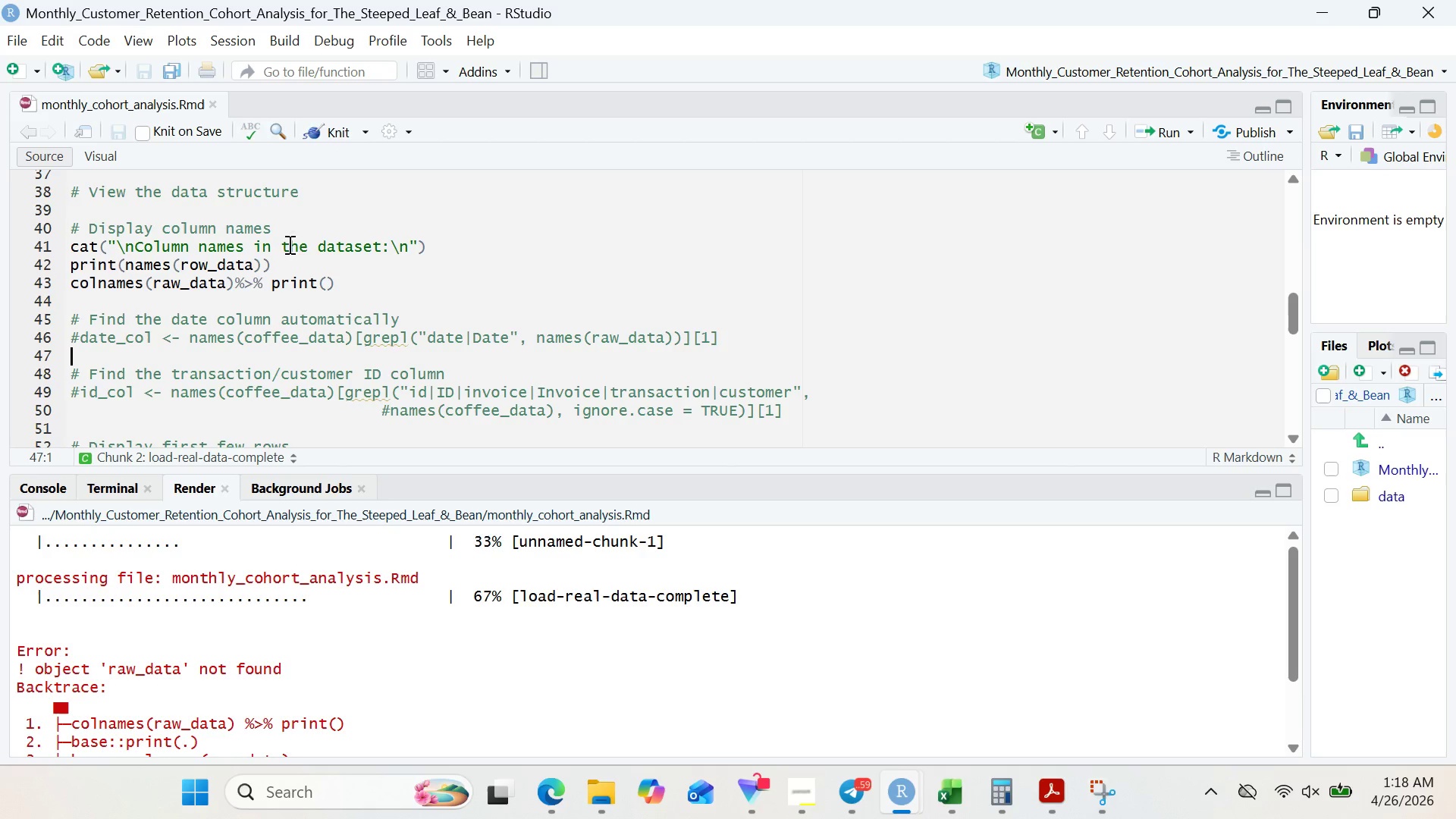 
left_click([168, 391])
 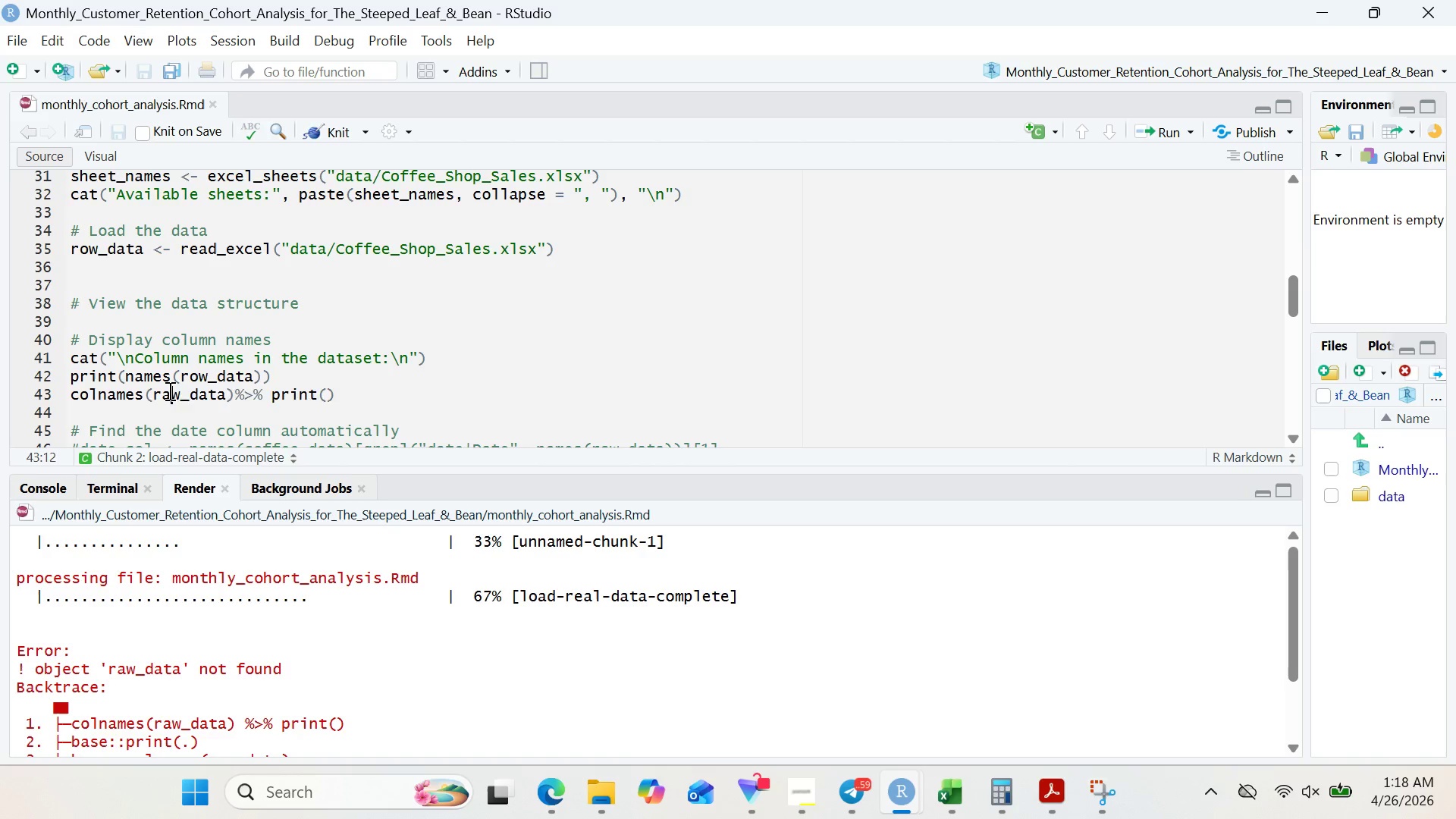 
key(Backspace)
 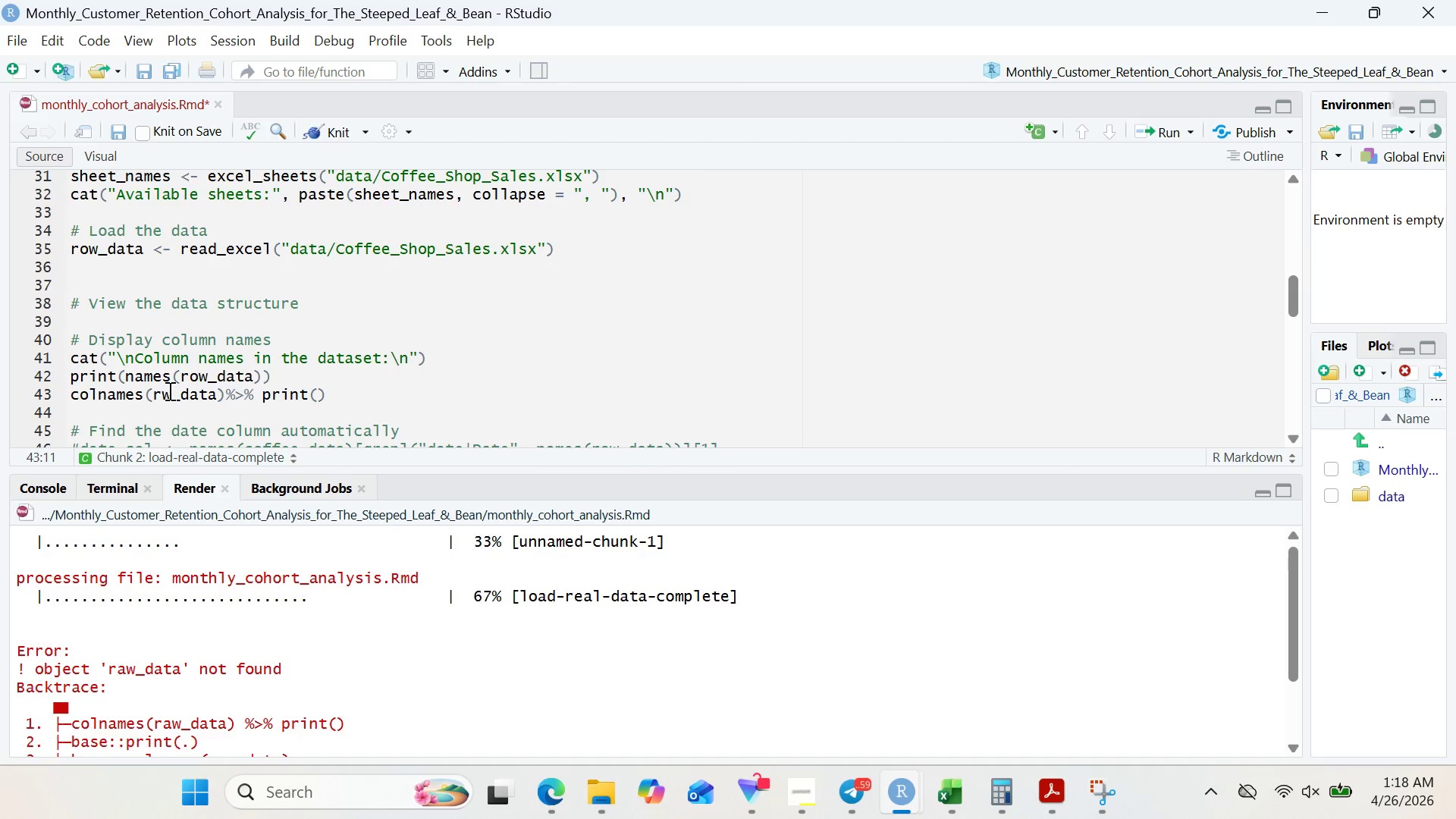 
key(O)
 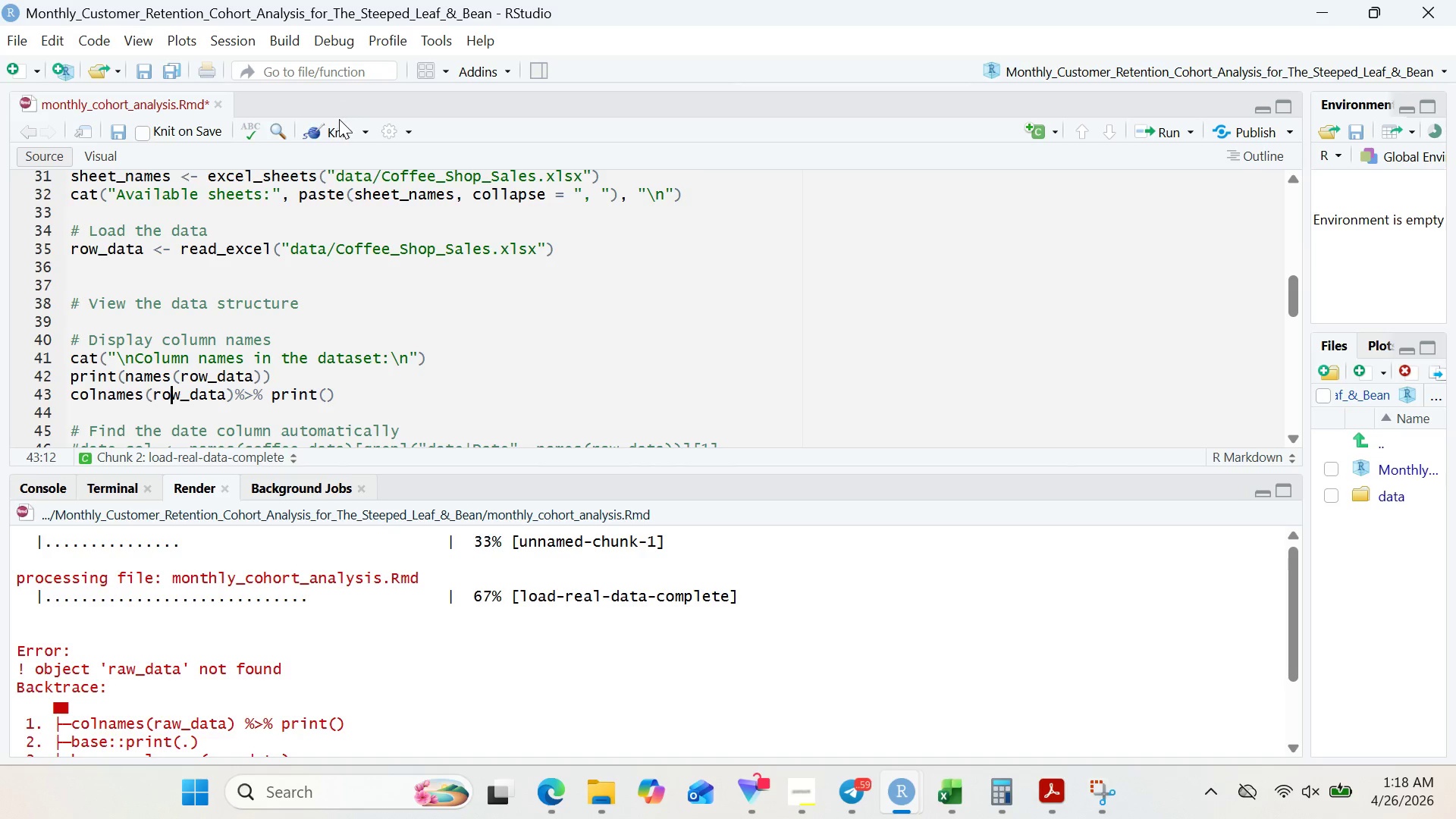 
left_click([338, 122])
 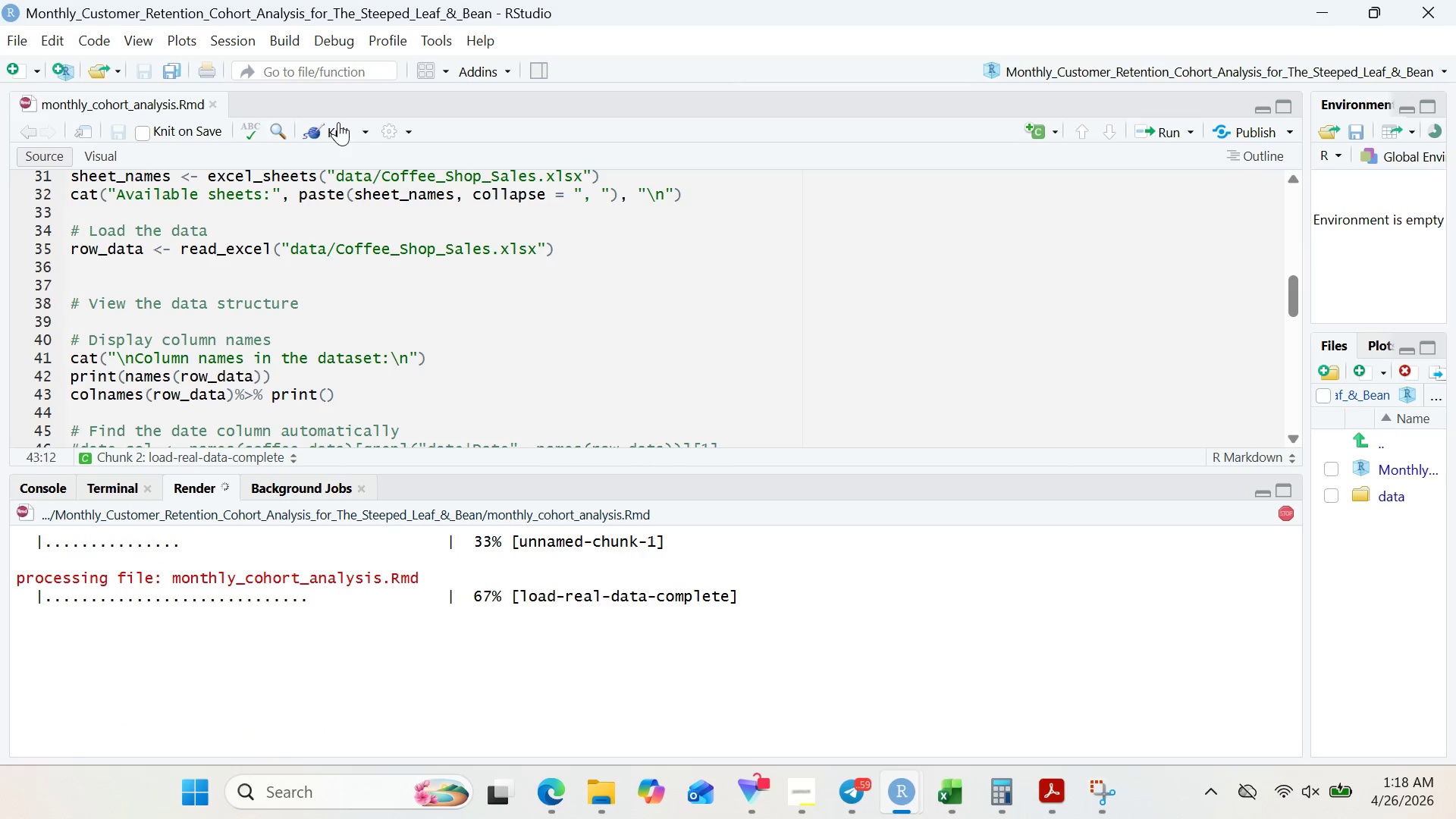 
wait(5.25)
 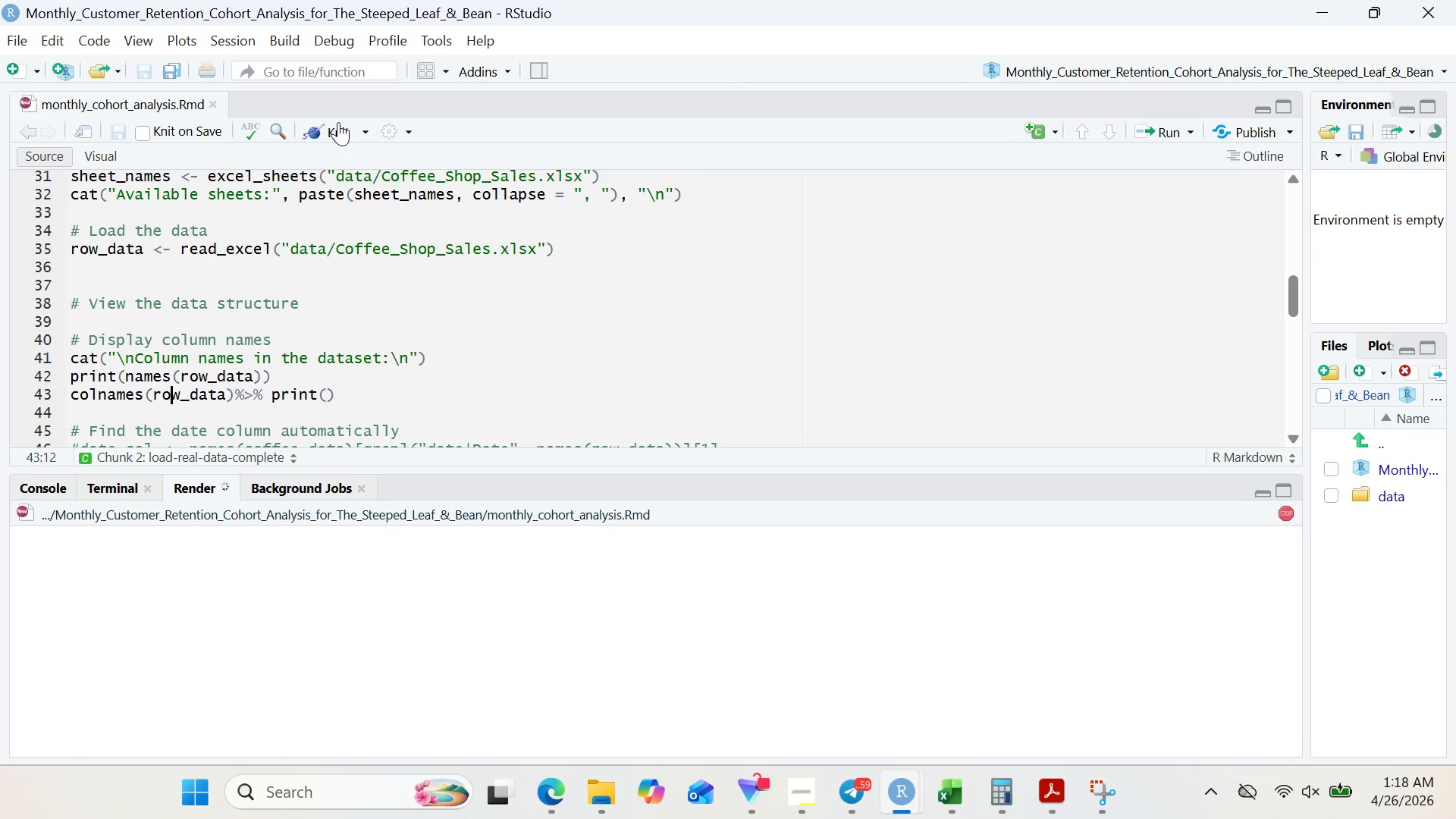 
left_click([292, 332])
 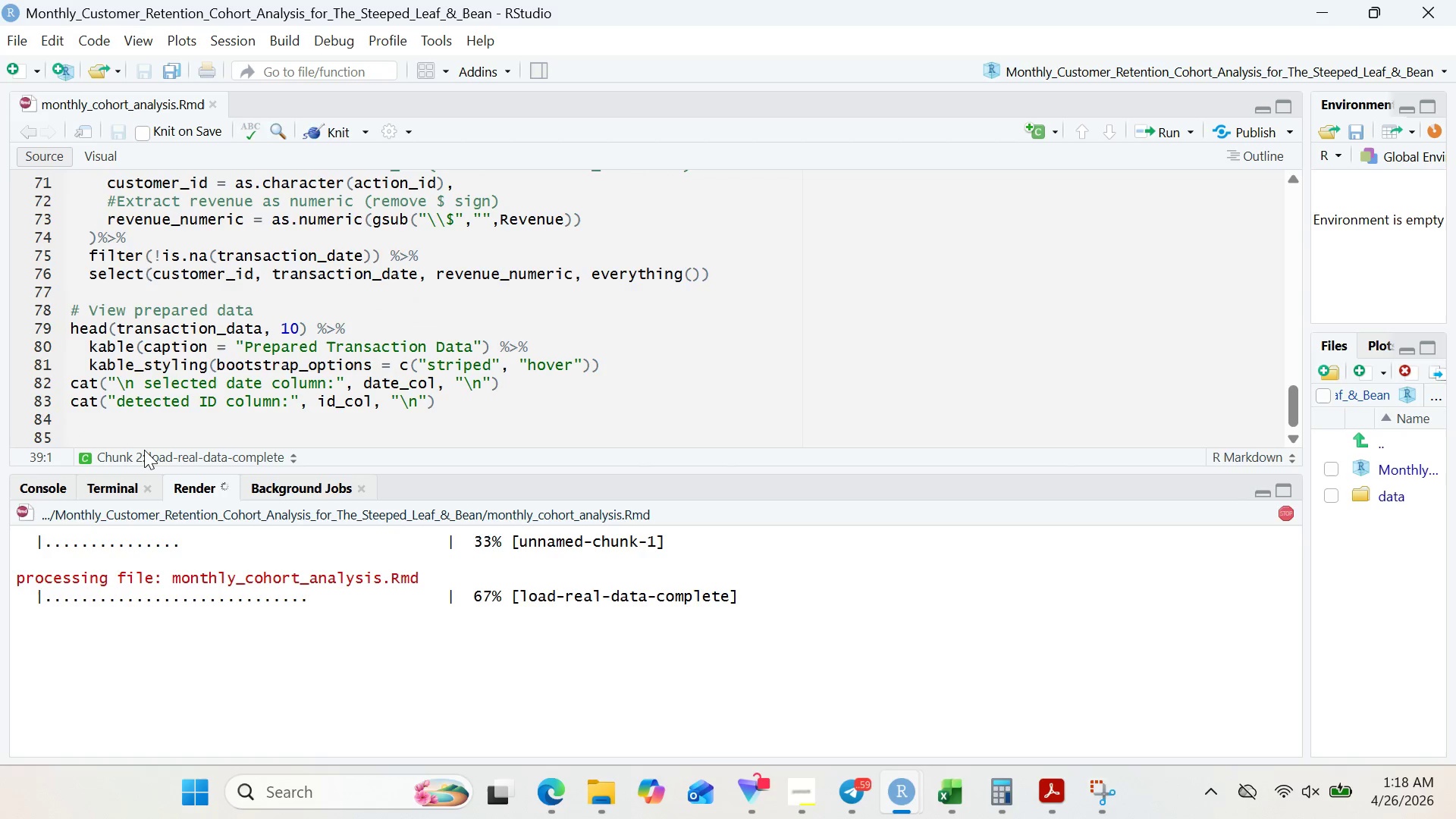 
left_click([146, 431])
 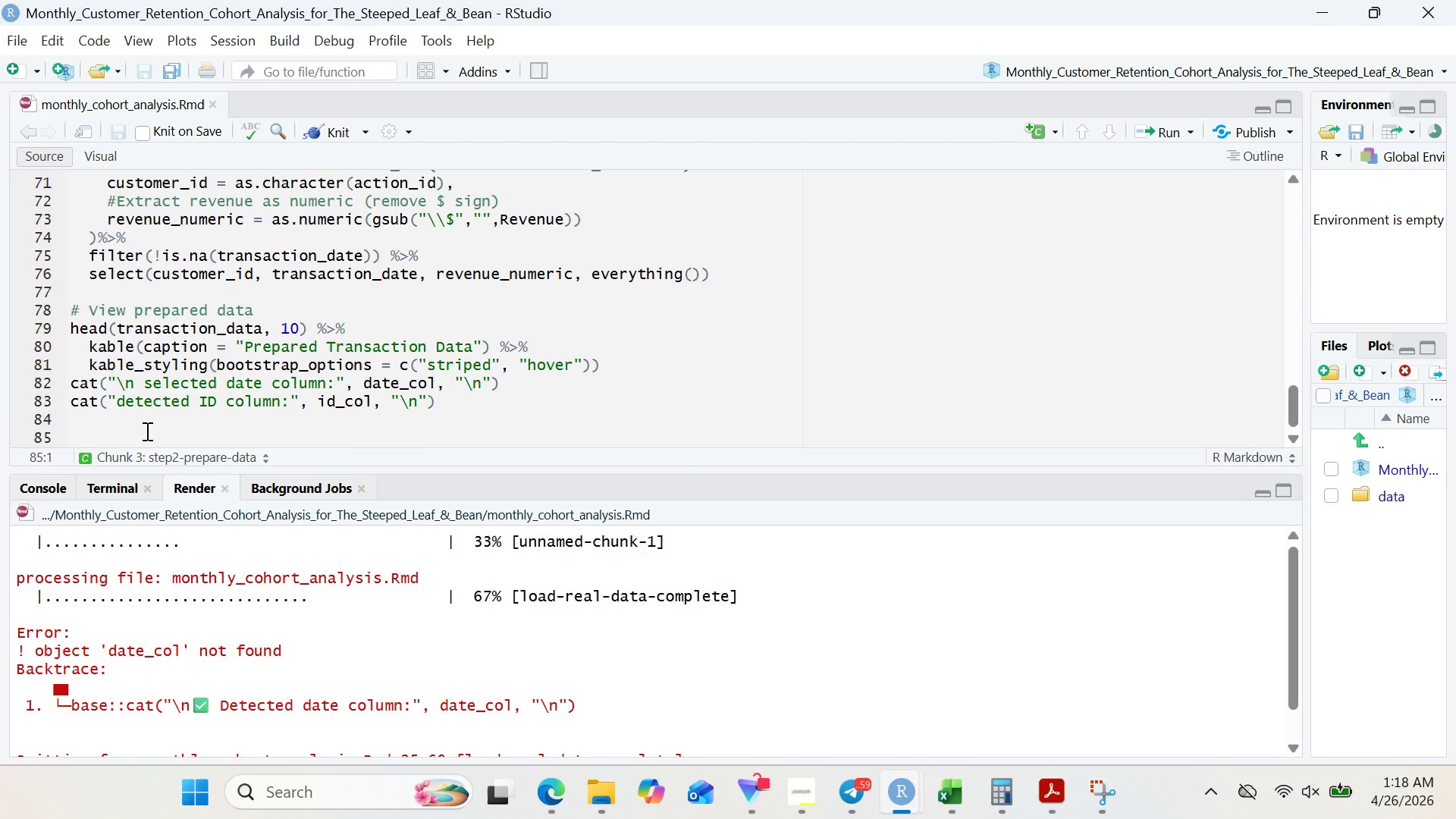 
left_click([163, 363])
 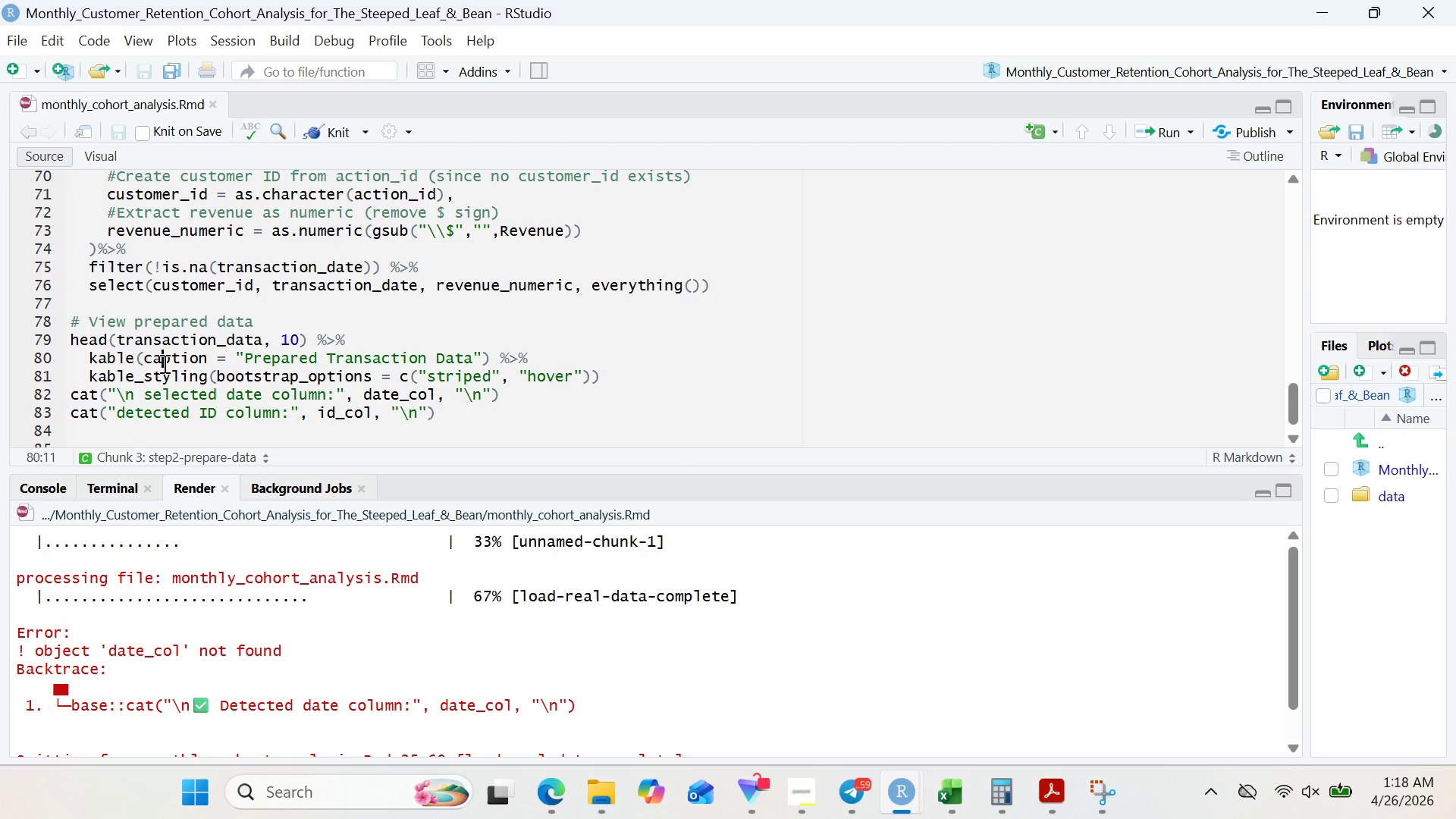 
key(Control+F)
 